 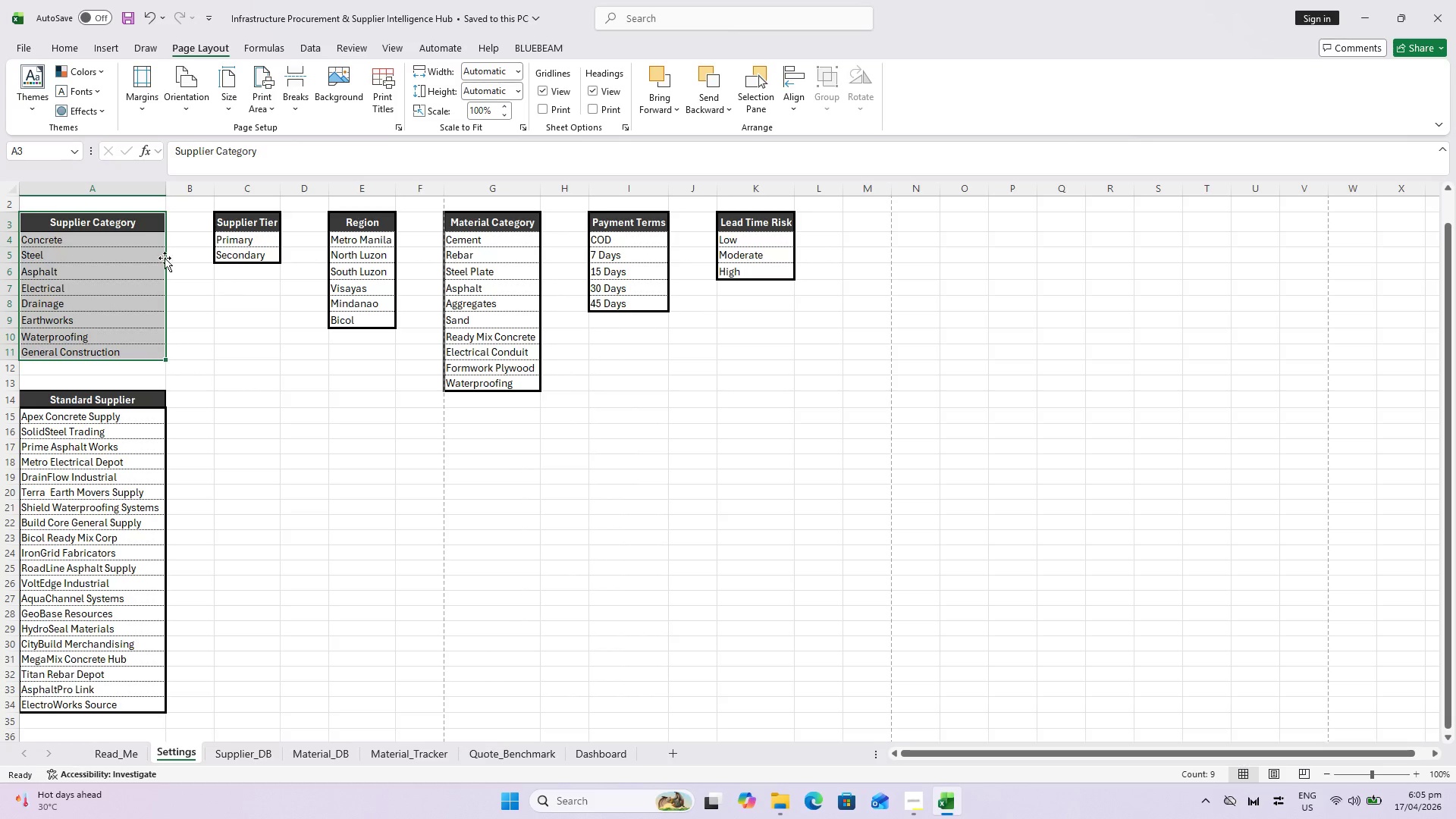 
scroll: coordinate [83, 184], scroll_direction: up, amount: 4.0
 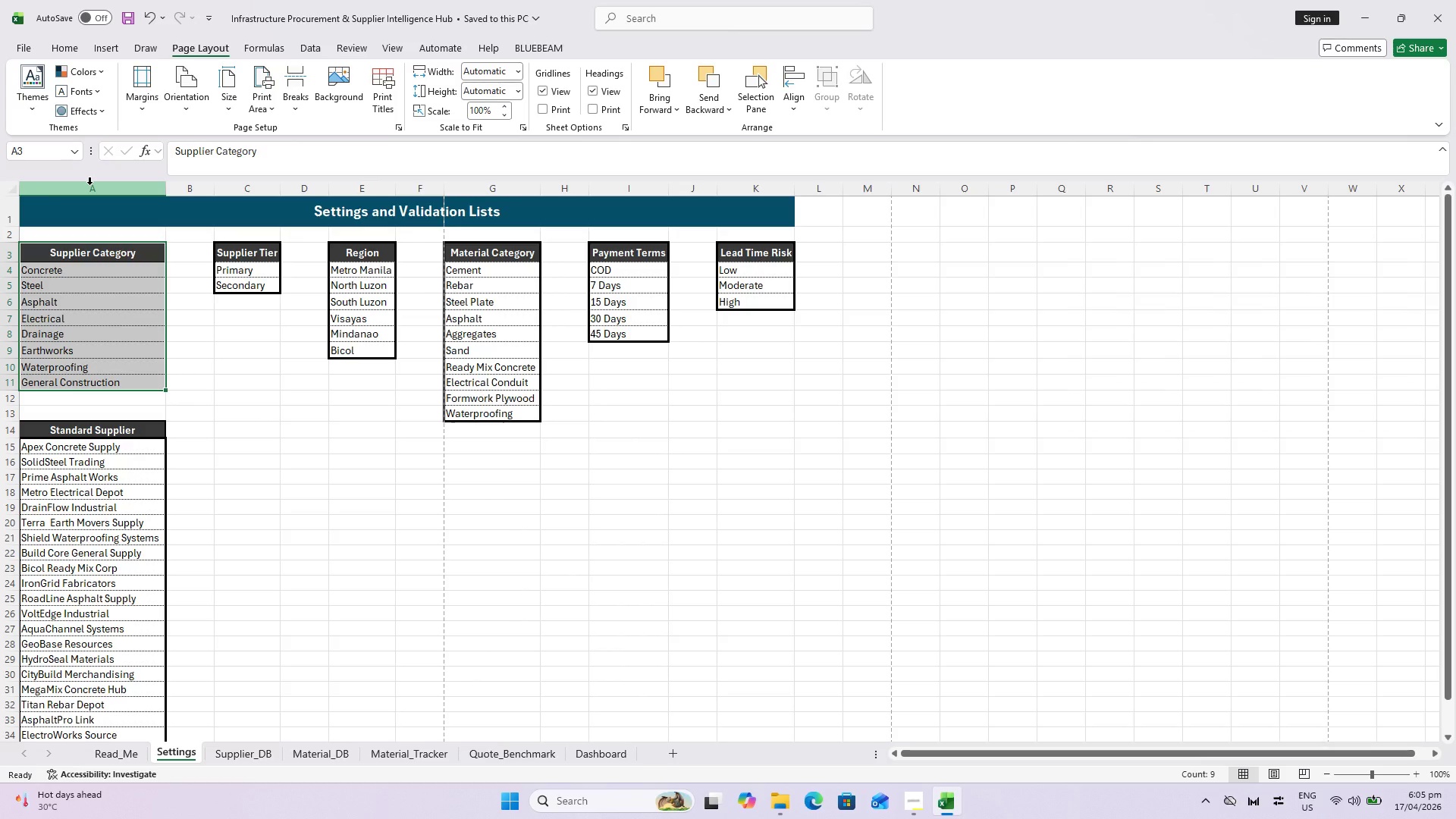 
key(Control+Shift+Equal)
 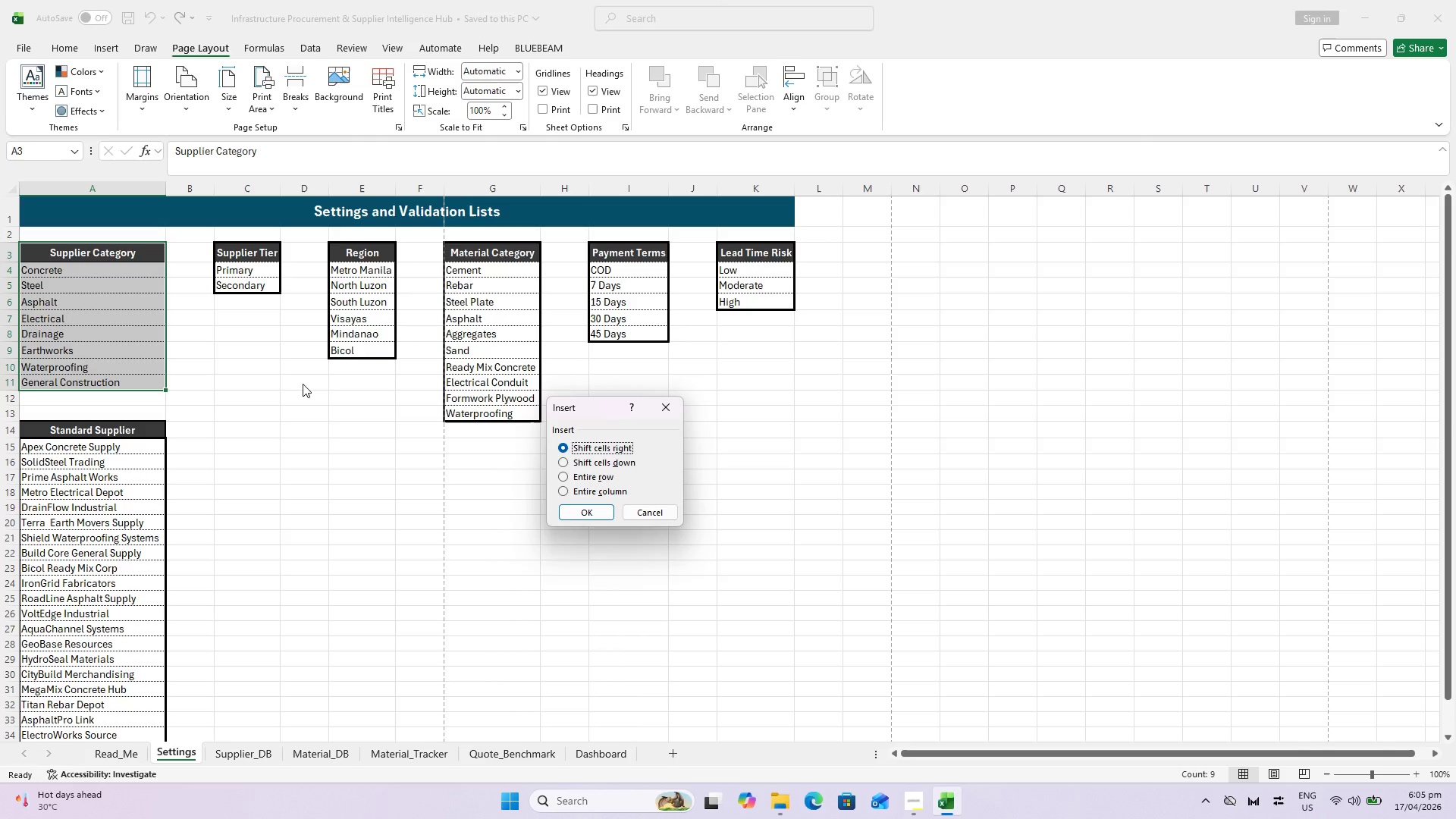 
key(Escape)
 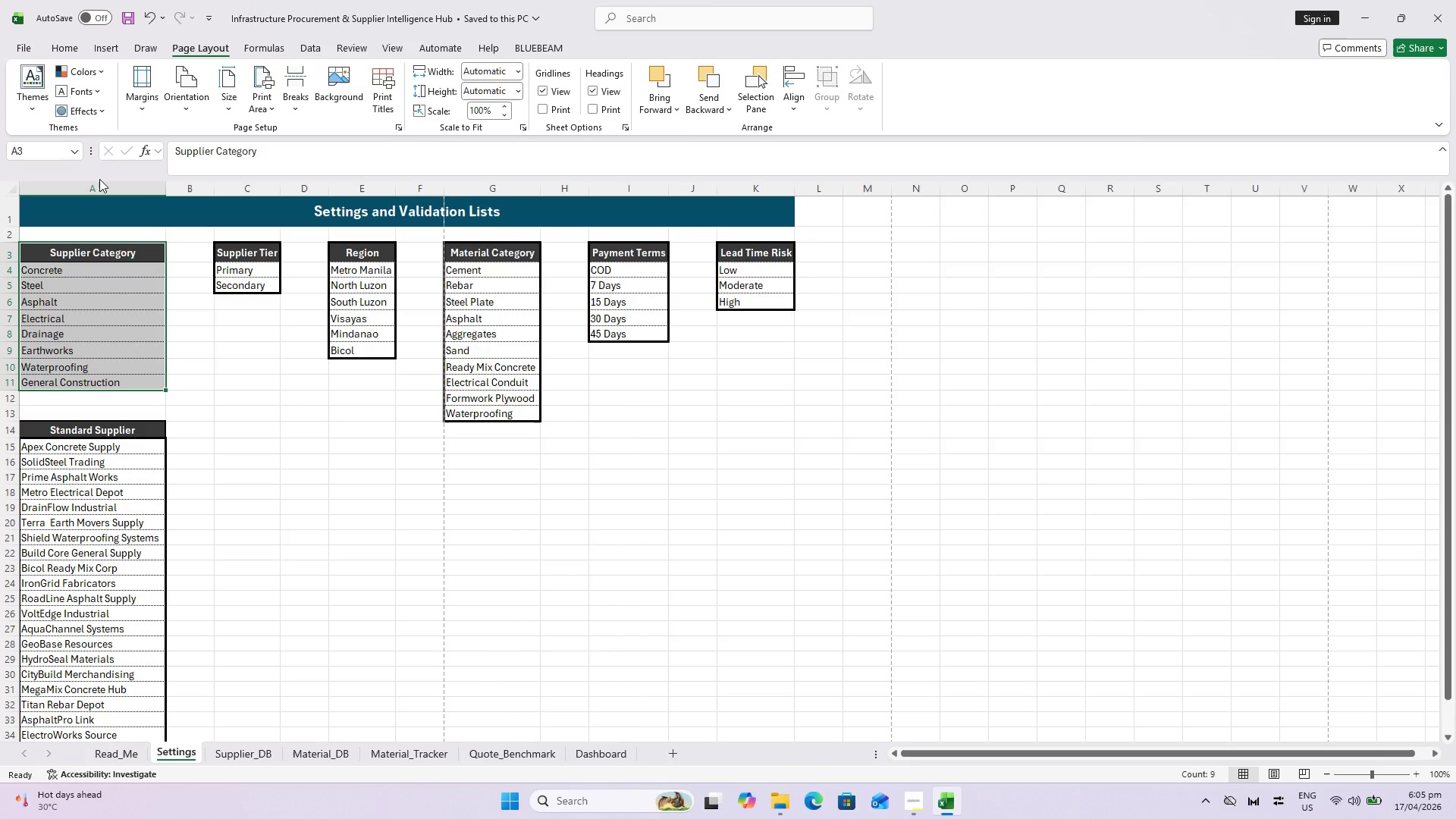 
left_click([103, 185])
 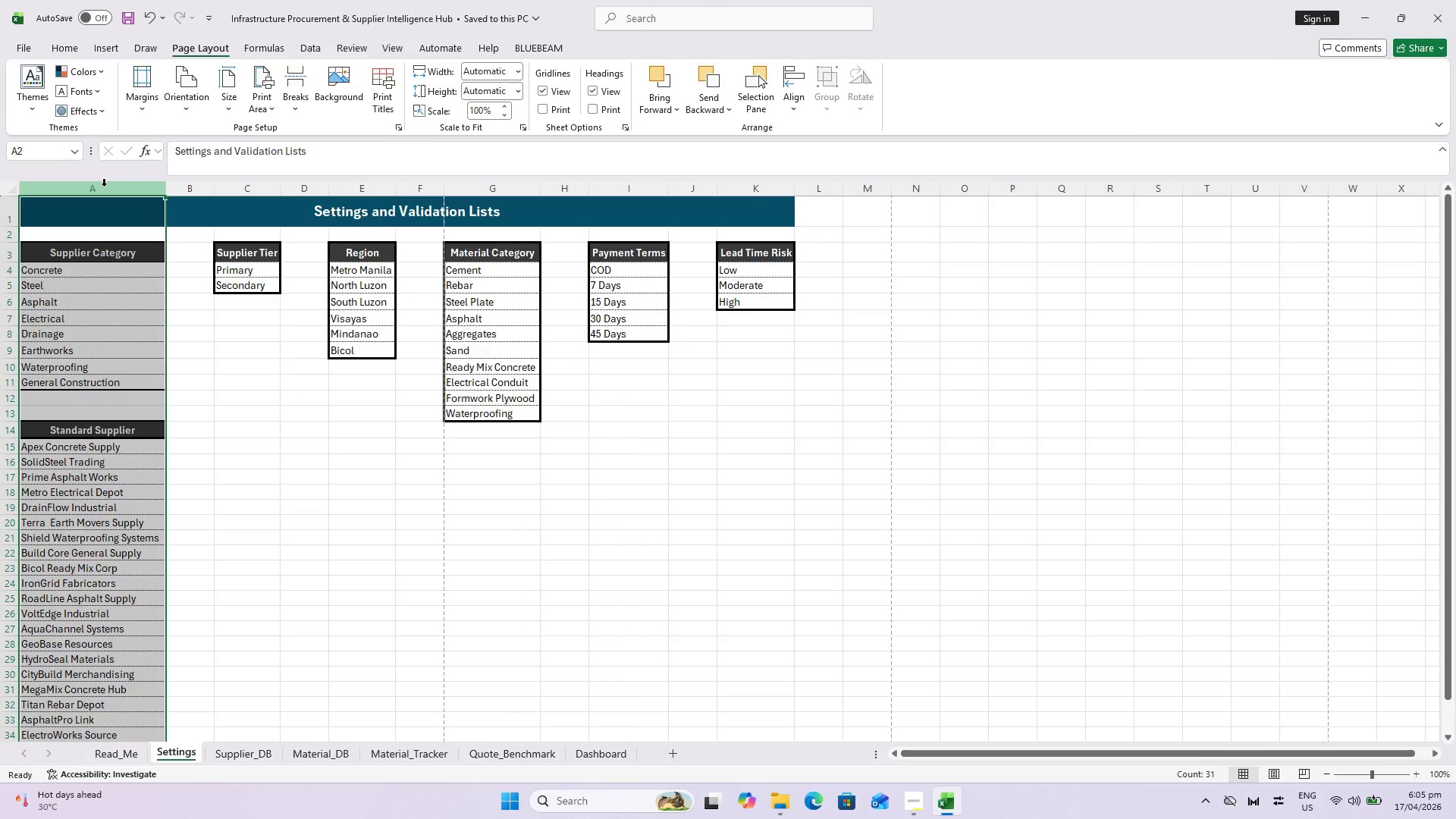 
key(Control+Shift+Equal)
 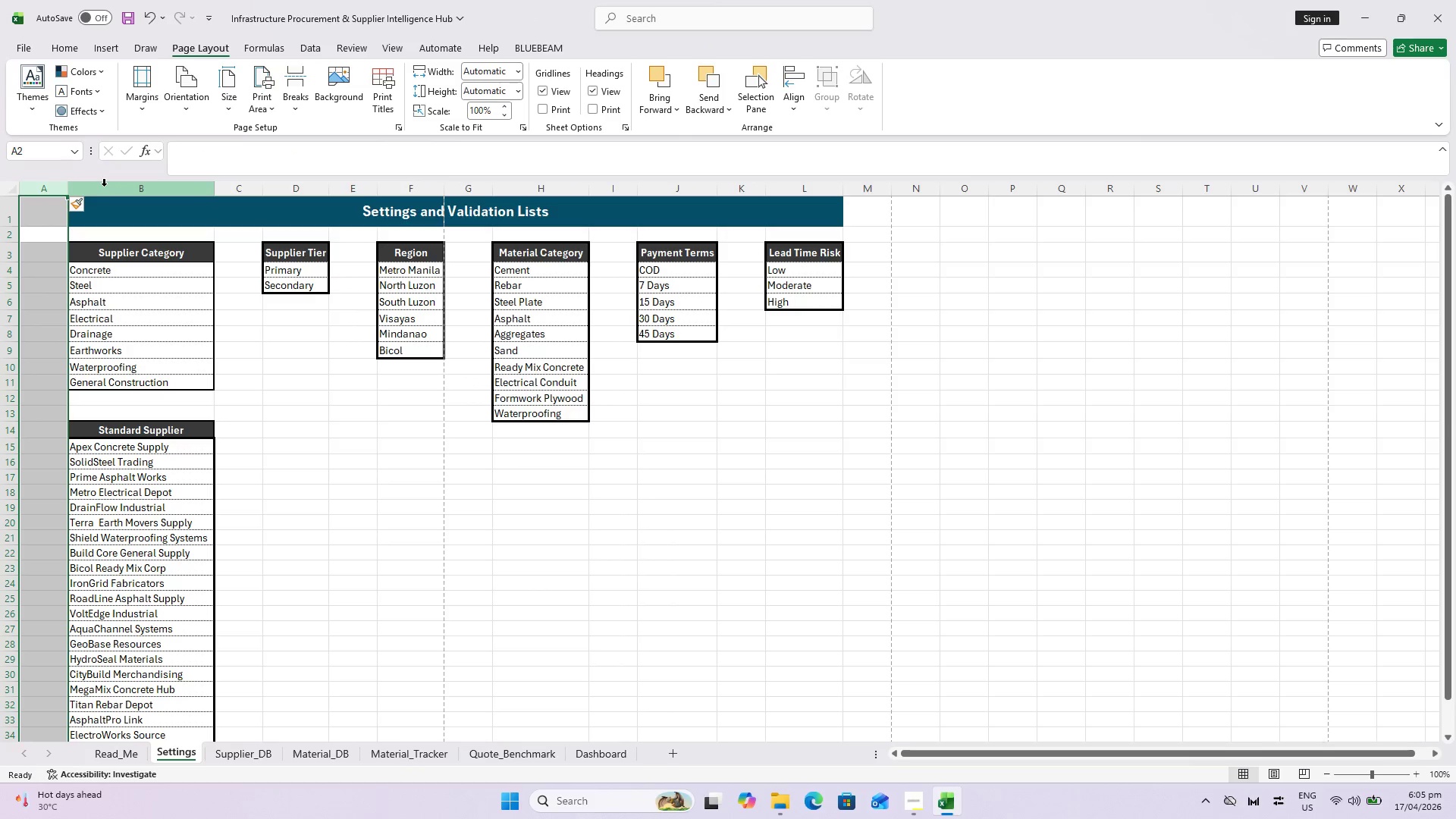 
key(Control+Shift+Equal)
 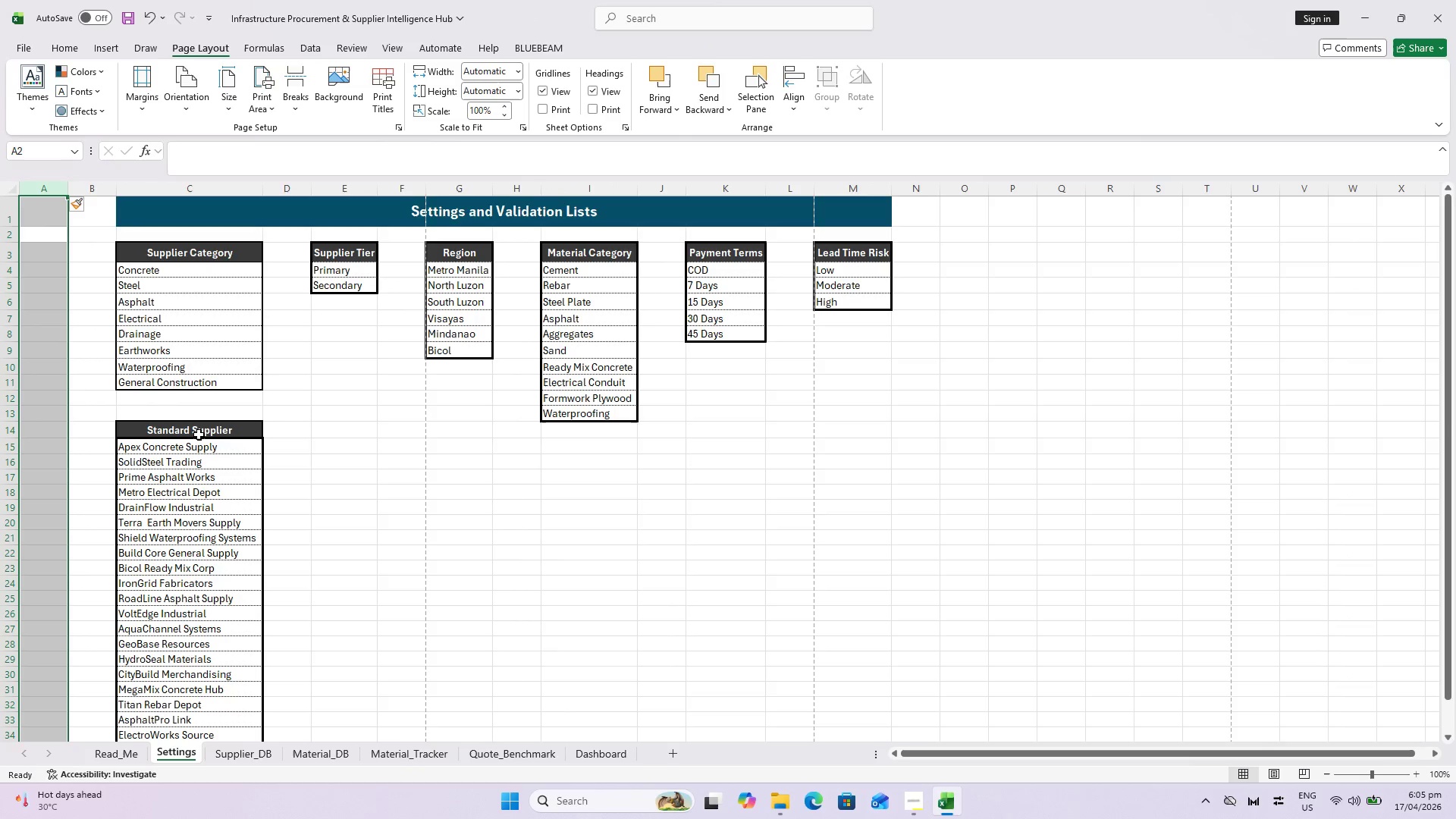 
left_click_drag(start_coordinate=[202, 435], to_coordinate=[188, 708])
 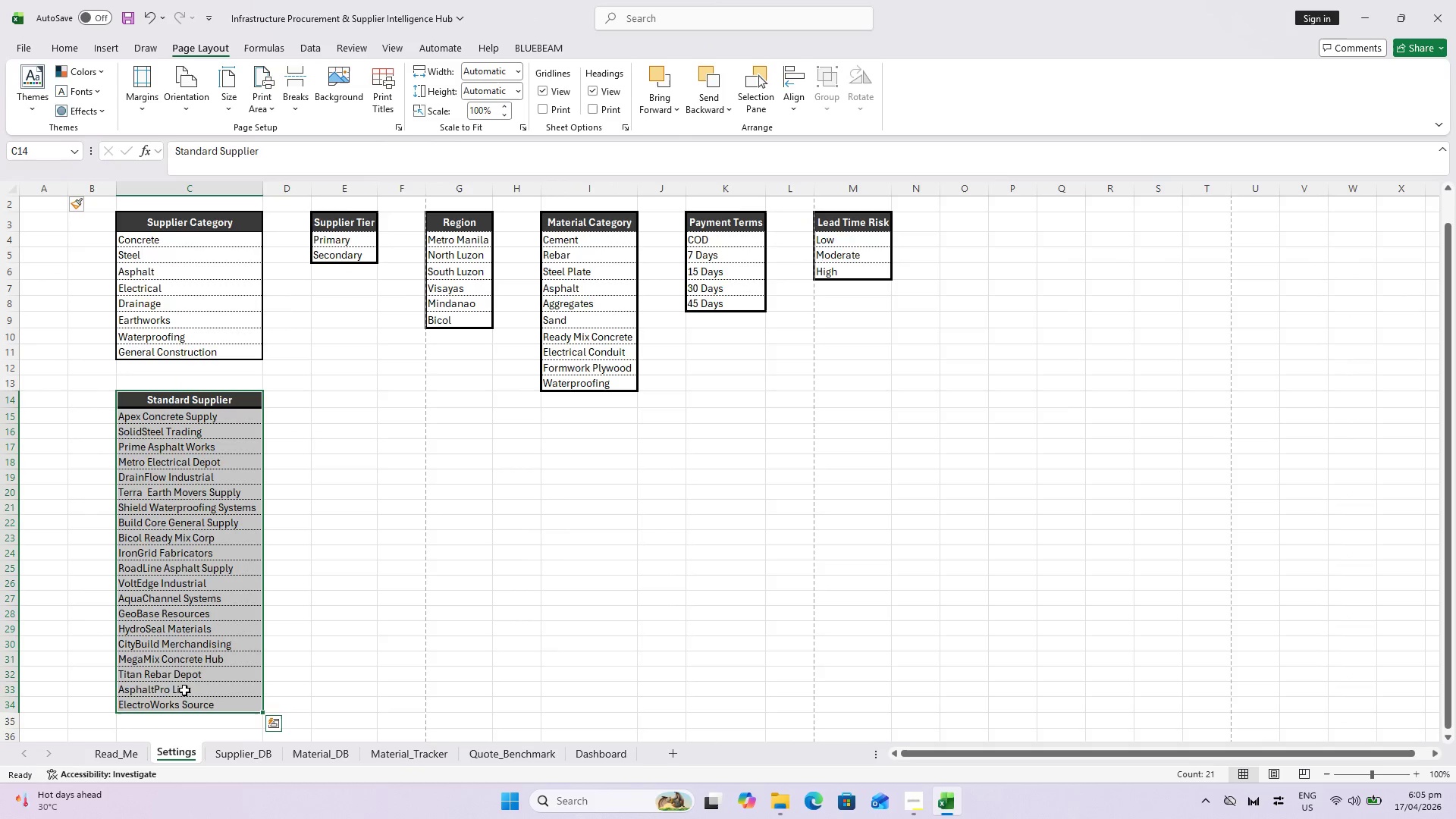 
key(Control+X)
 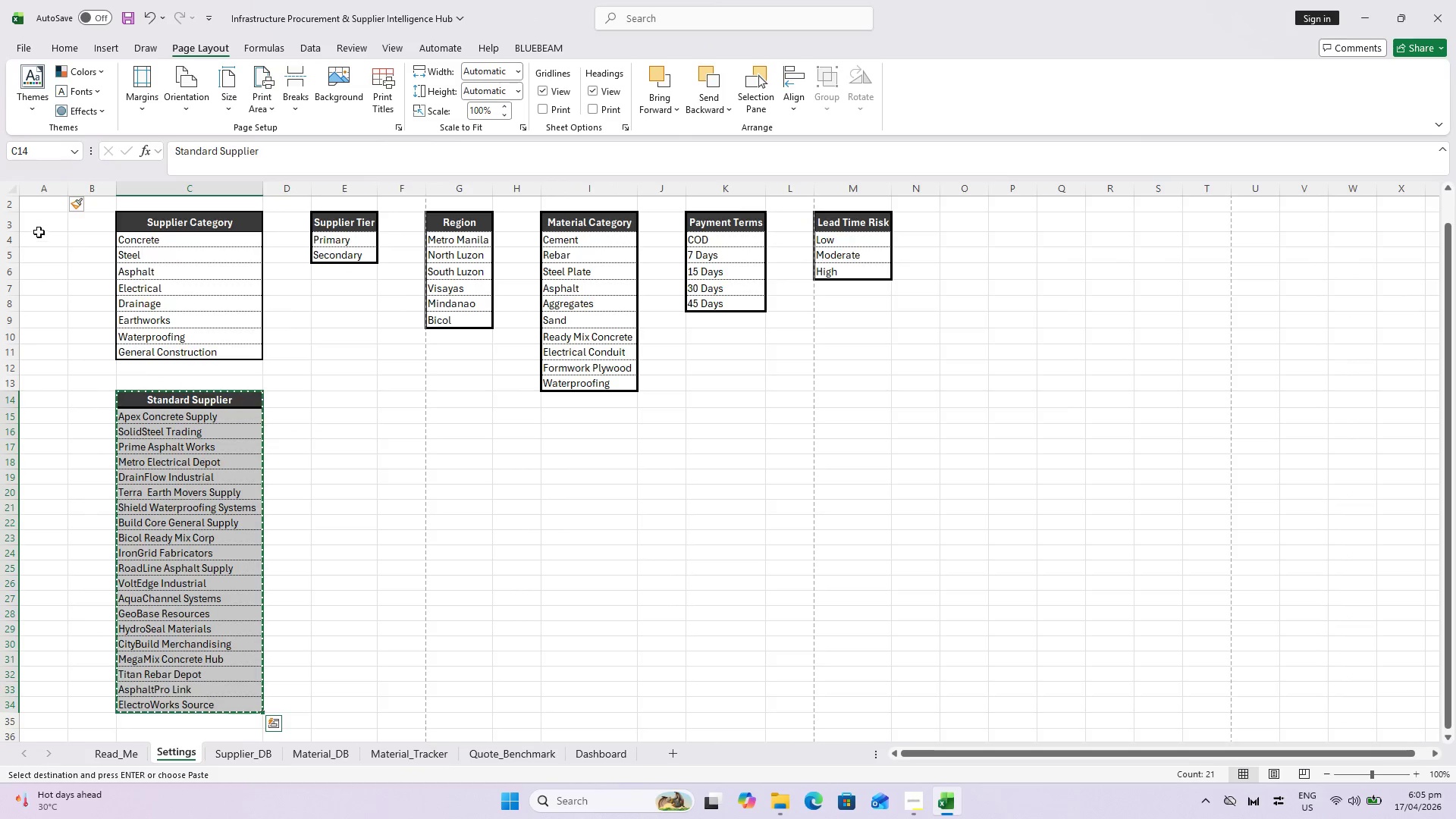 
left_click([39, 218])
 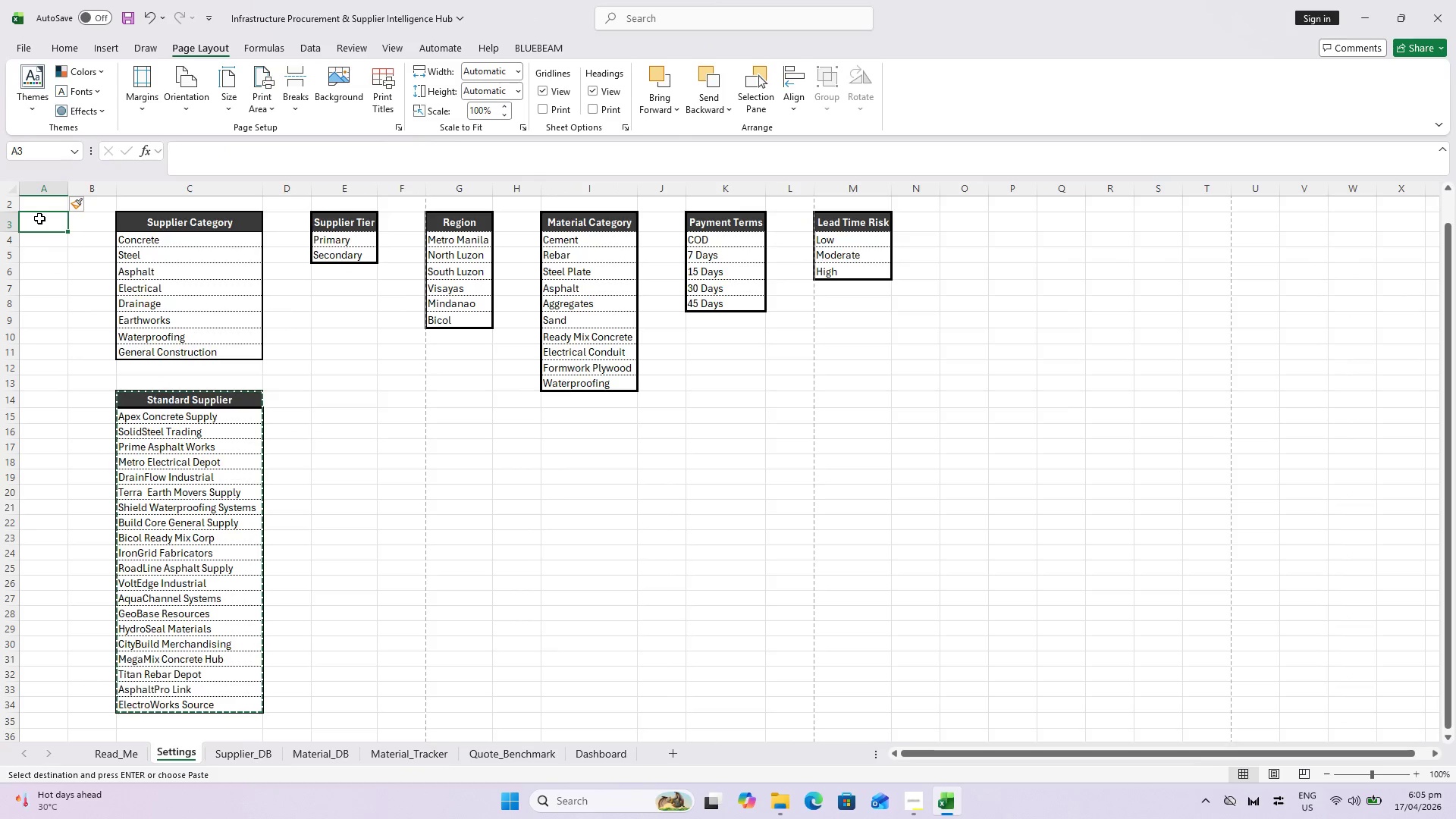 
key(Control+V)
 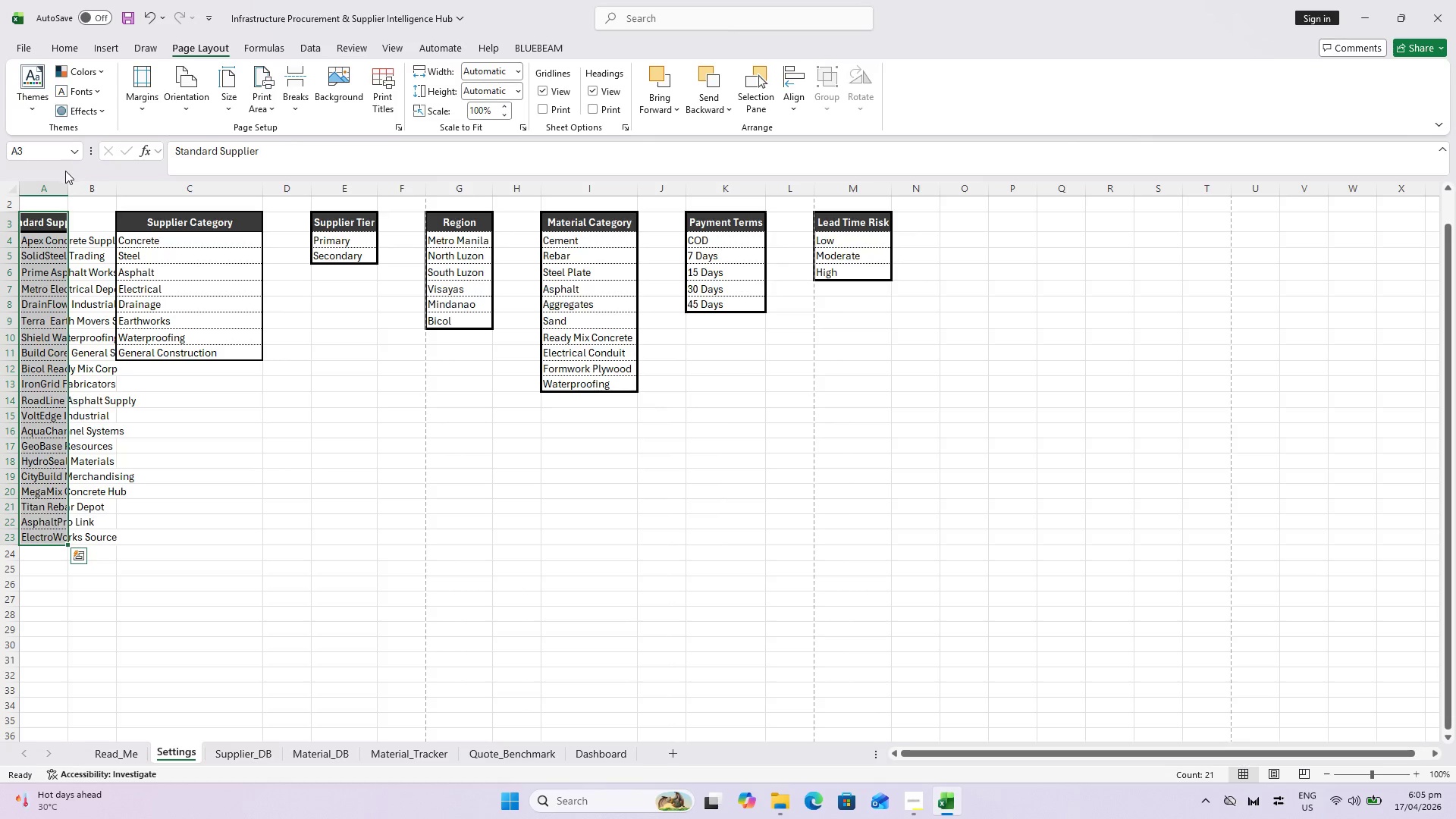 
double_click([62, 184])
 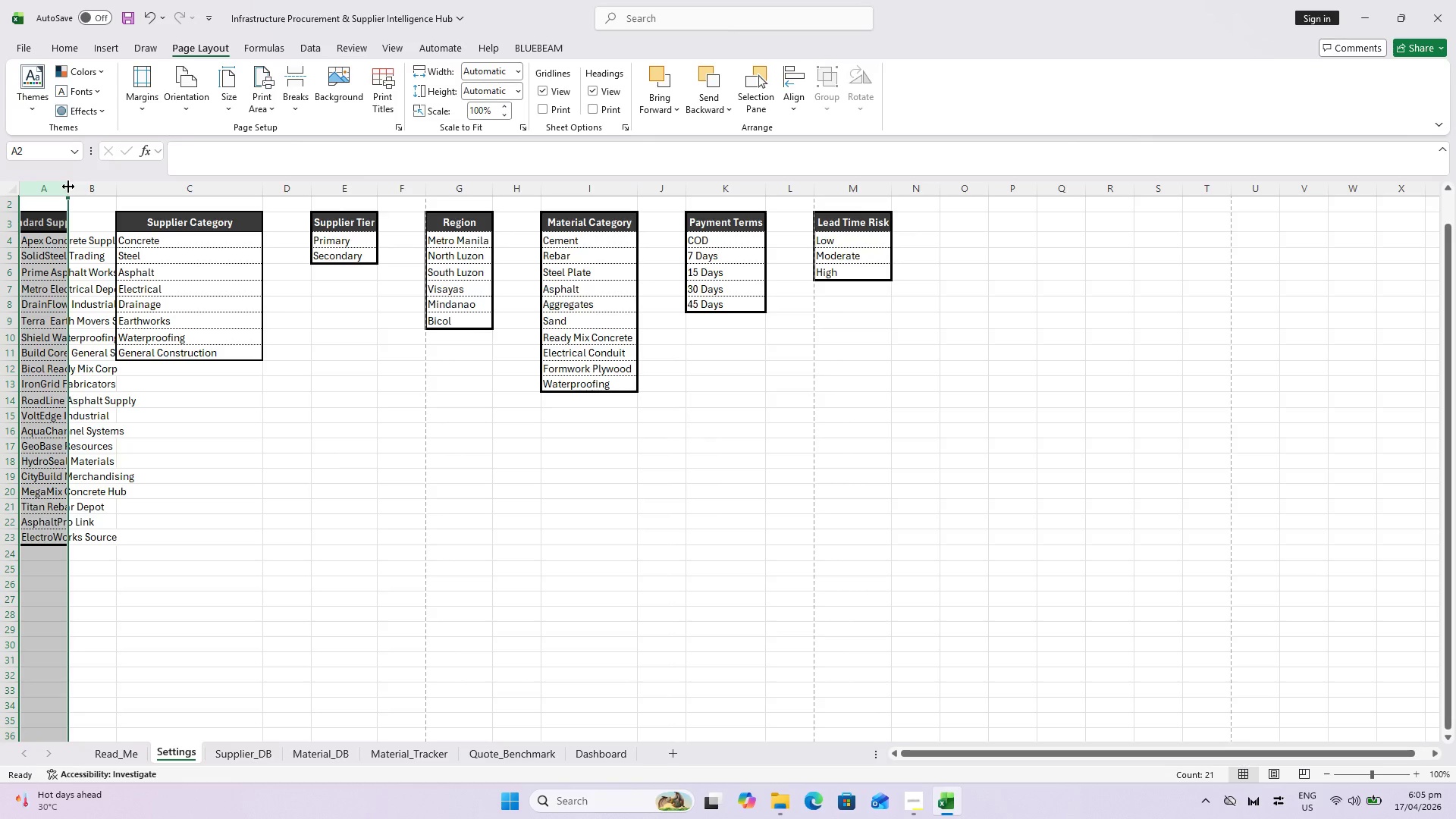 
double_click([68, 187])
 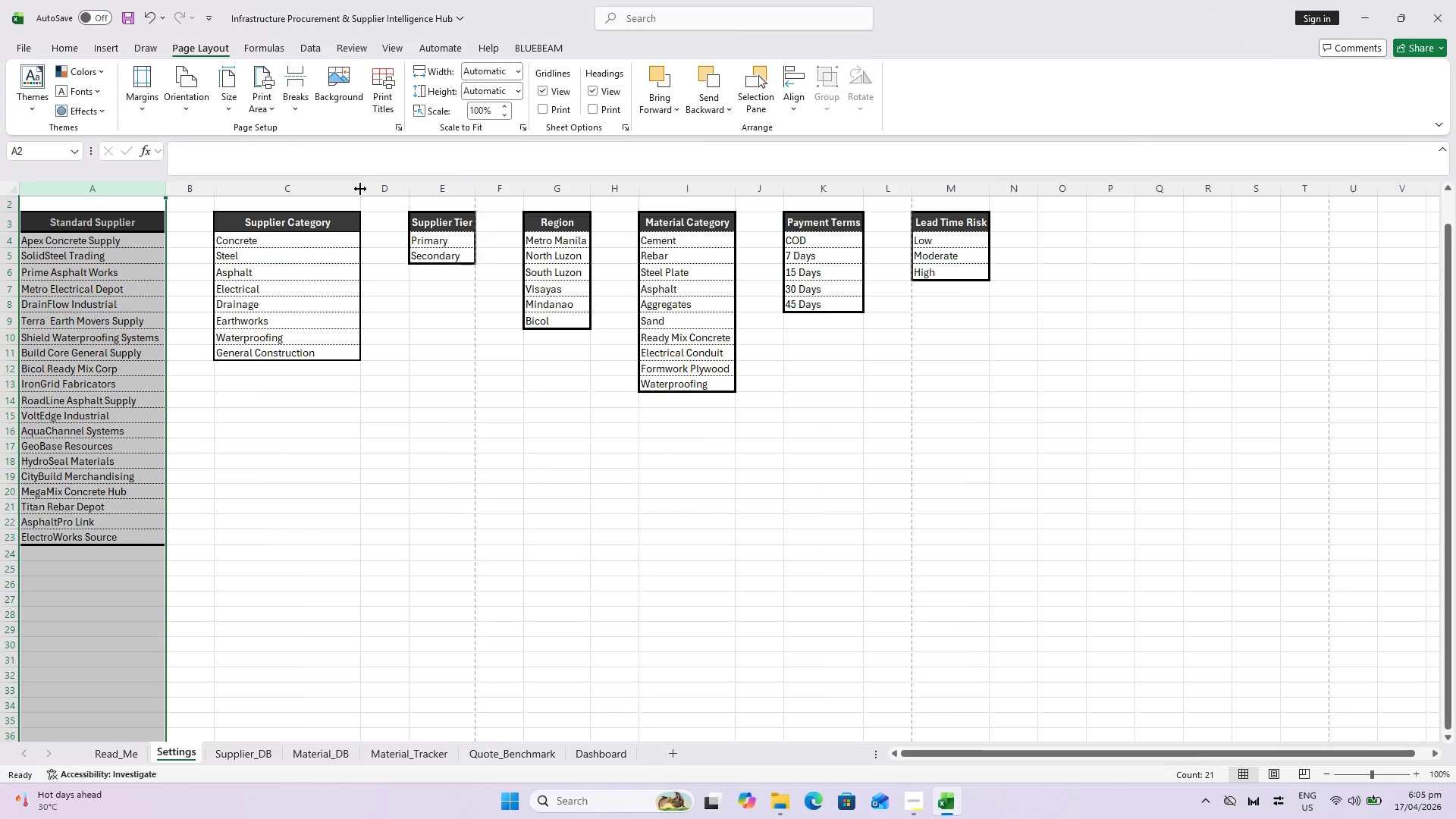 
double_click([360, 189])
 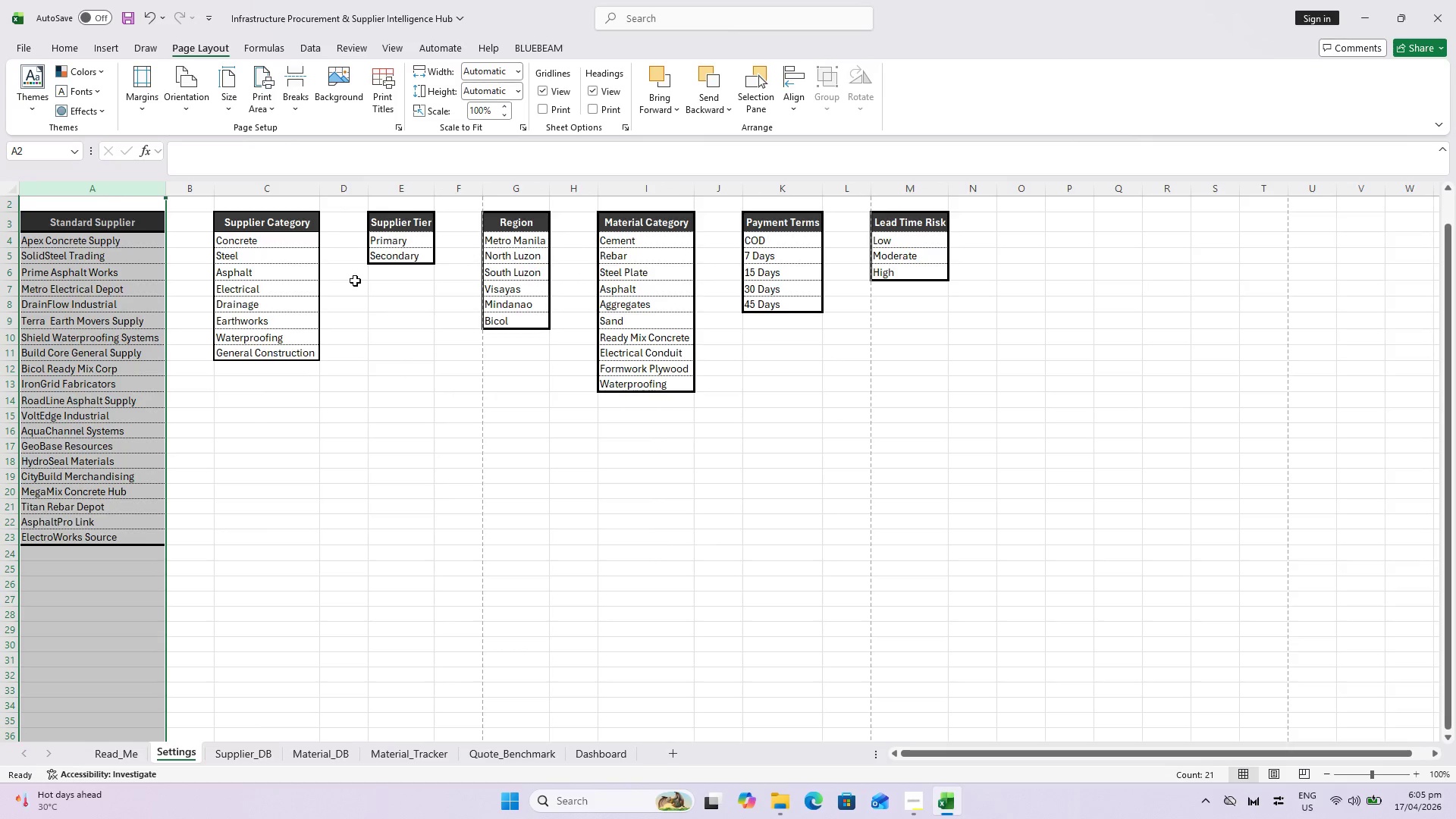 
scroll: coordinate [469, 230], scroll_direction: up, amount: 4.0
 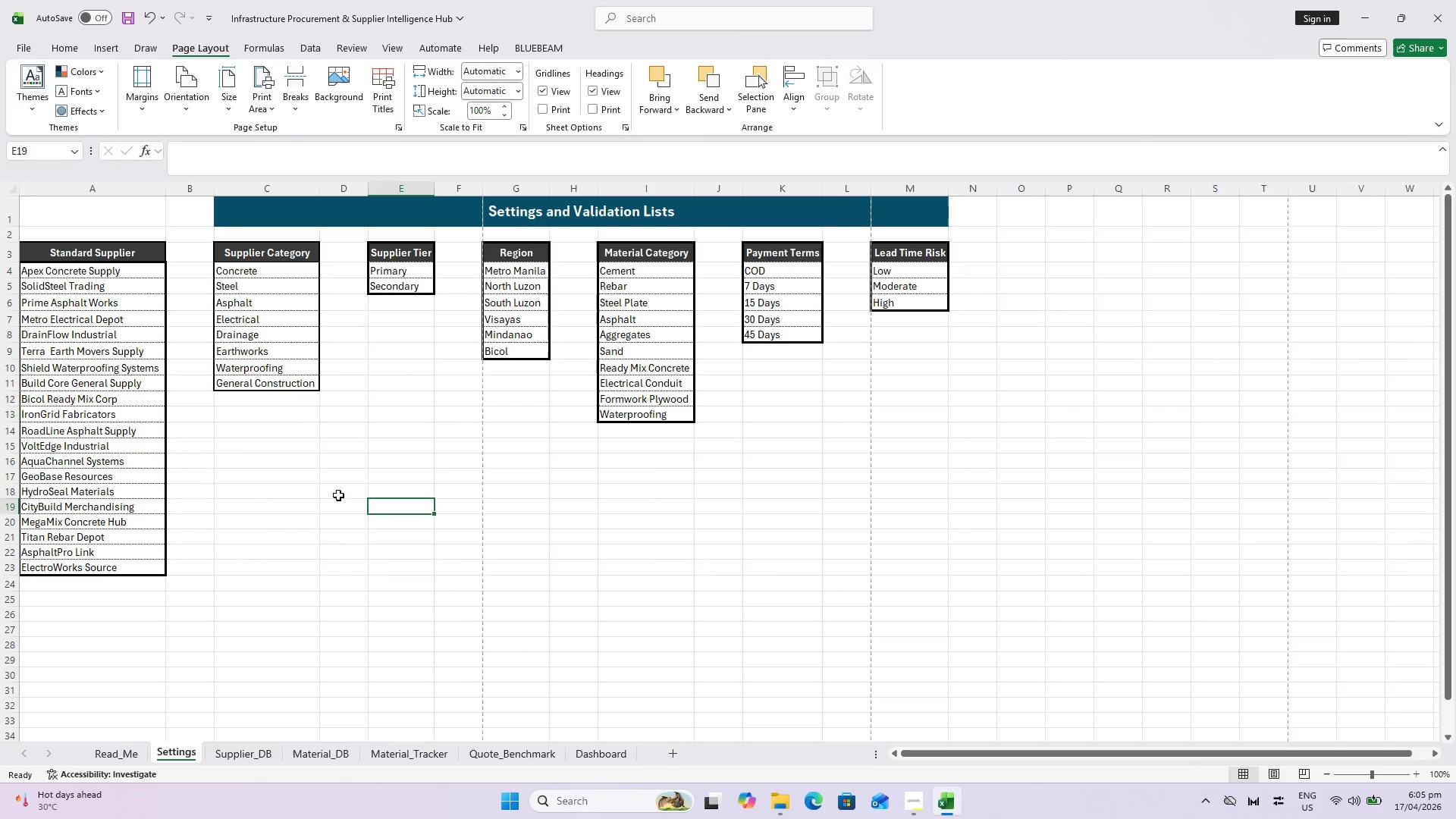 
key(Control+S)
 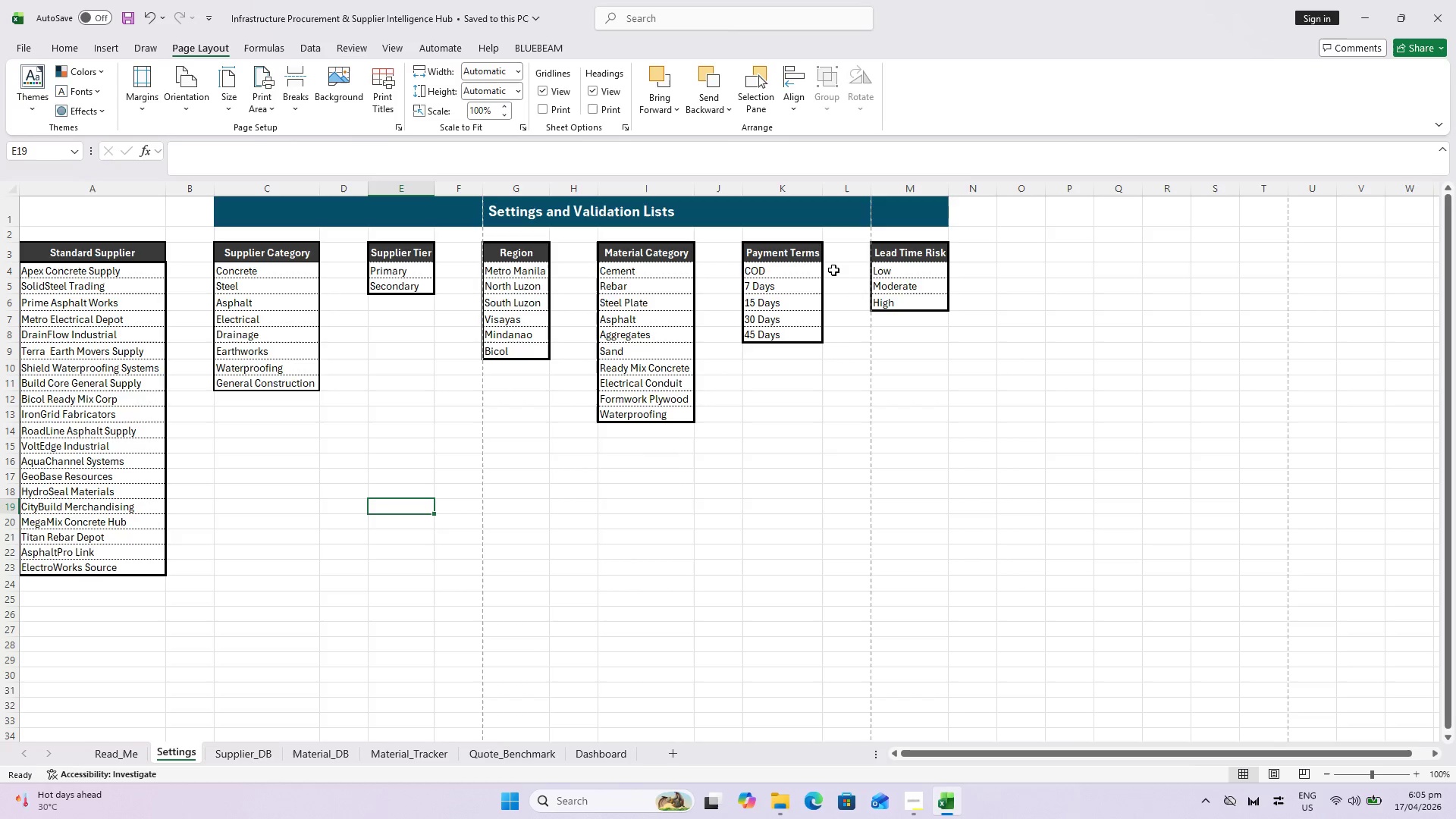 
left_click_drag(start_coordinate=[890, 258], to_coordinate=[902, 299])
 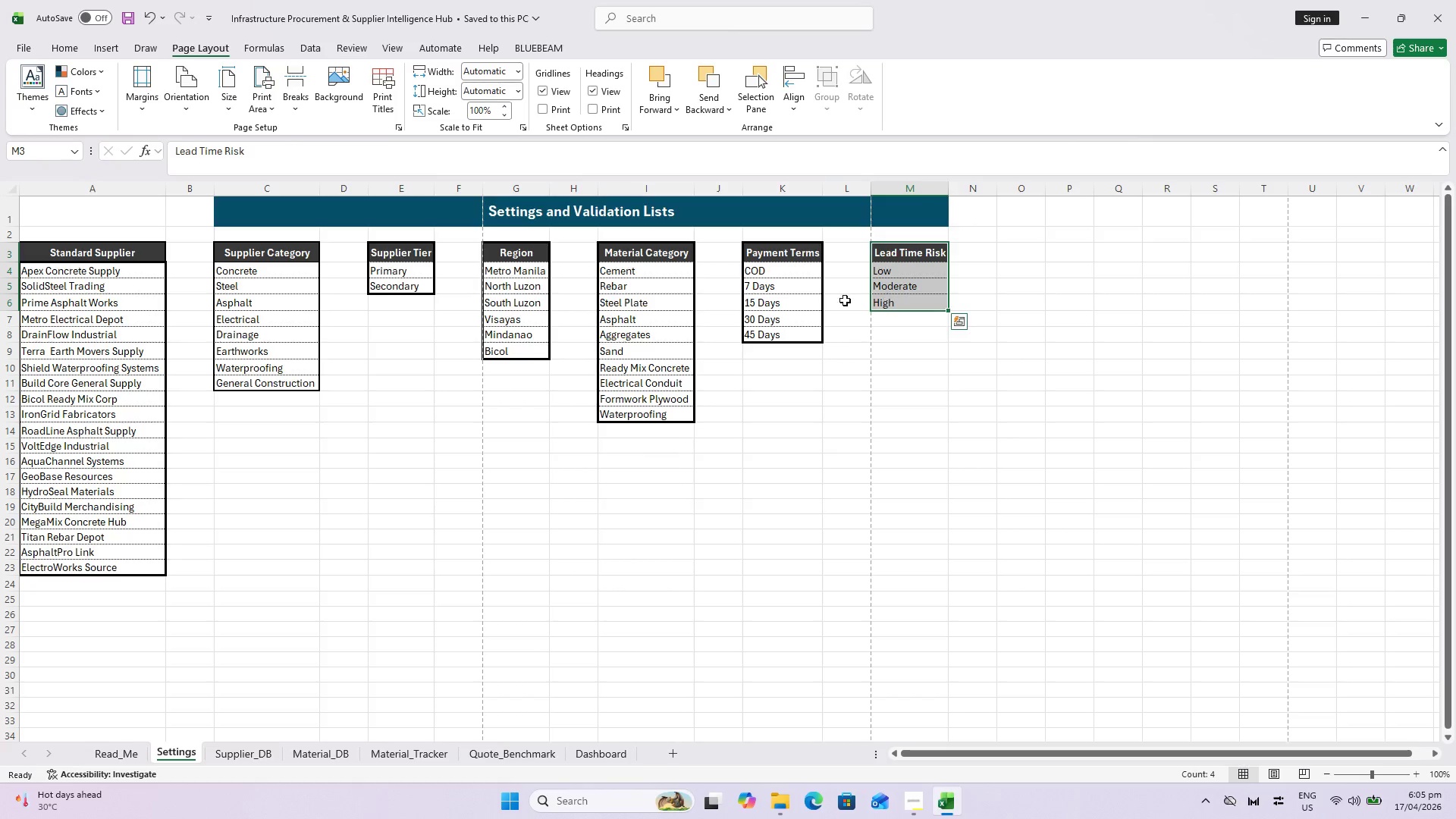 
key(Control+X)
 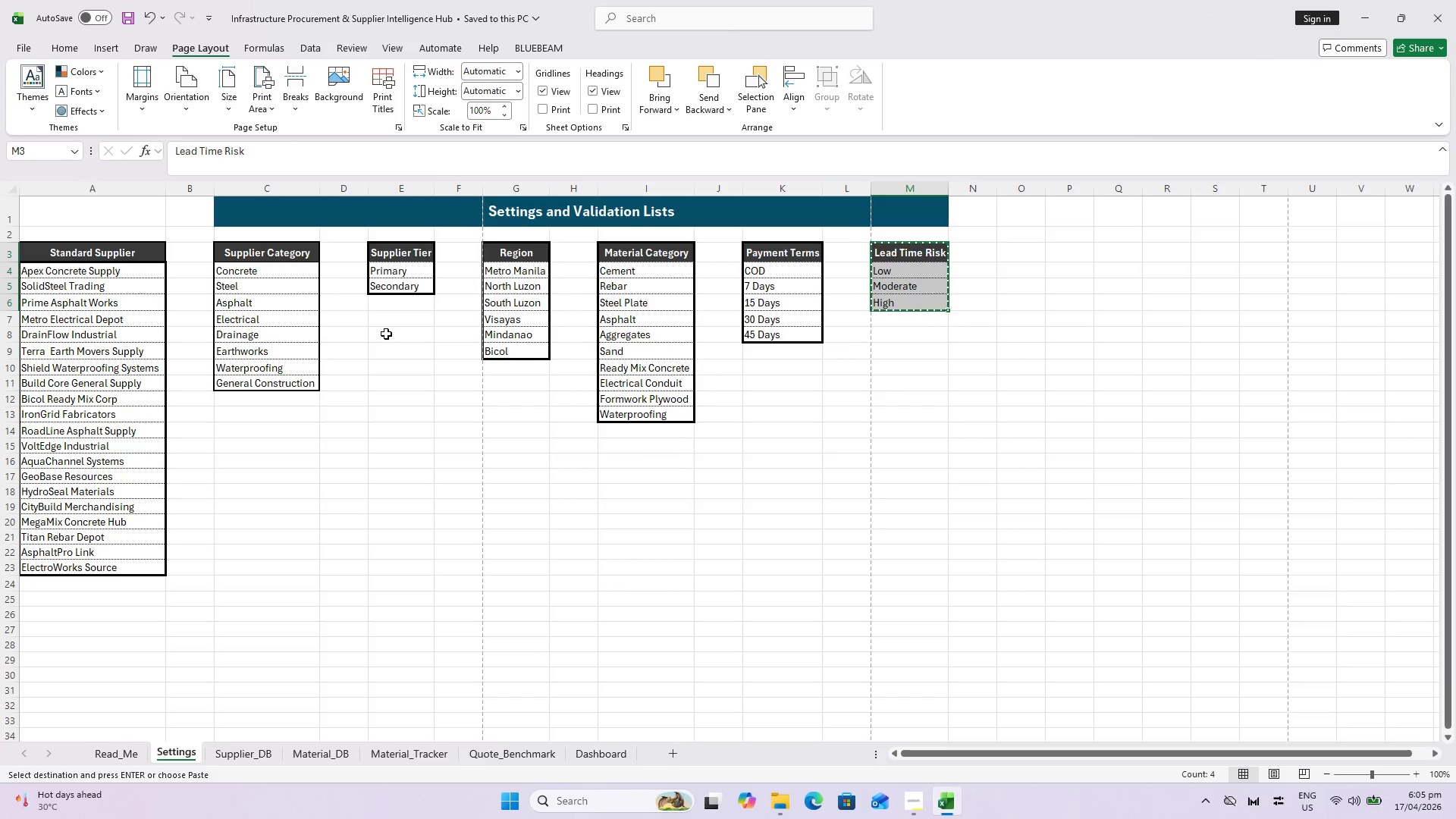 
left_click([386, 333])
 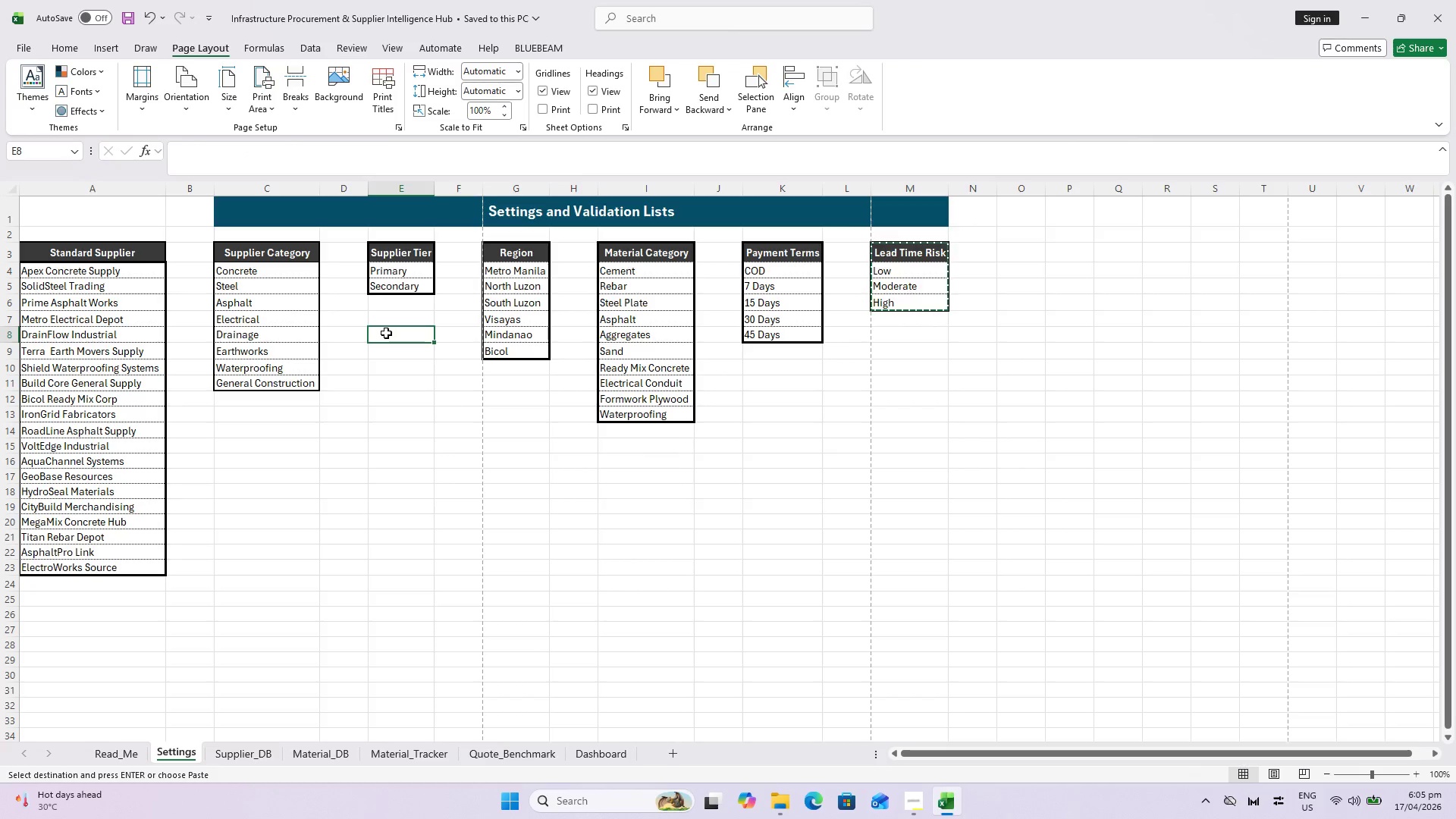 
key(Control+V)
 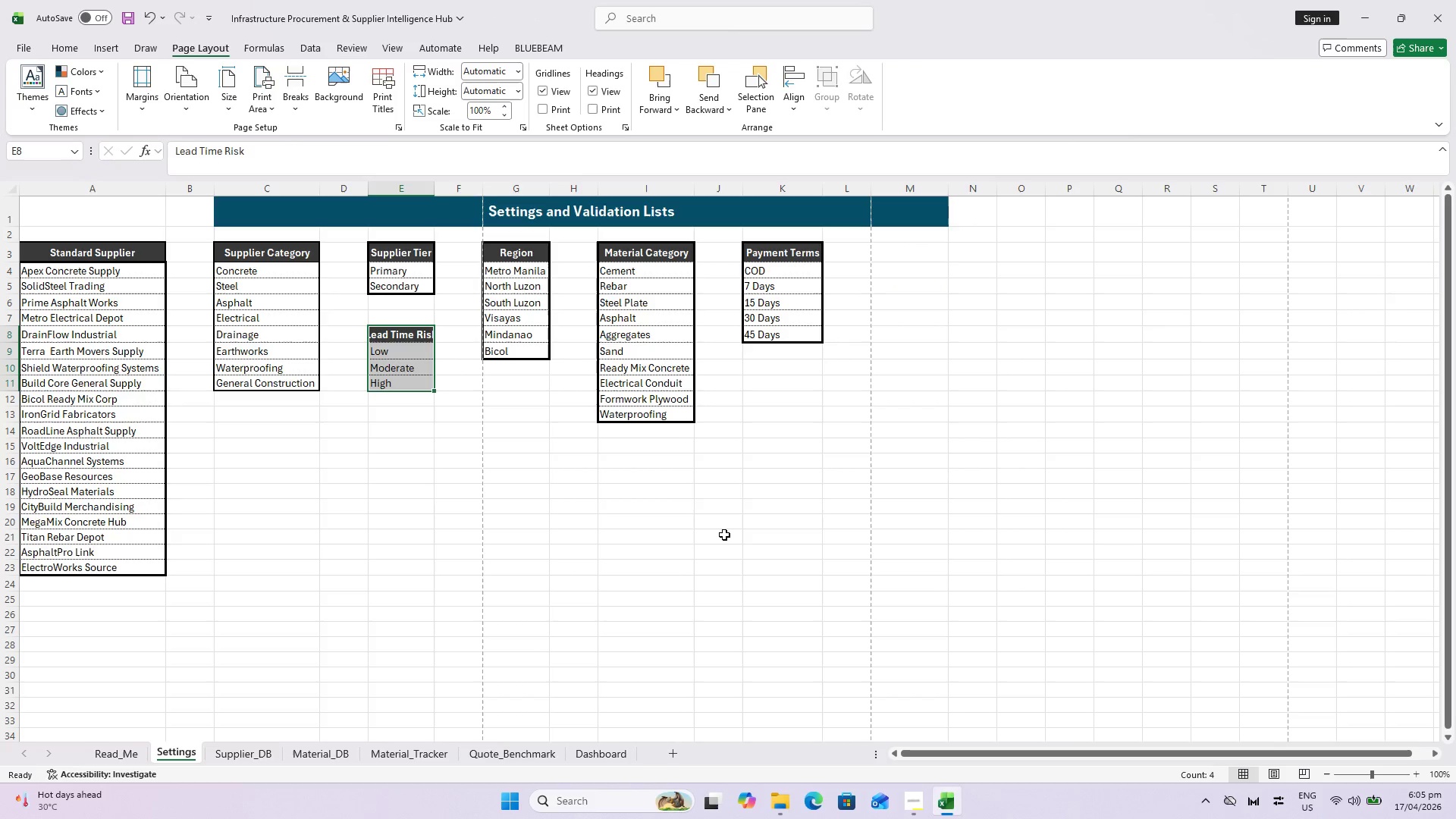 
left_click([725, 535])
 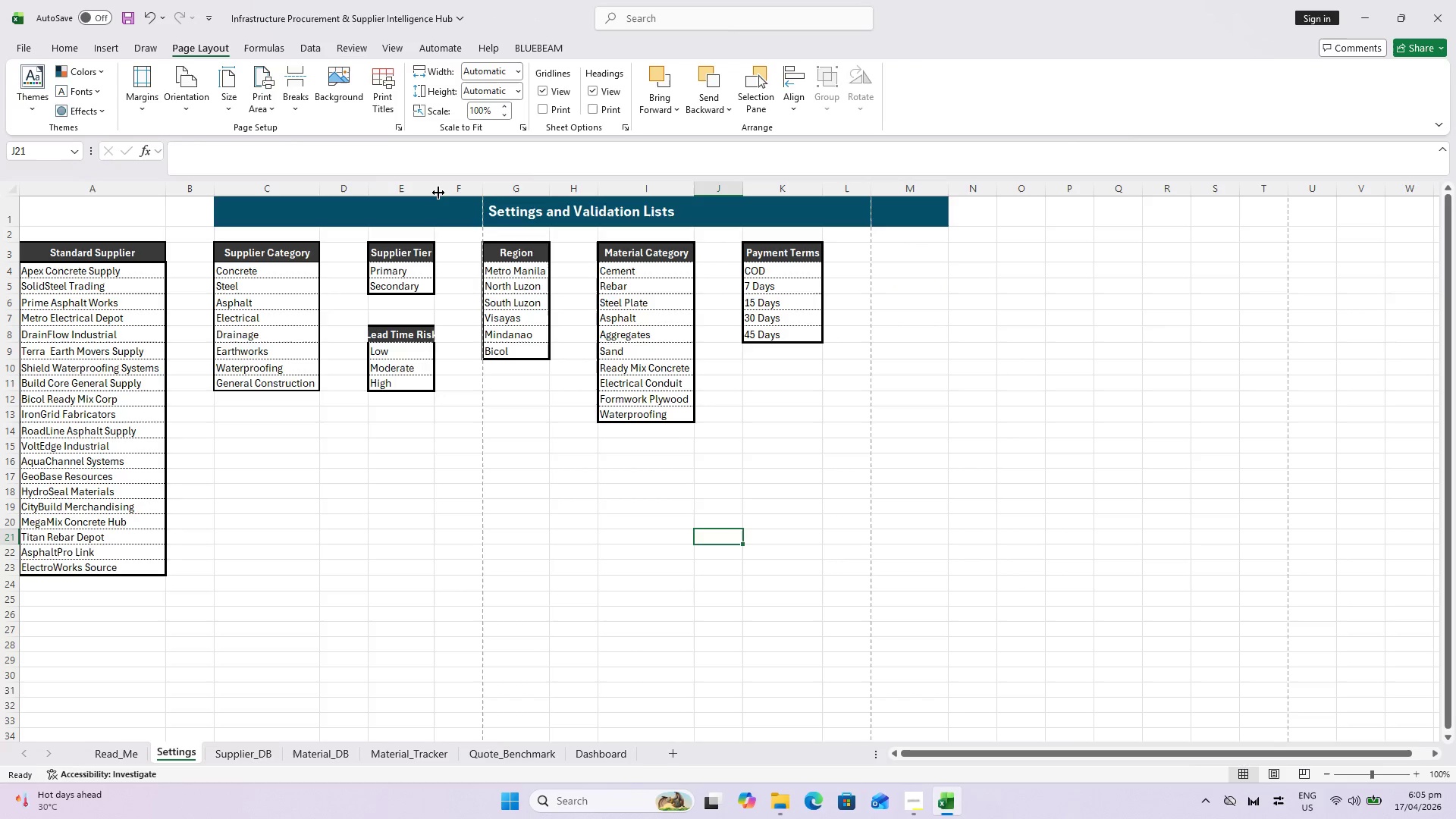 
double_click([436, 190])
 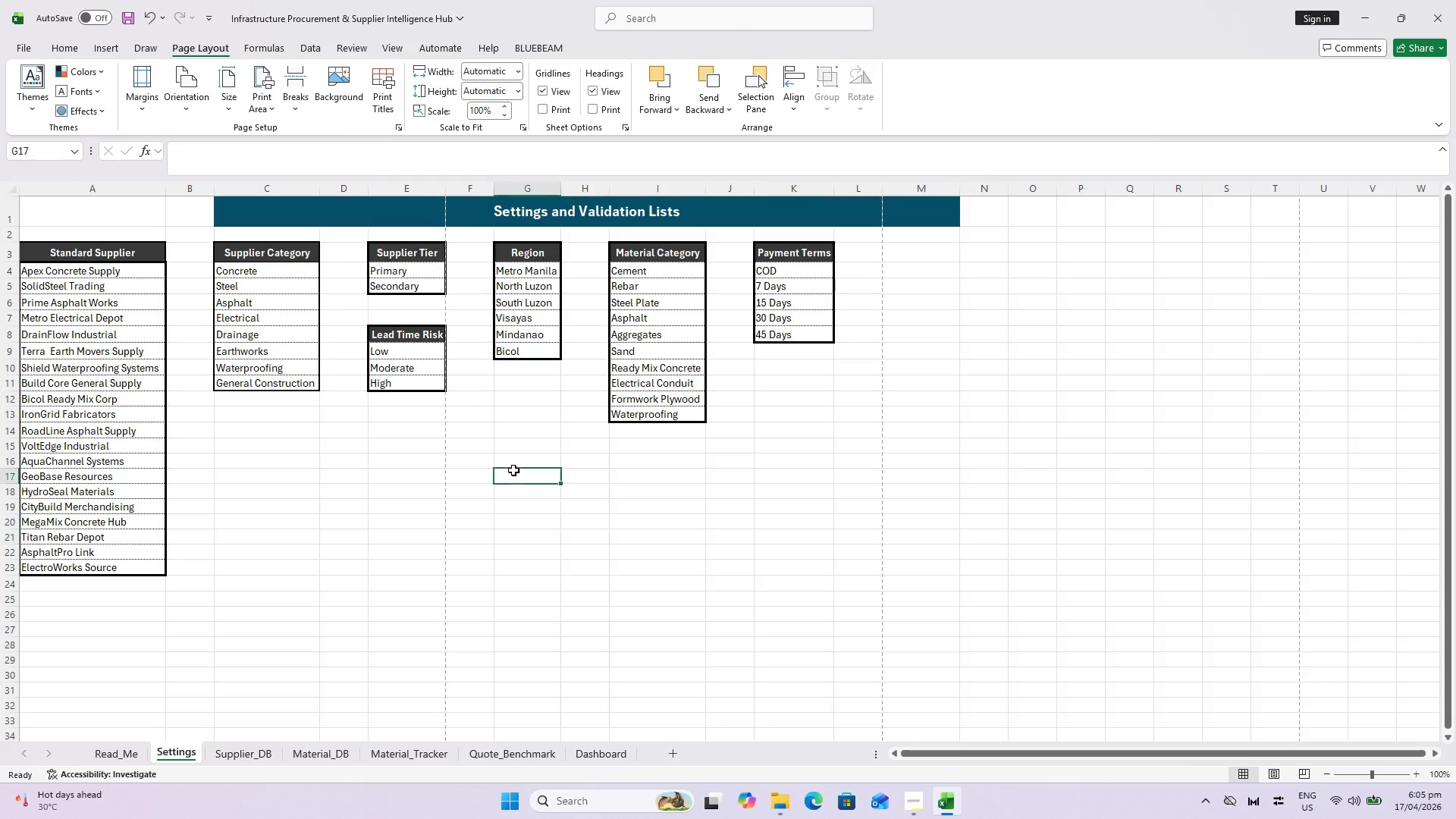 
scroll: coordinate [485, 427], scroll_direction: up, amount: 4.0
 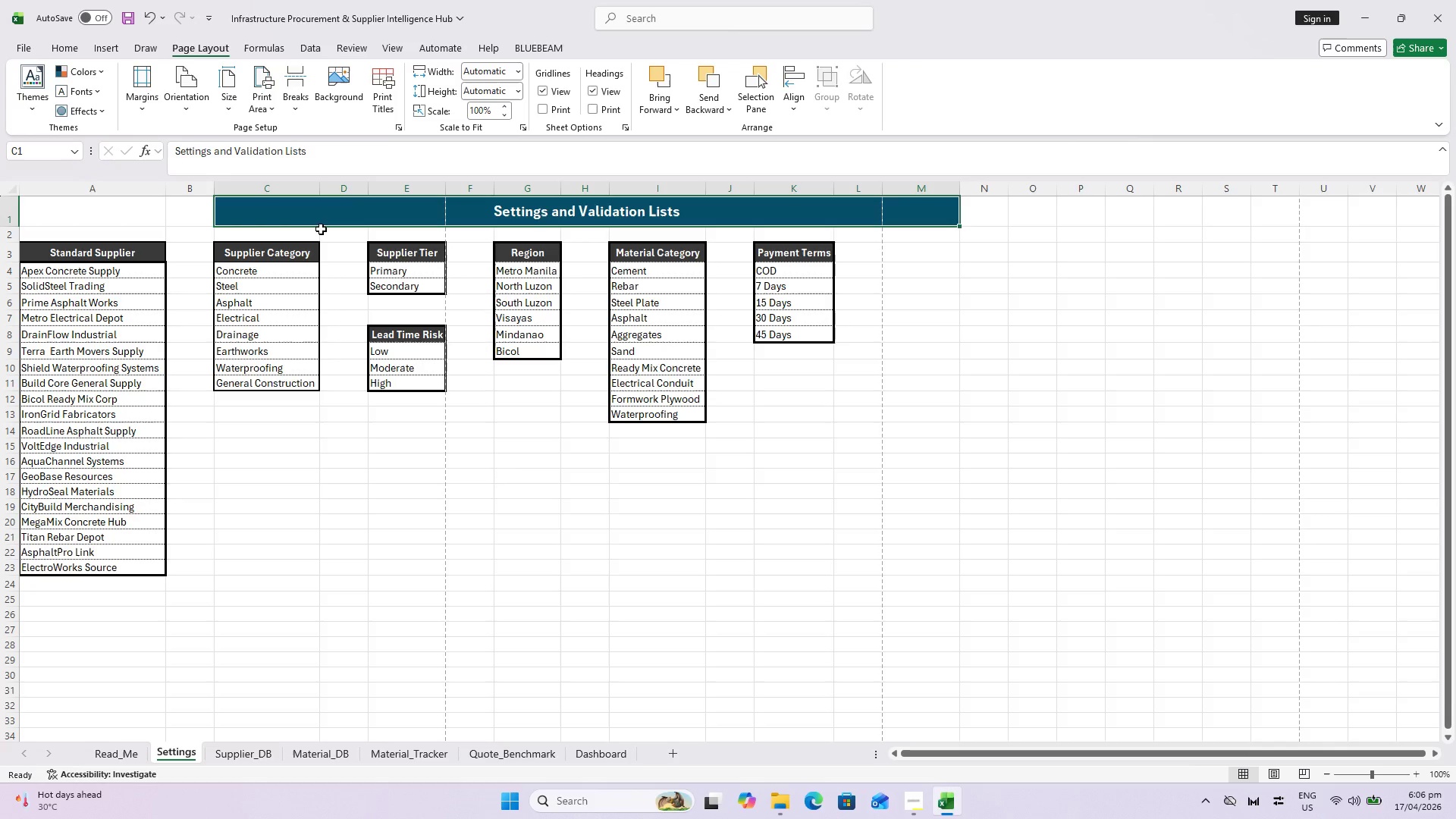 
left_click_drag(start_coordinate=[314, 227], to_coordinate=[130, 221])
 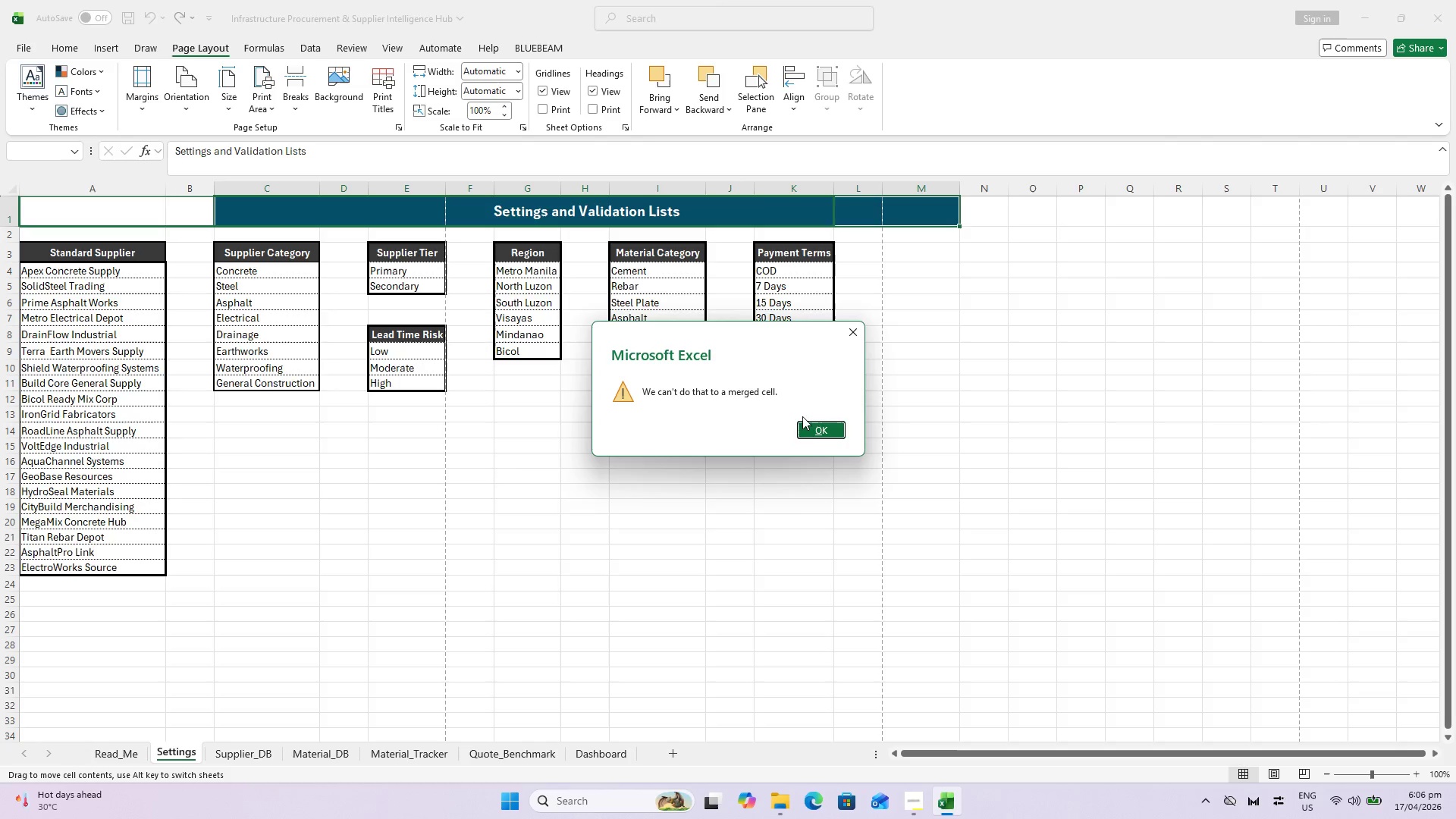 
left_click([806, 427])
 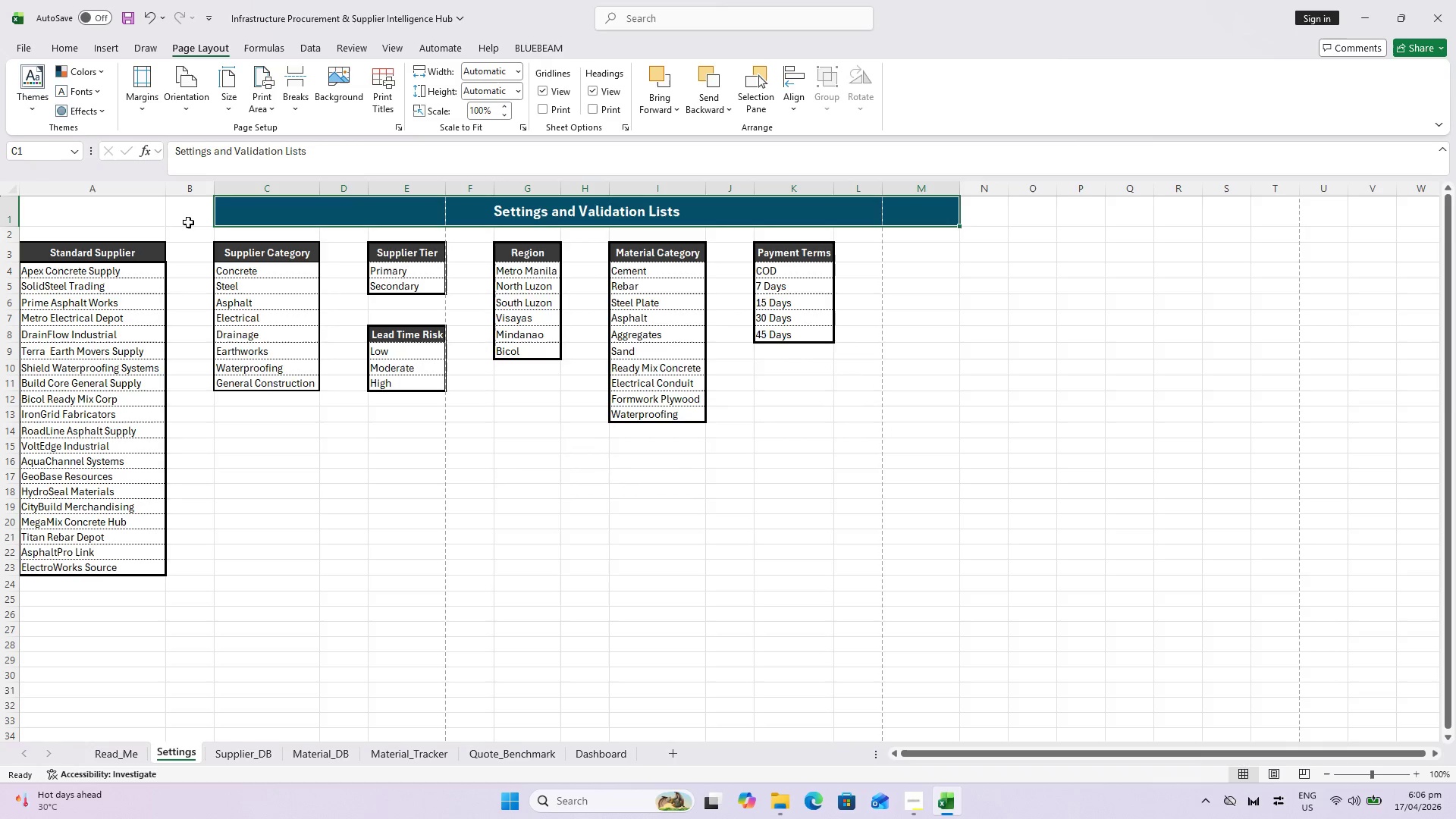 
left_click_drag(start_coordinate=[115, 206], to_coordinate=[416, 221])
 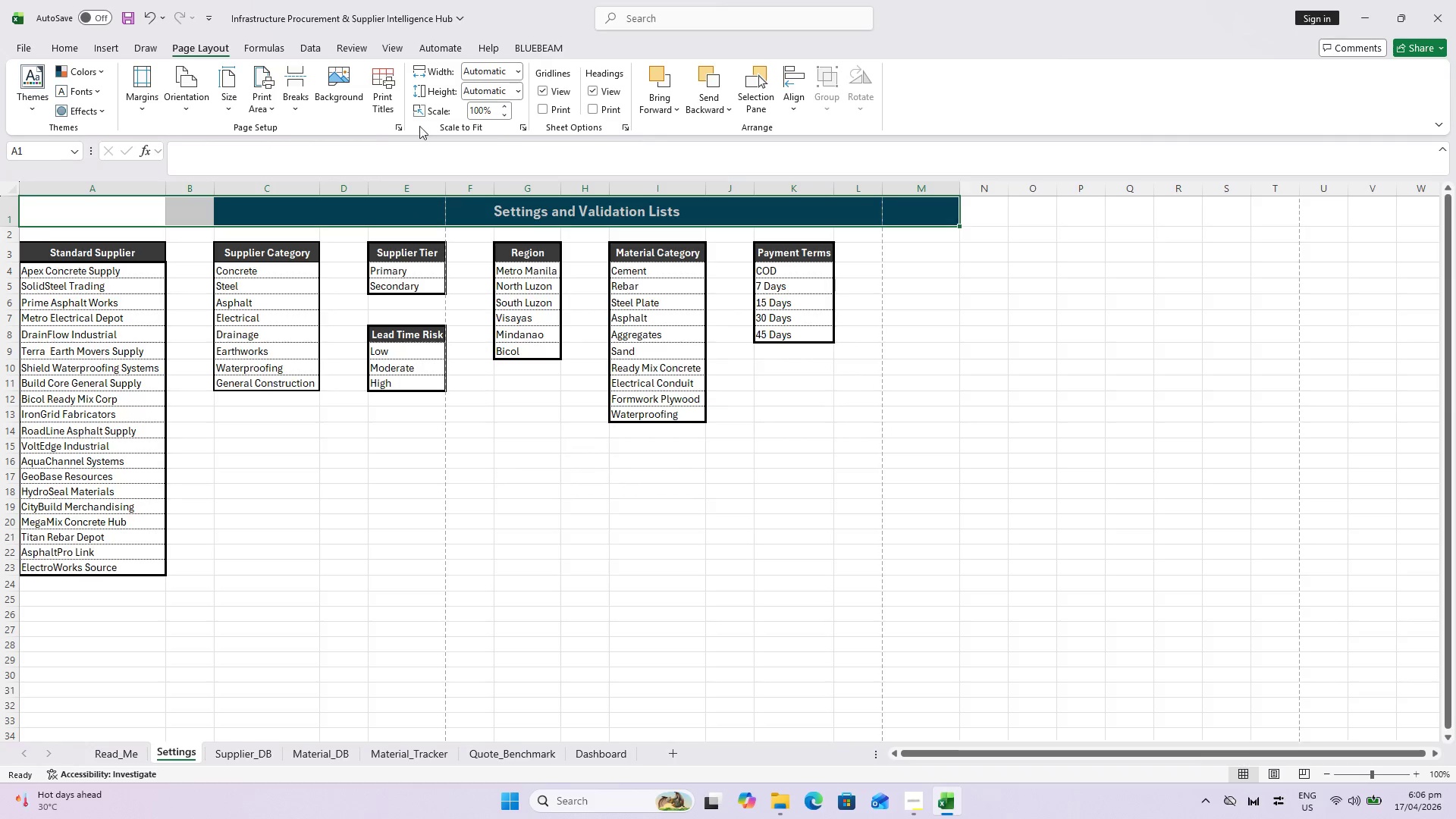 
key(Escape)
 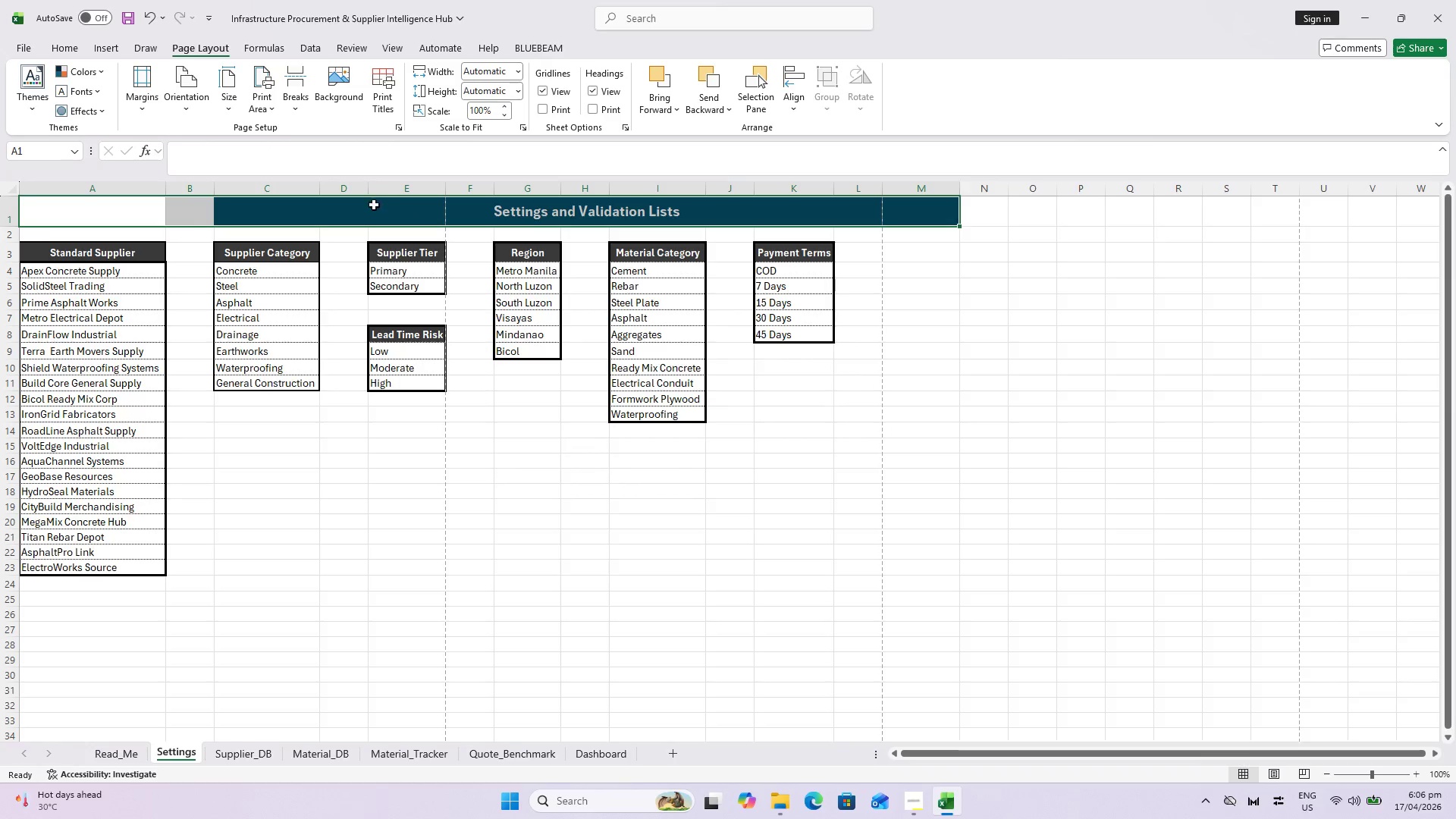 
left_click([374, 208])
 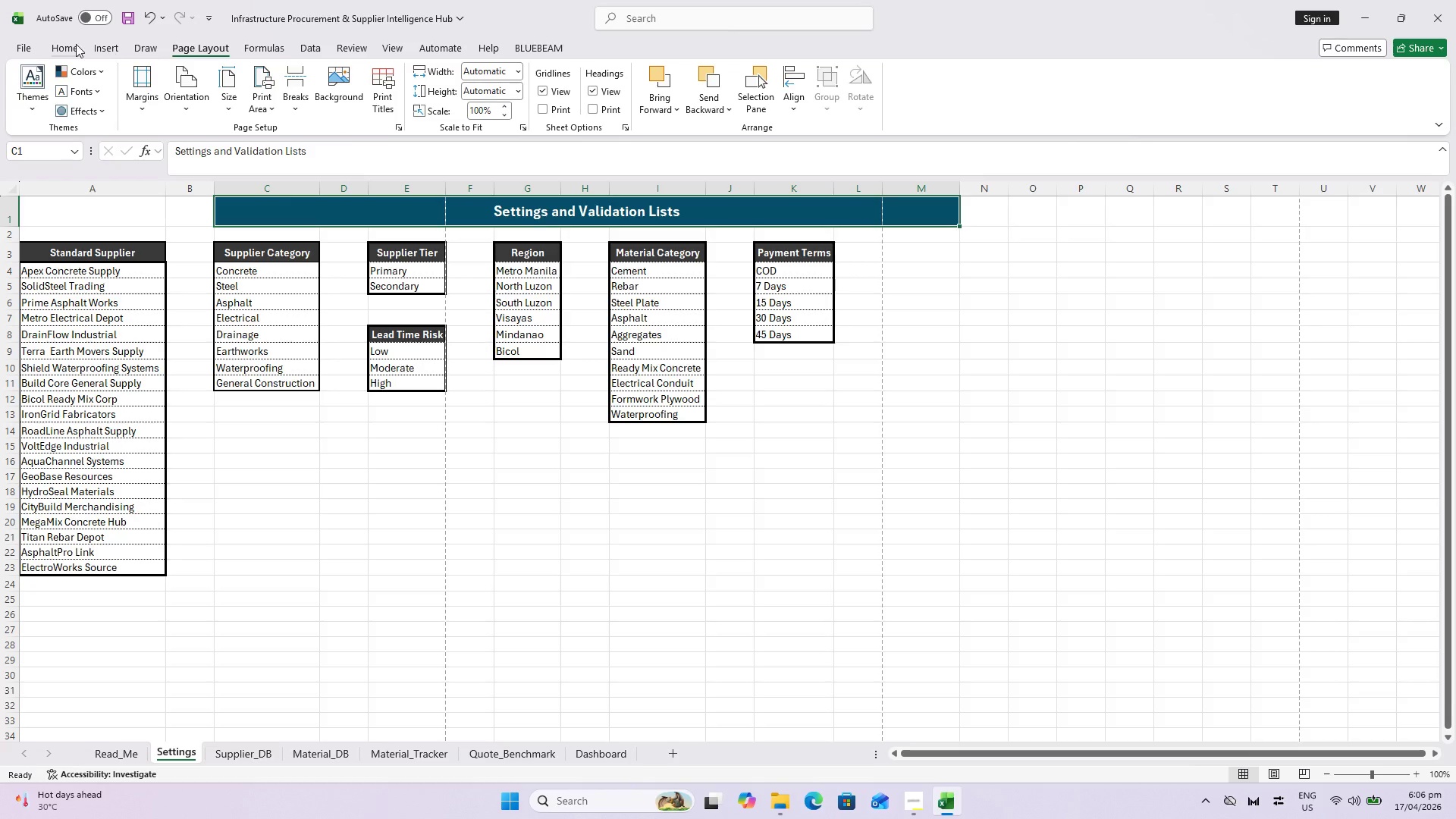 
left_click([74, 43])
 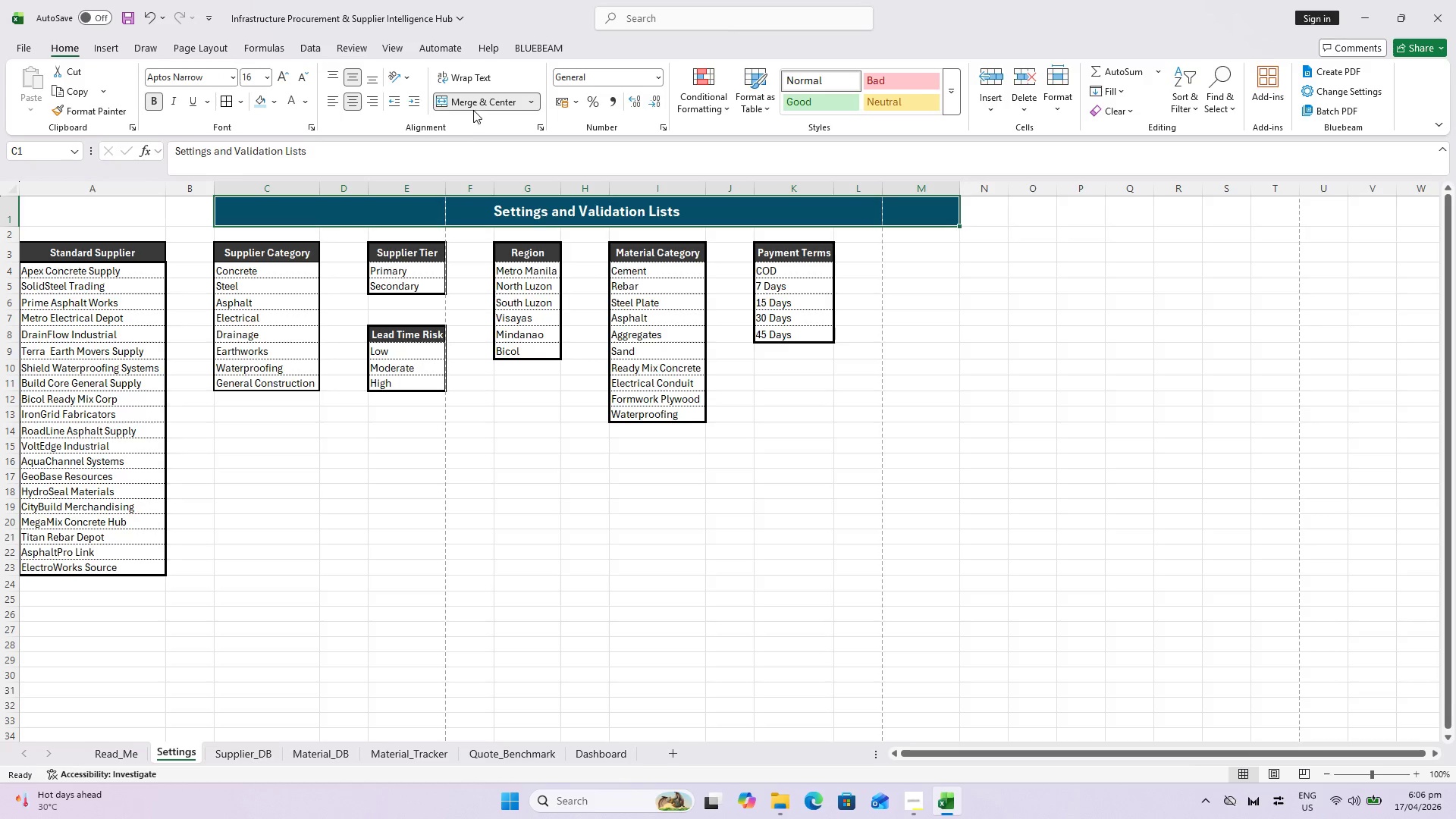 
left_click([464, 100])
 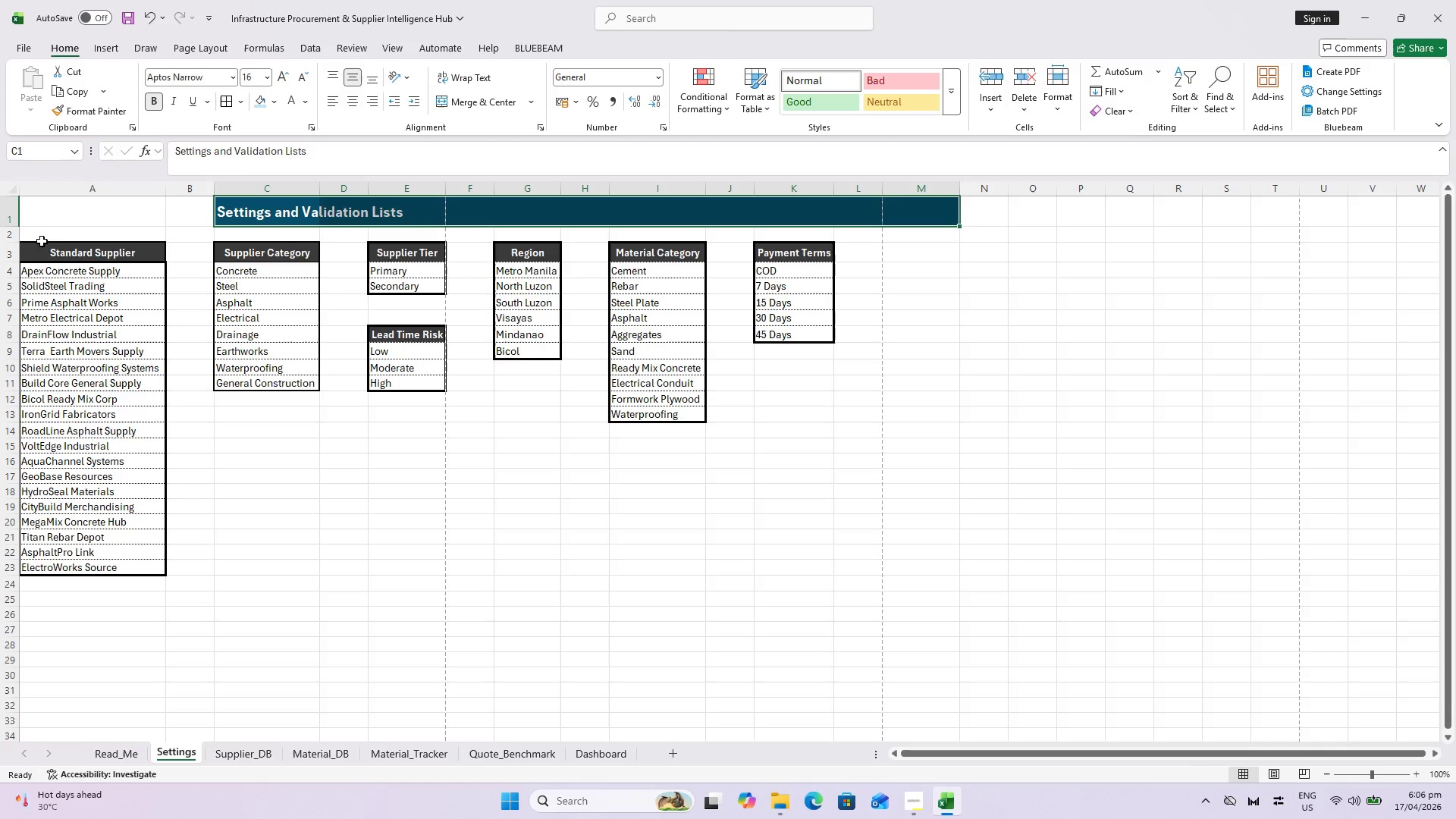 
left_click_drag(start_coordinate=[92, 220], to_coordinate=[844, 209])
 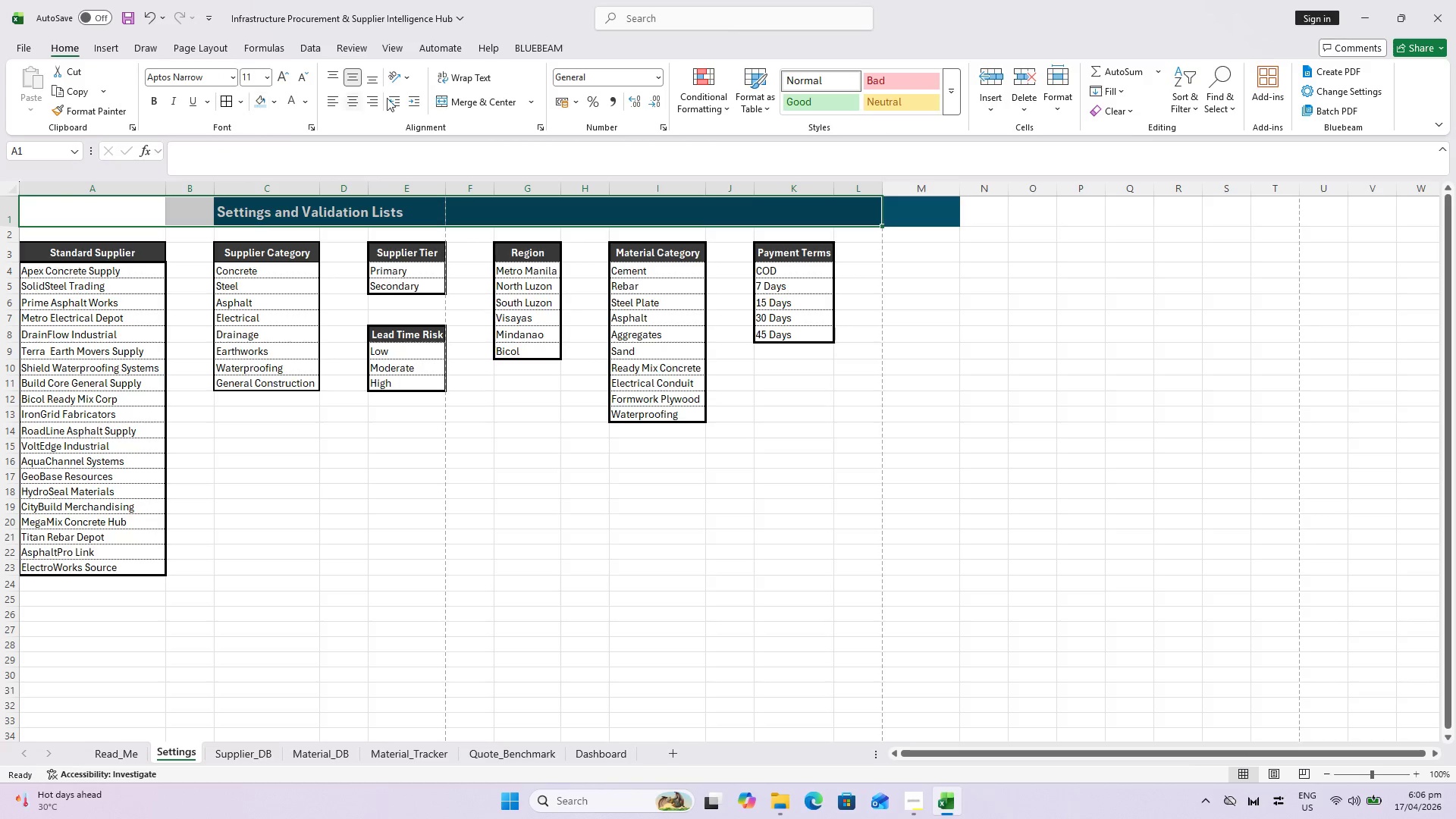 
left_click([484, 102])
 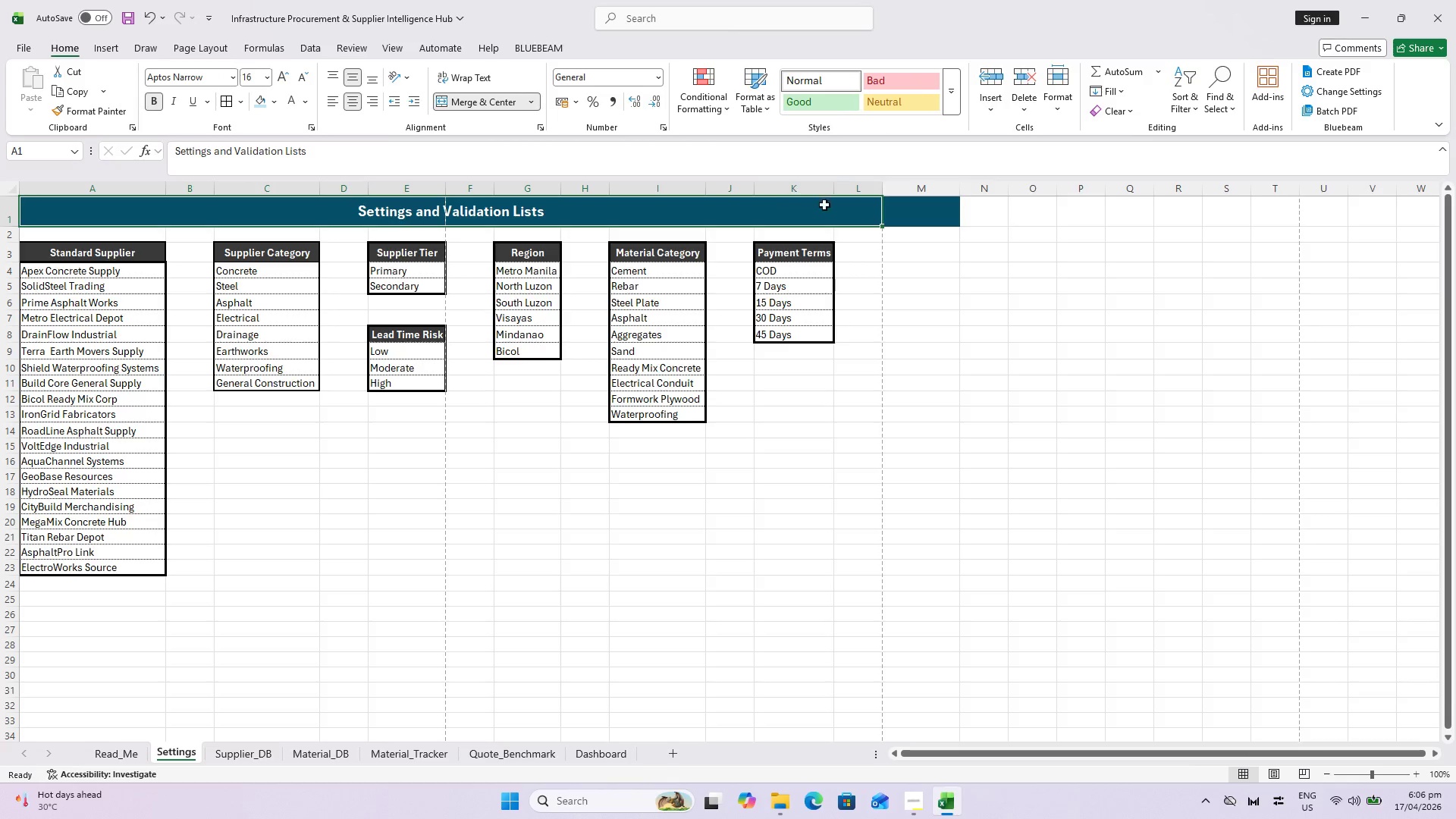 
left_click([896, 212])
 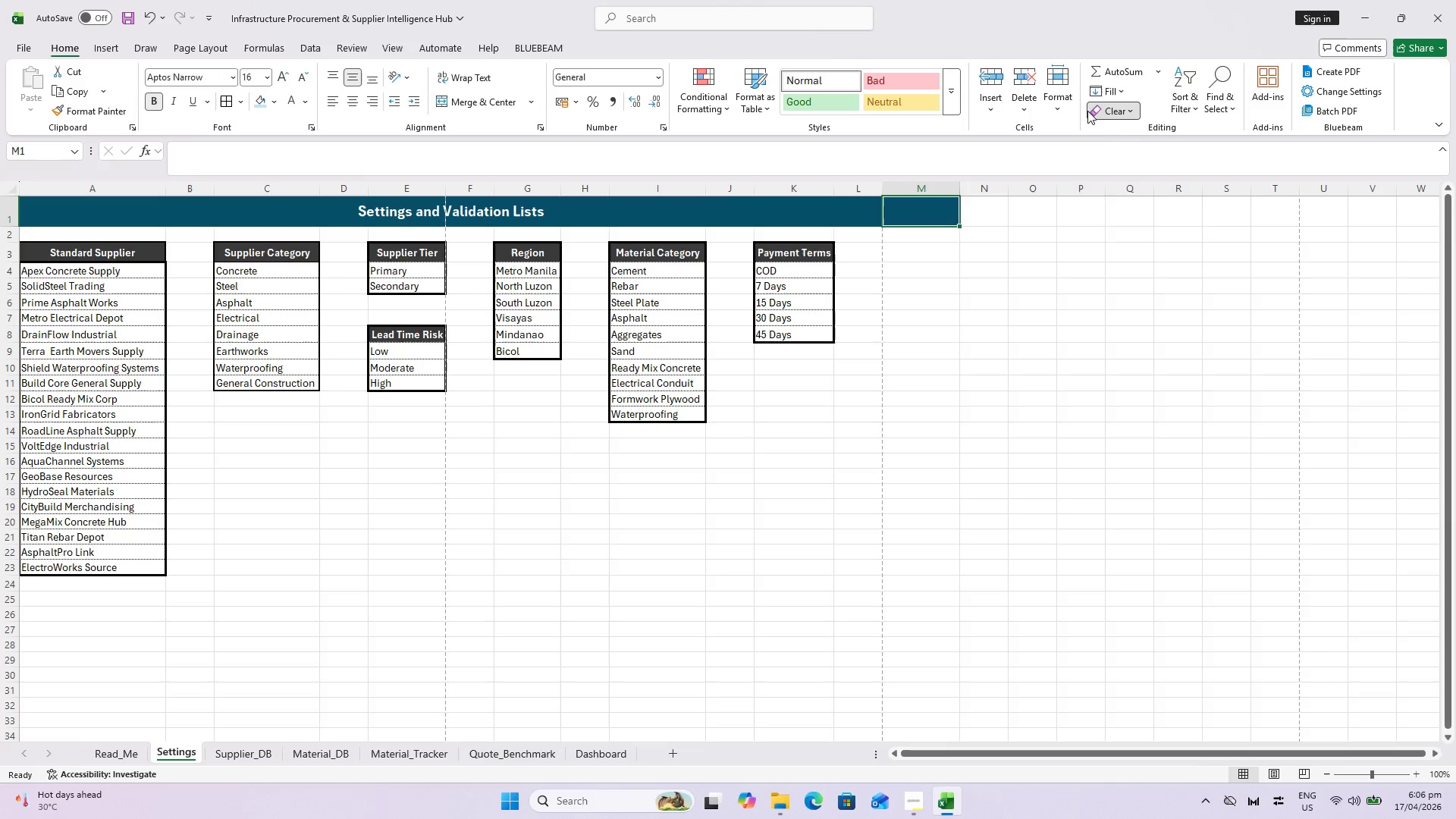 
double_click([1106, 133])
 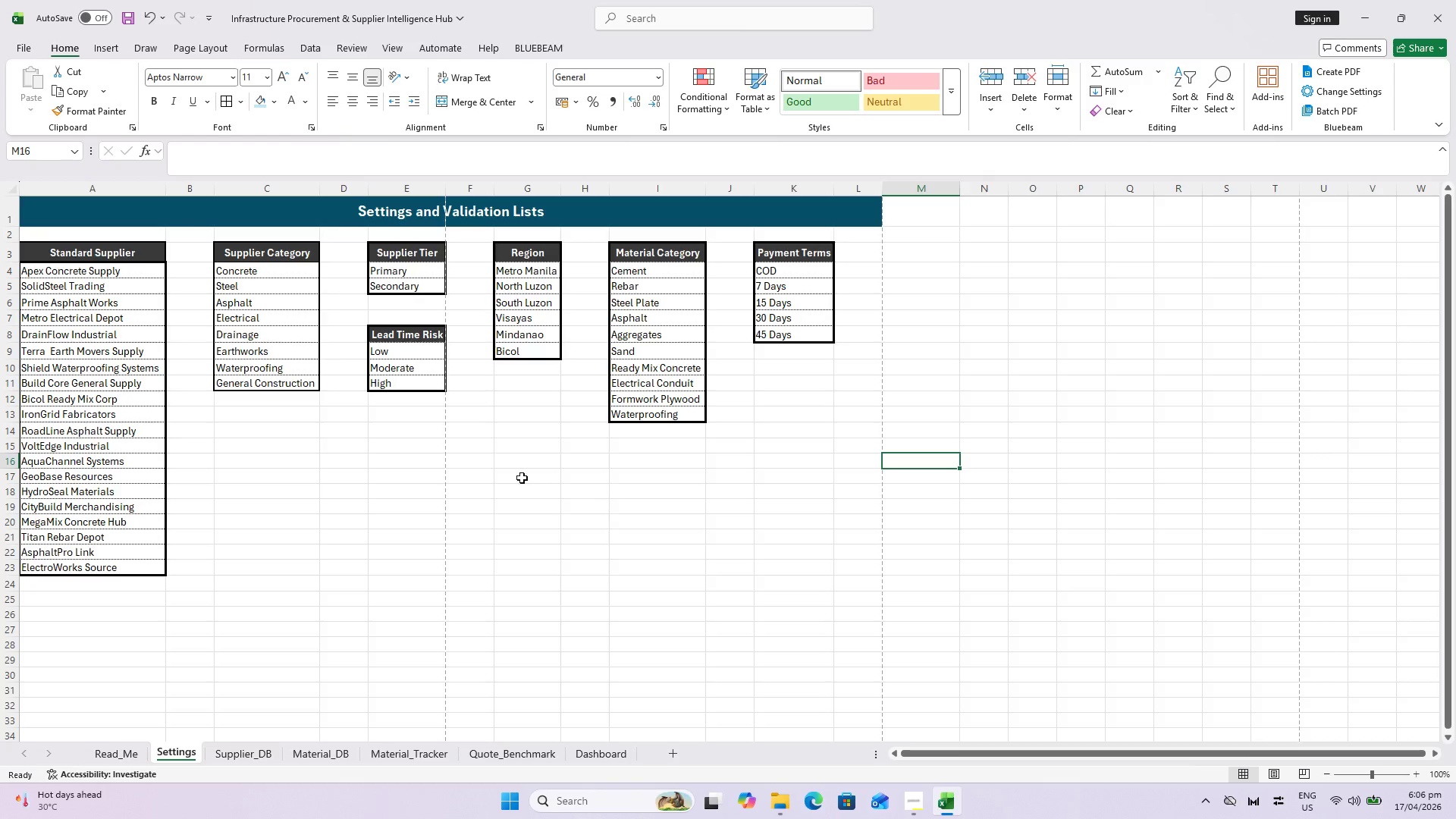 
key(Control+S)
 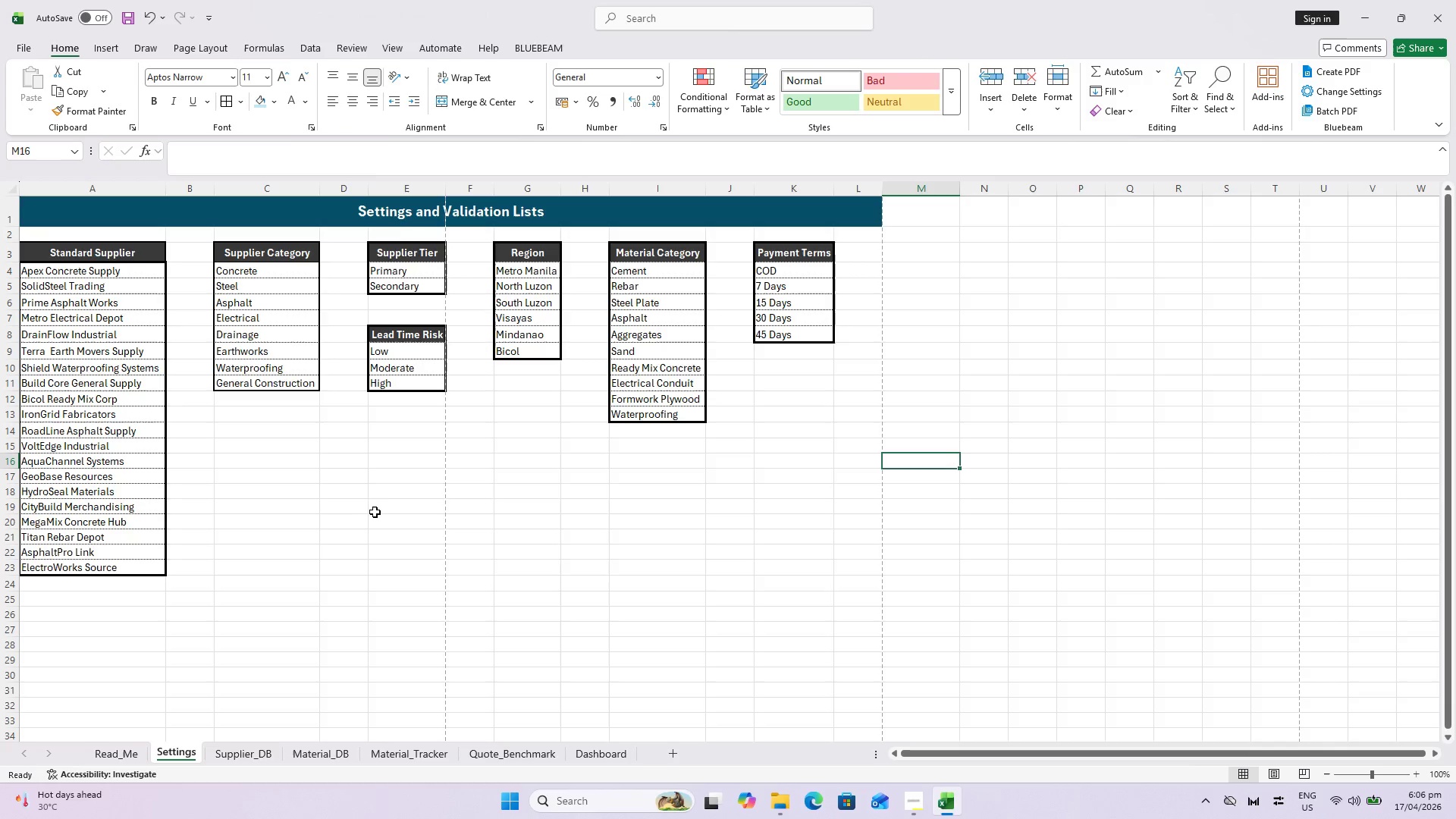 
left_click([375, 515])
 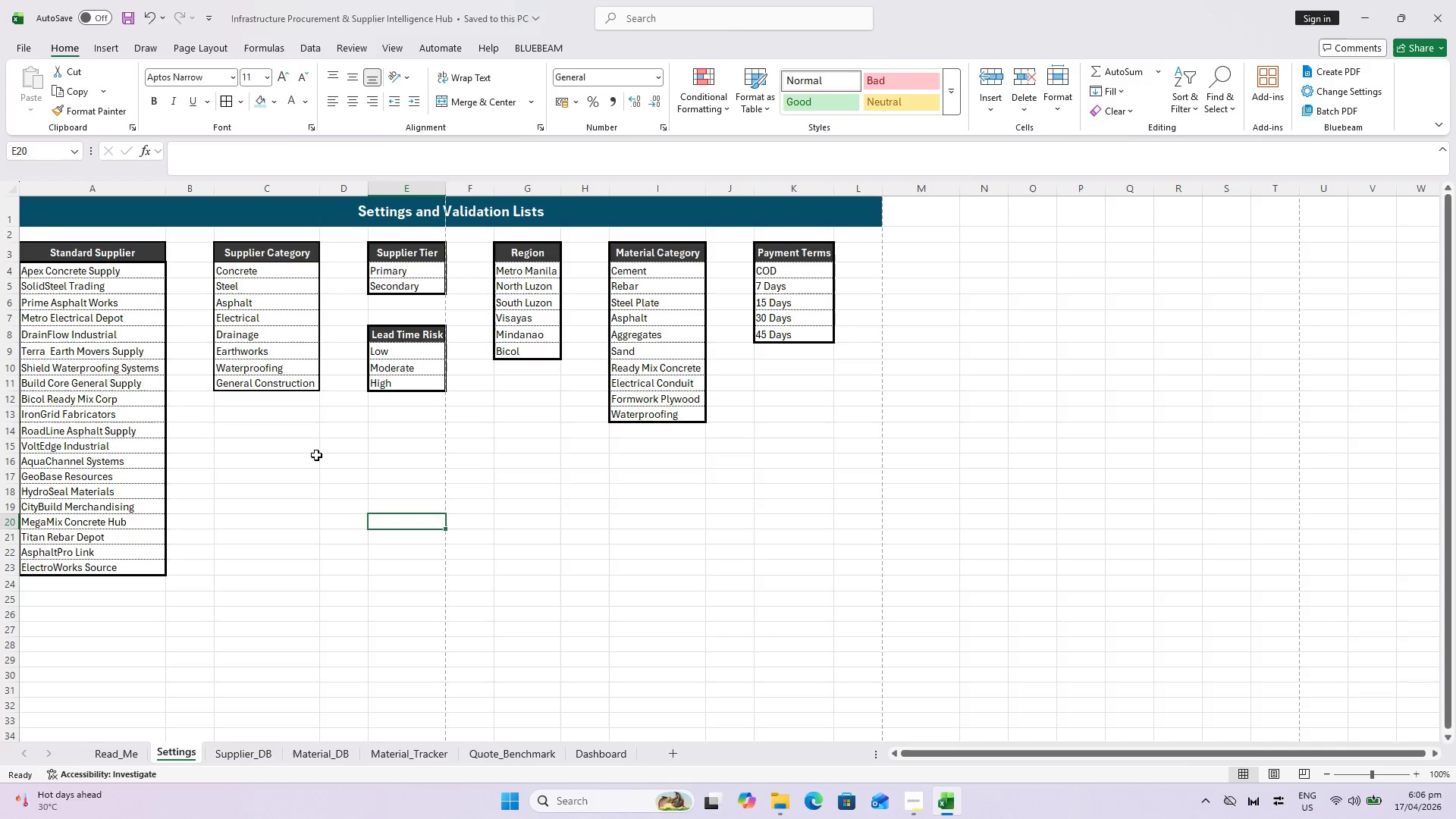 
scroll: coordinate [311, 449], scroll_direction: up, amount: 1.0
 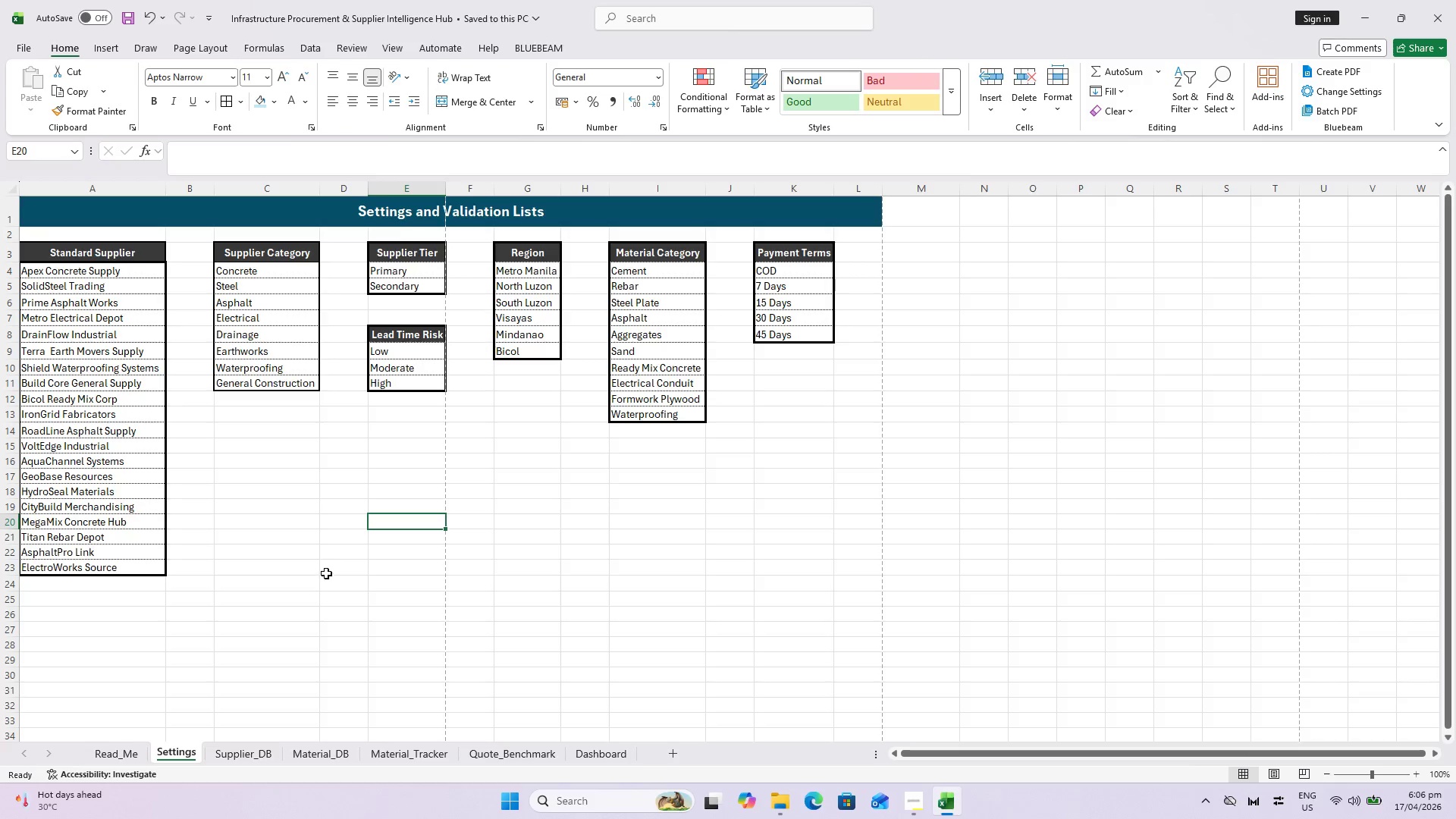 
left_click([235, 758])
 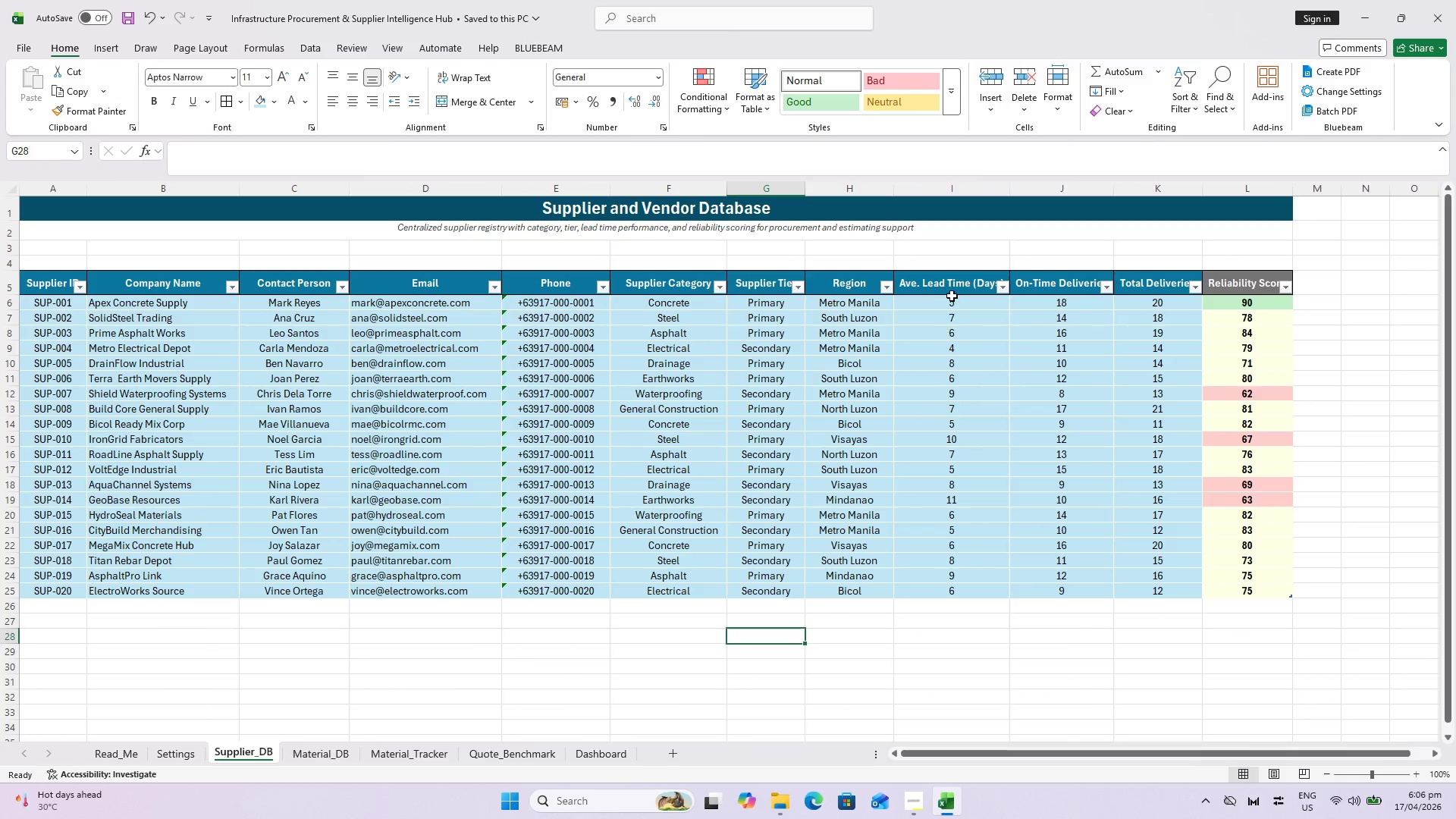 
scroll: coordinate [290, 760], scroll_direction: up, amount: 1.0
 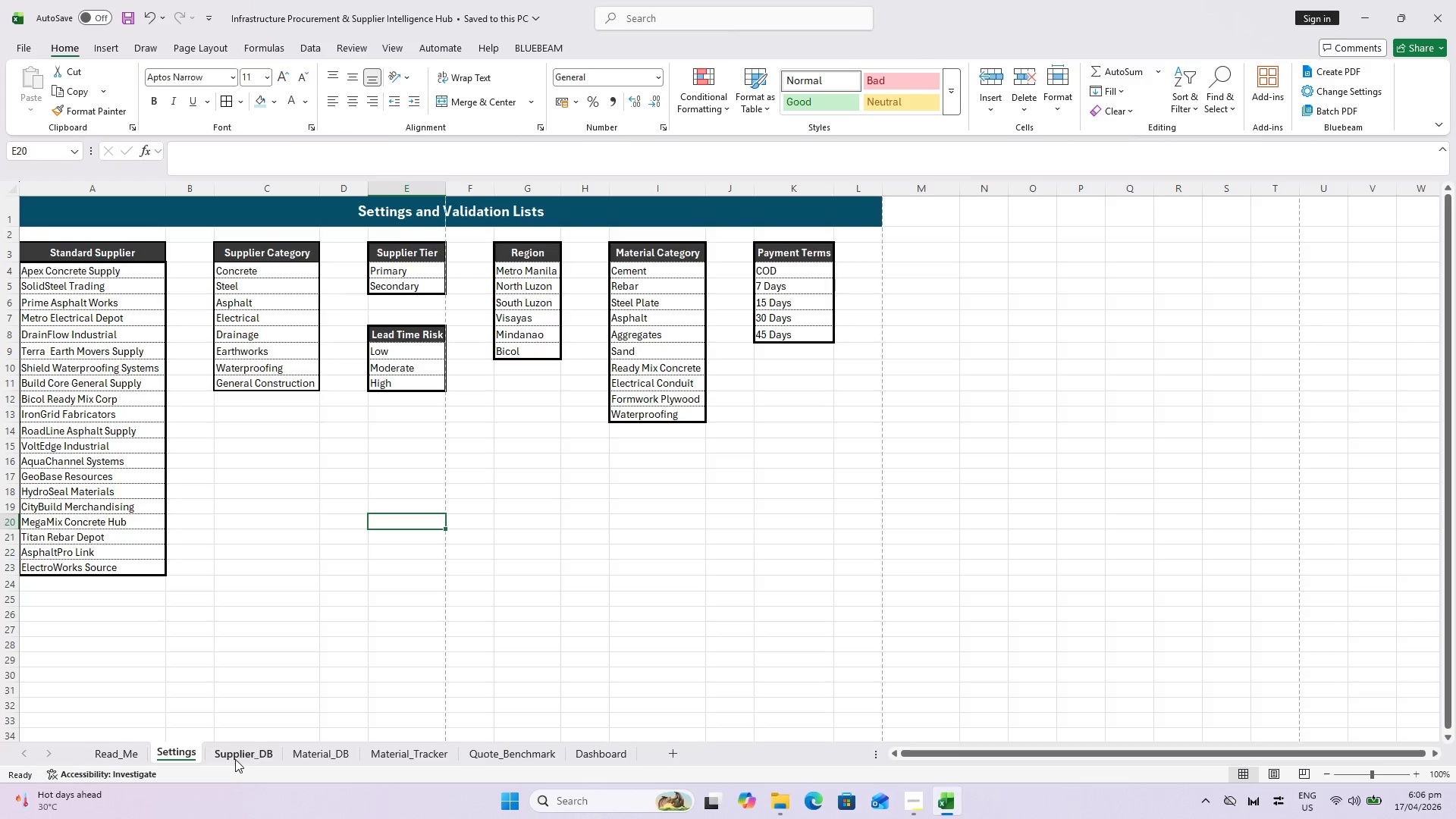 
left_click([1030, 303])
 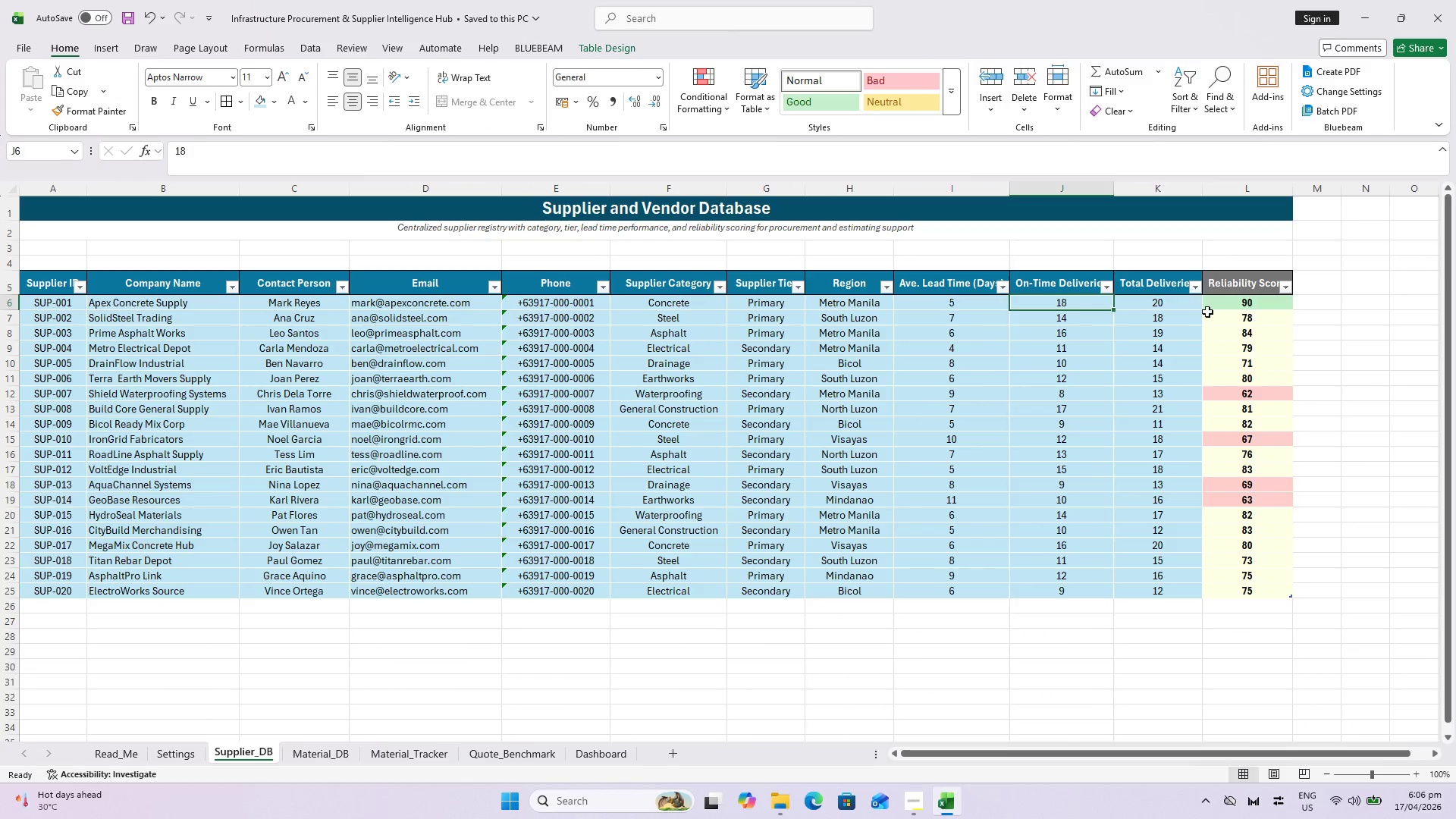 
left_click([1227, 314])
 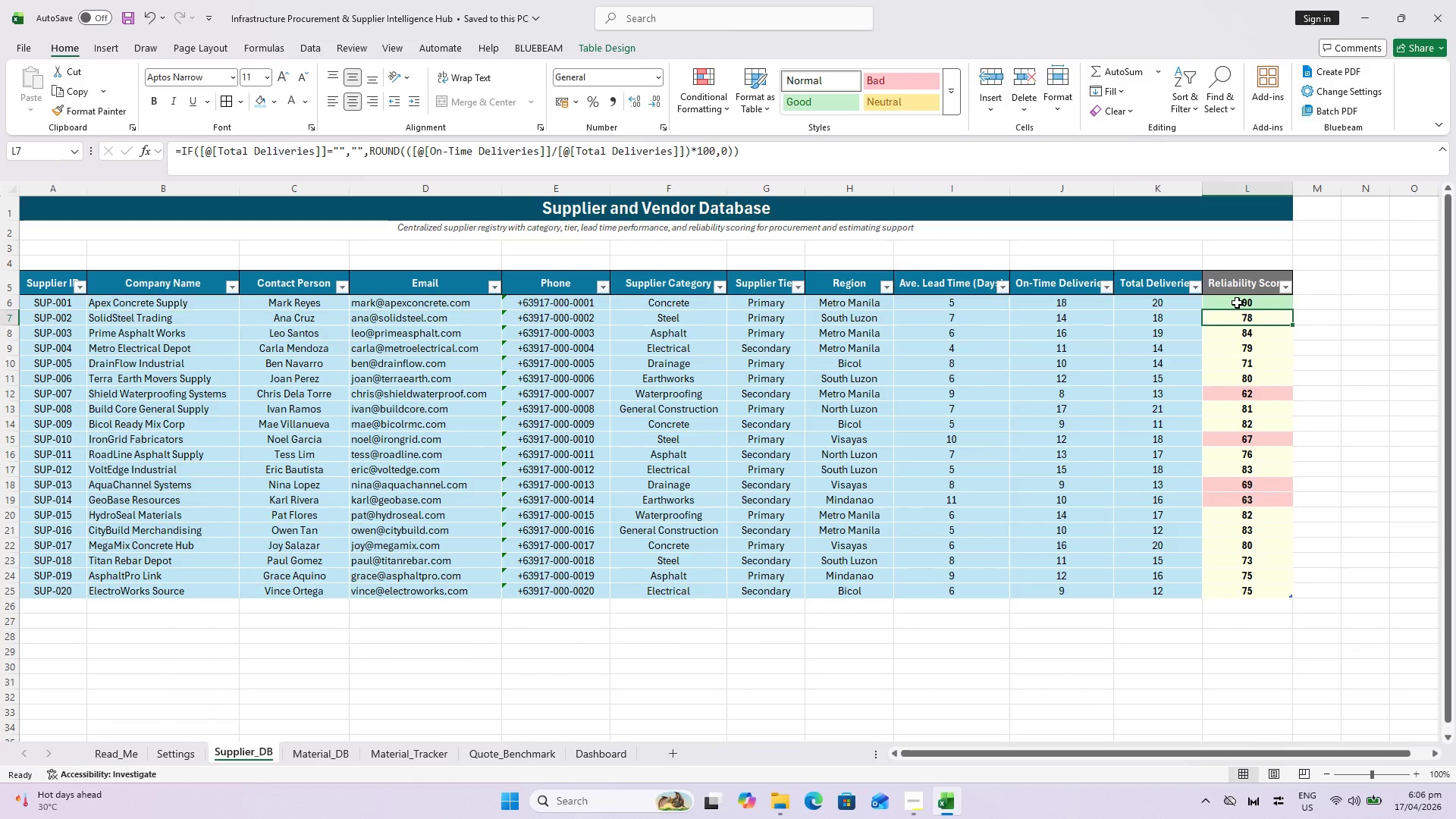 
double_click([1237, 303])
 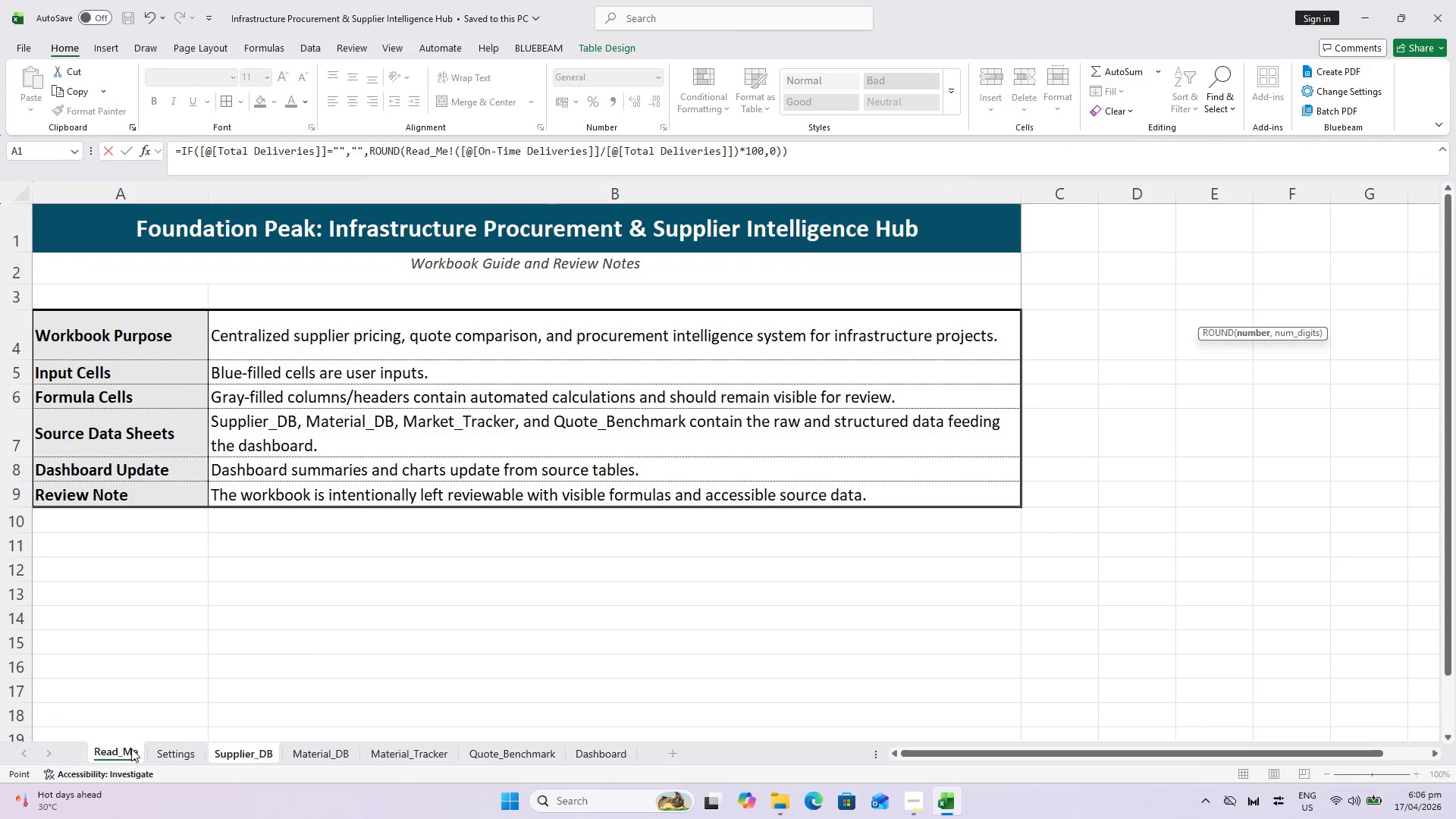 
left_click([156, 755])
 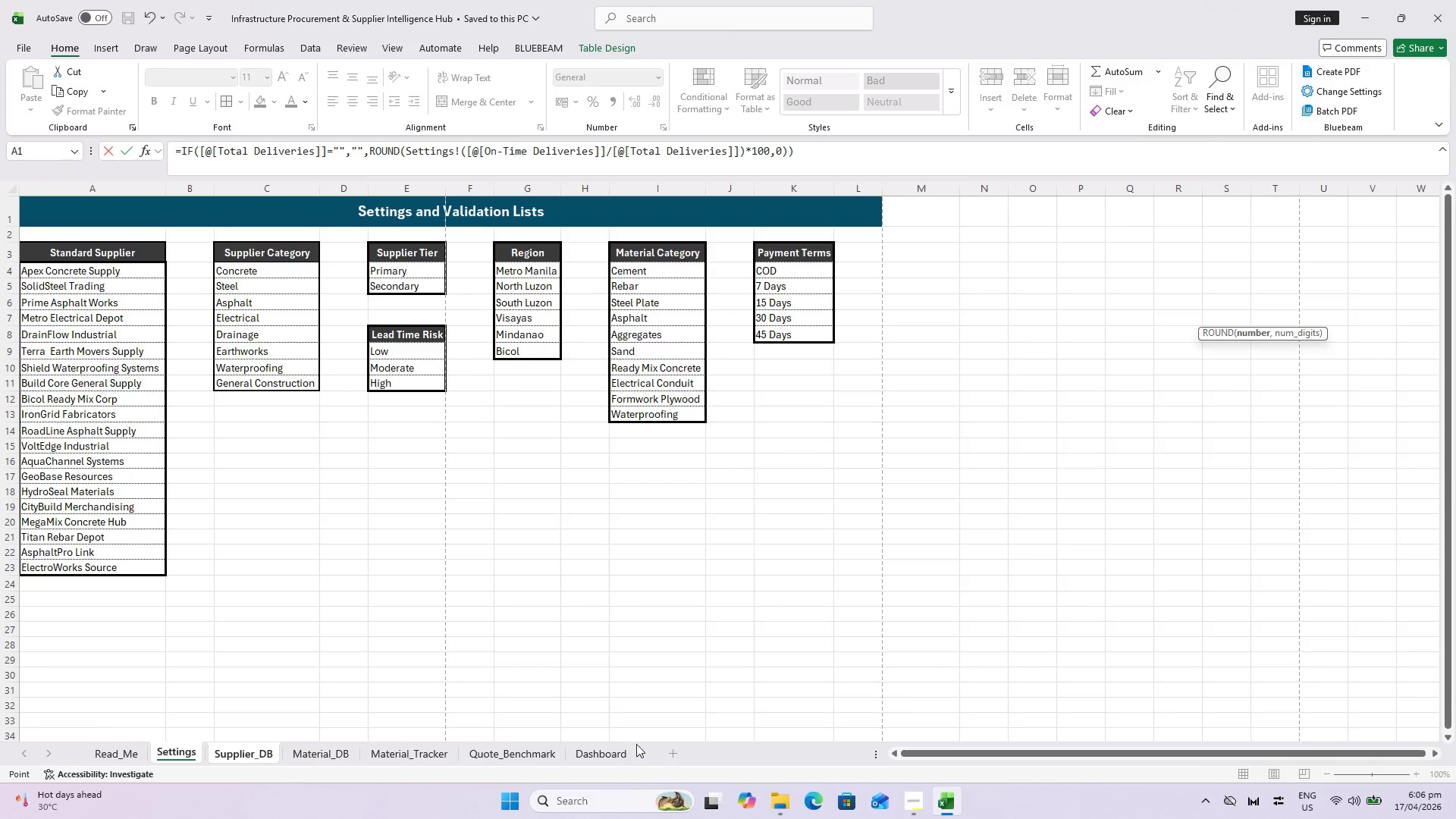 
key(Escape)
 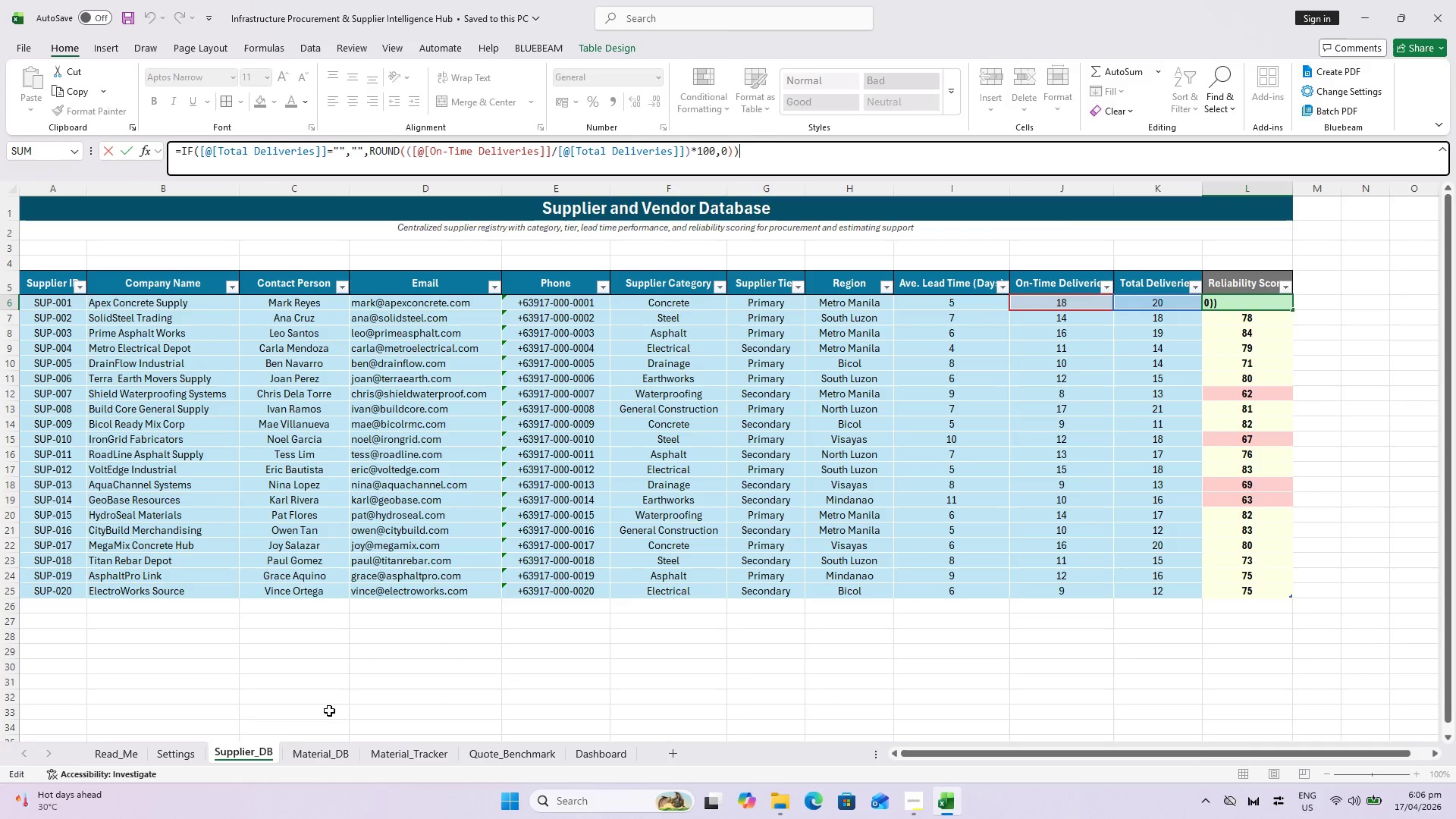 
left_click([187, 756])
 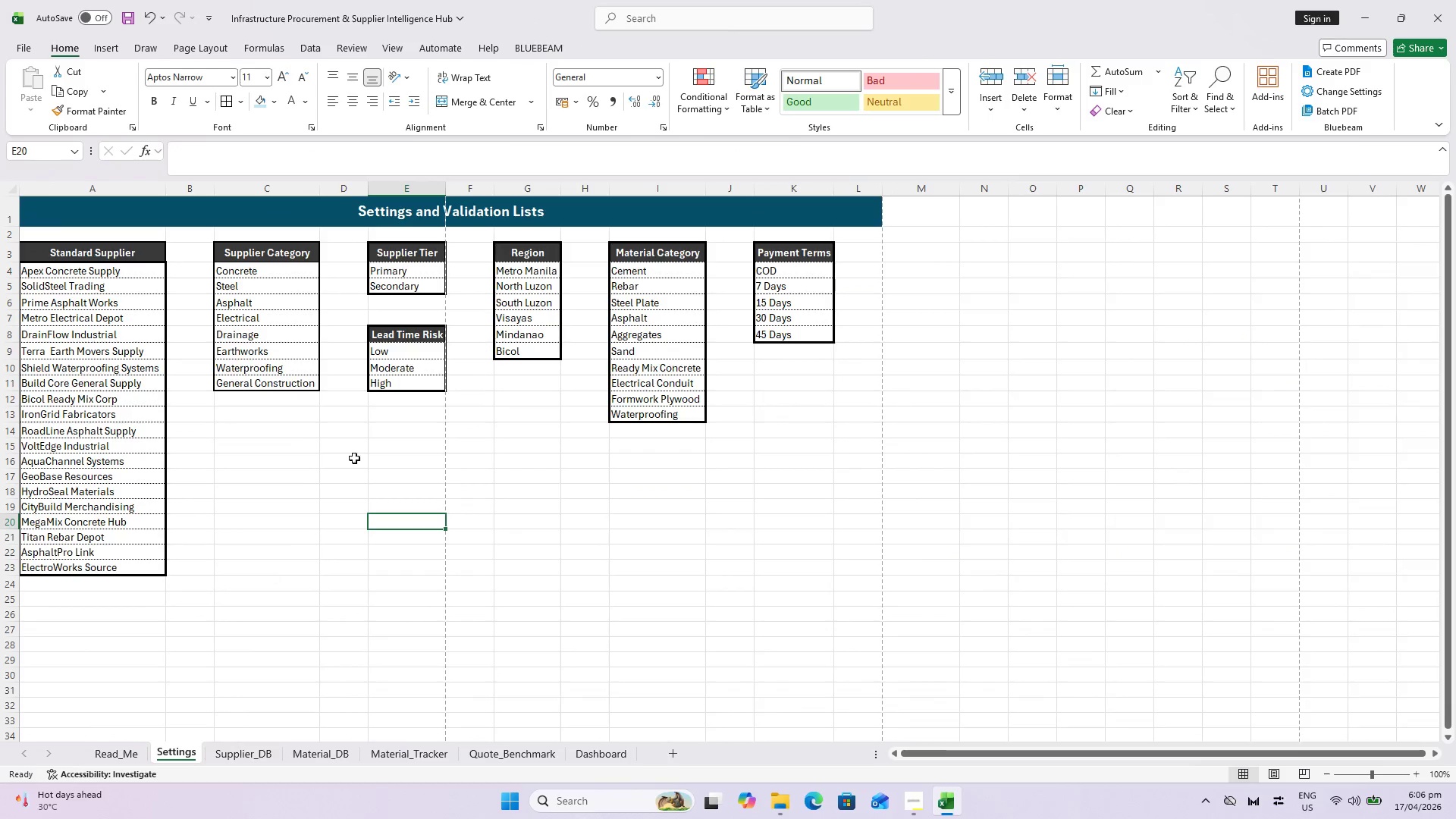 
key(Escape)
 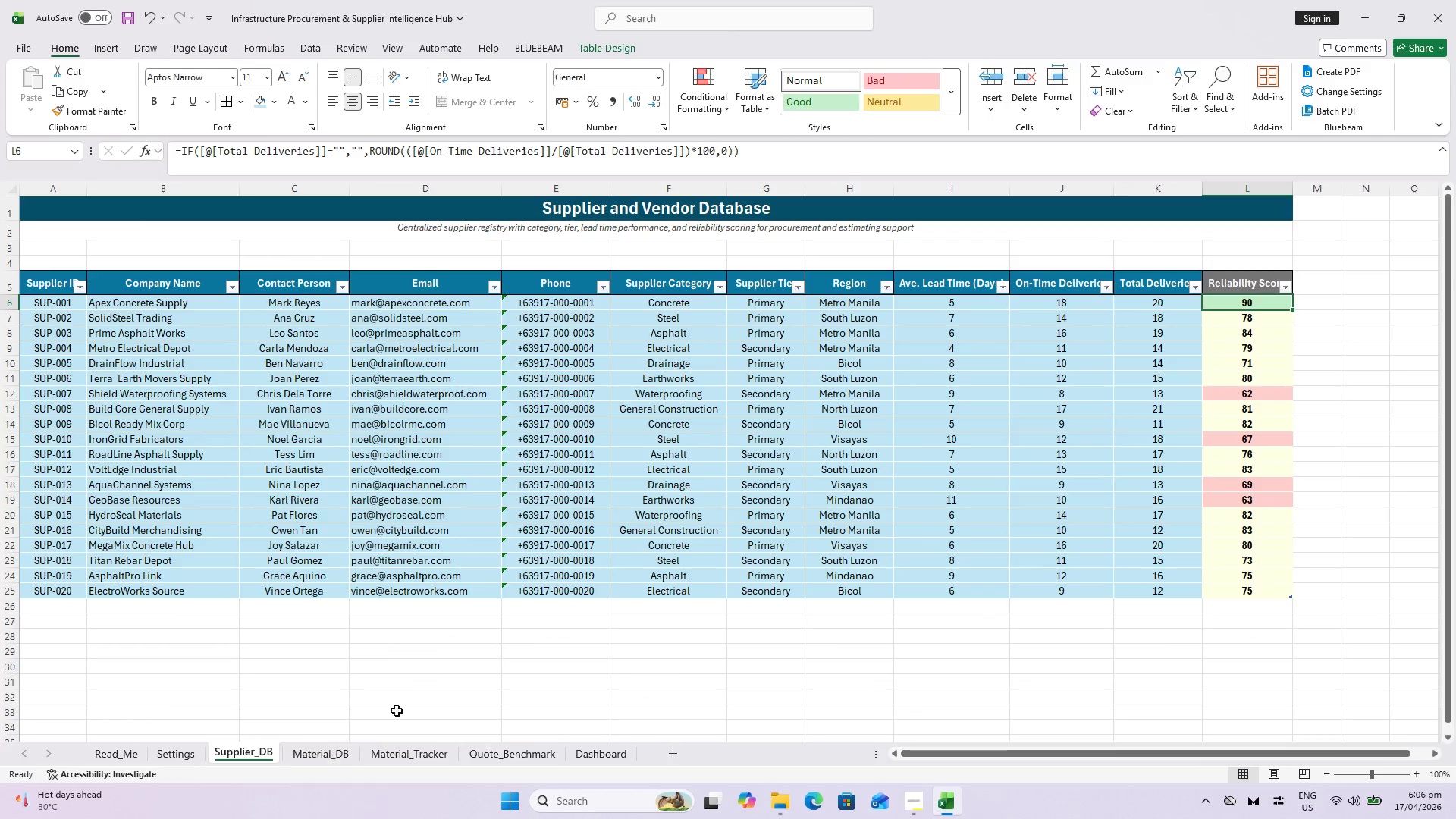 
scroll: coordinate [380, 422], scroll_direction: up, amount: 2.0
 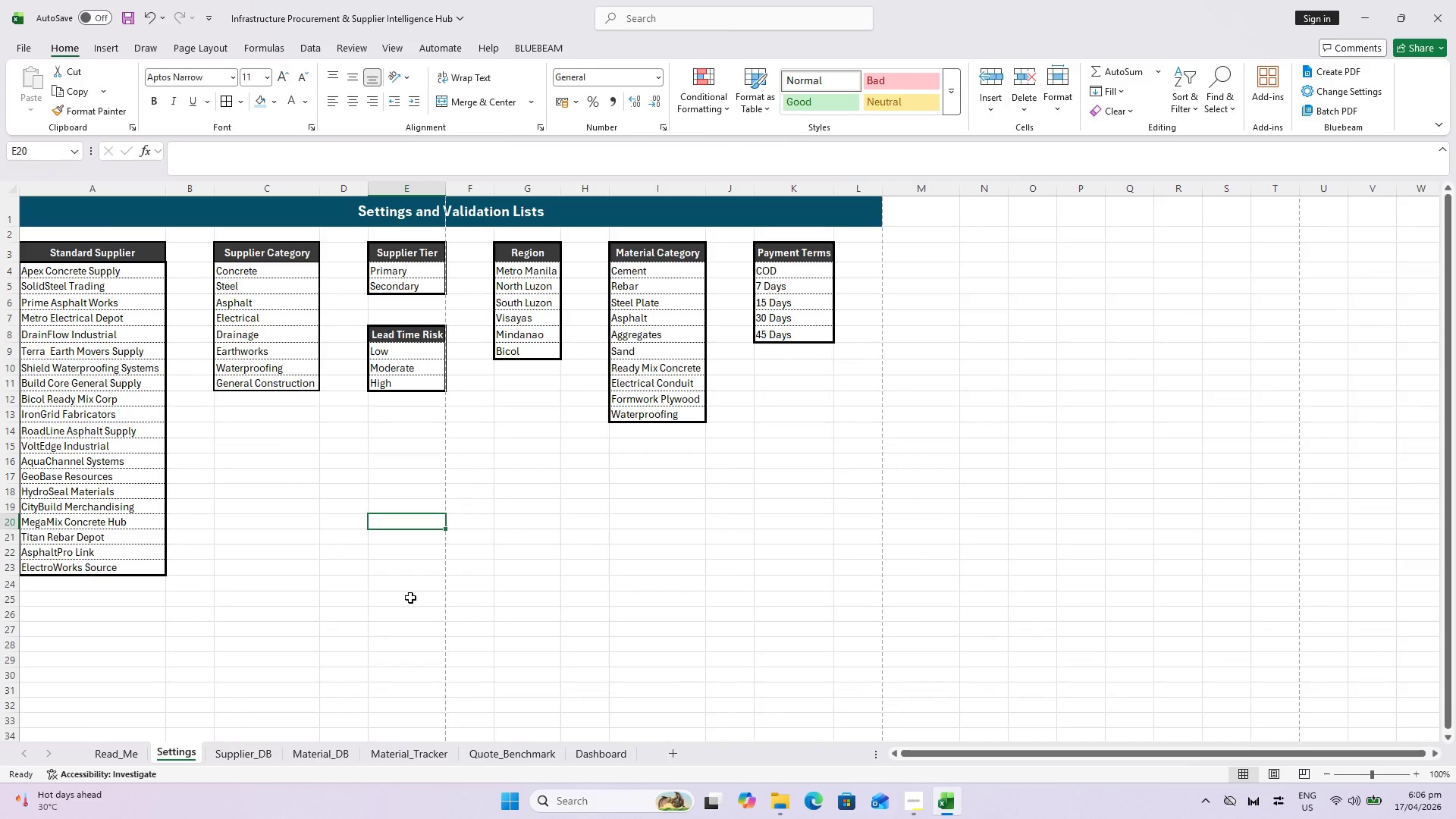 
key(Escape)
 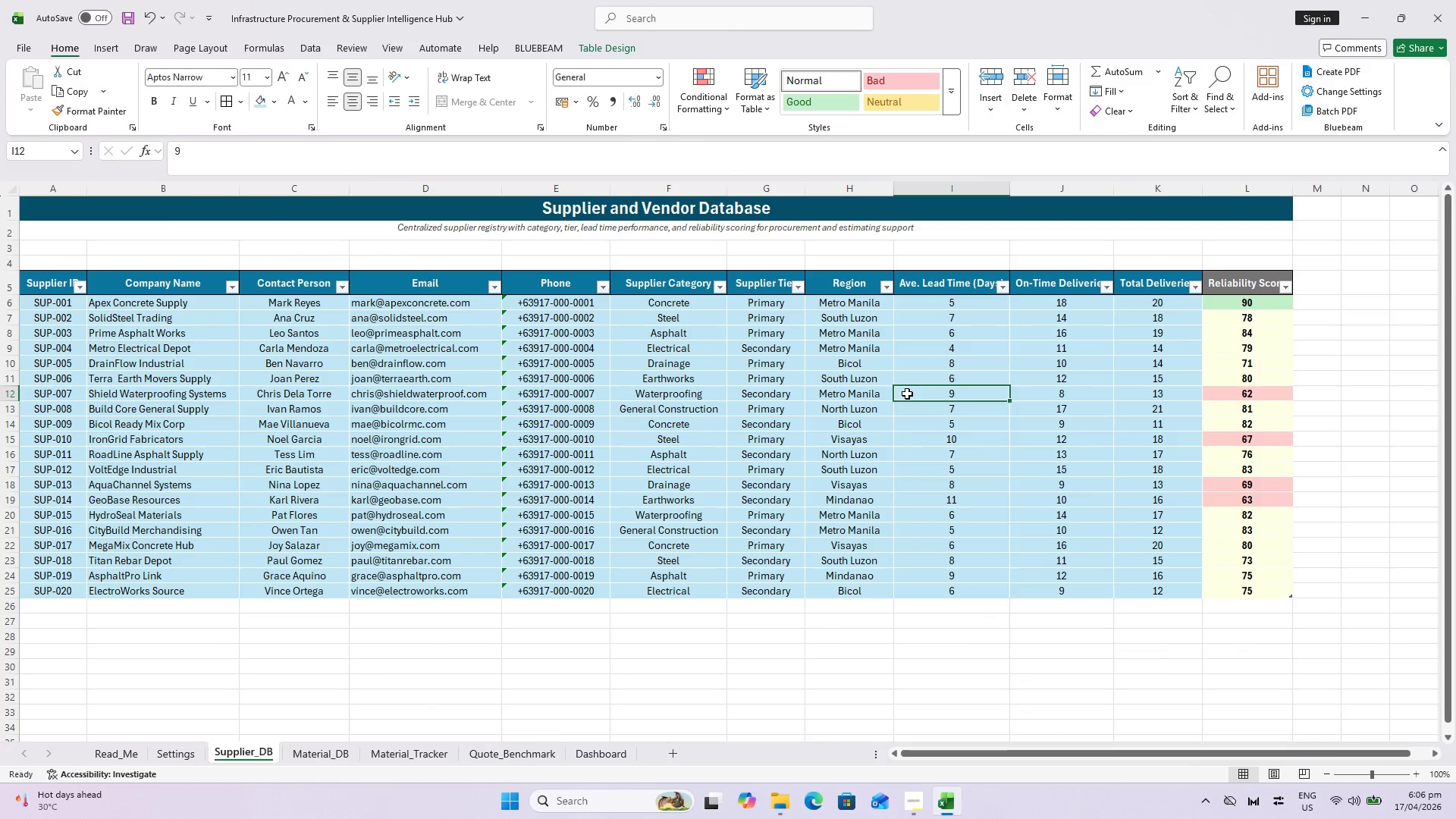 
key(Escape)
 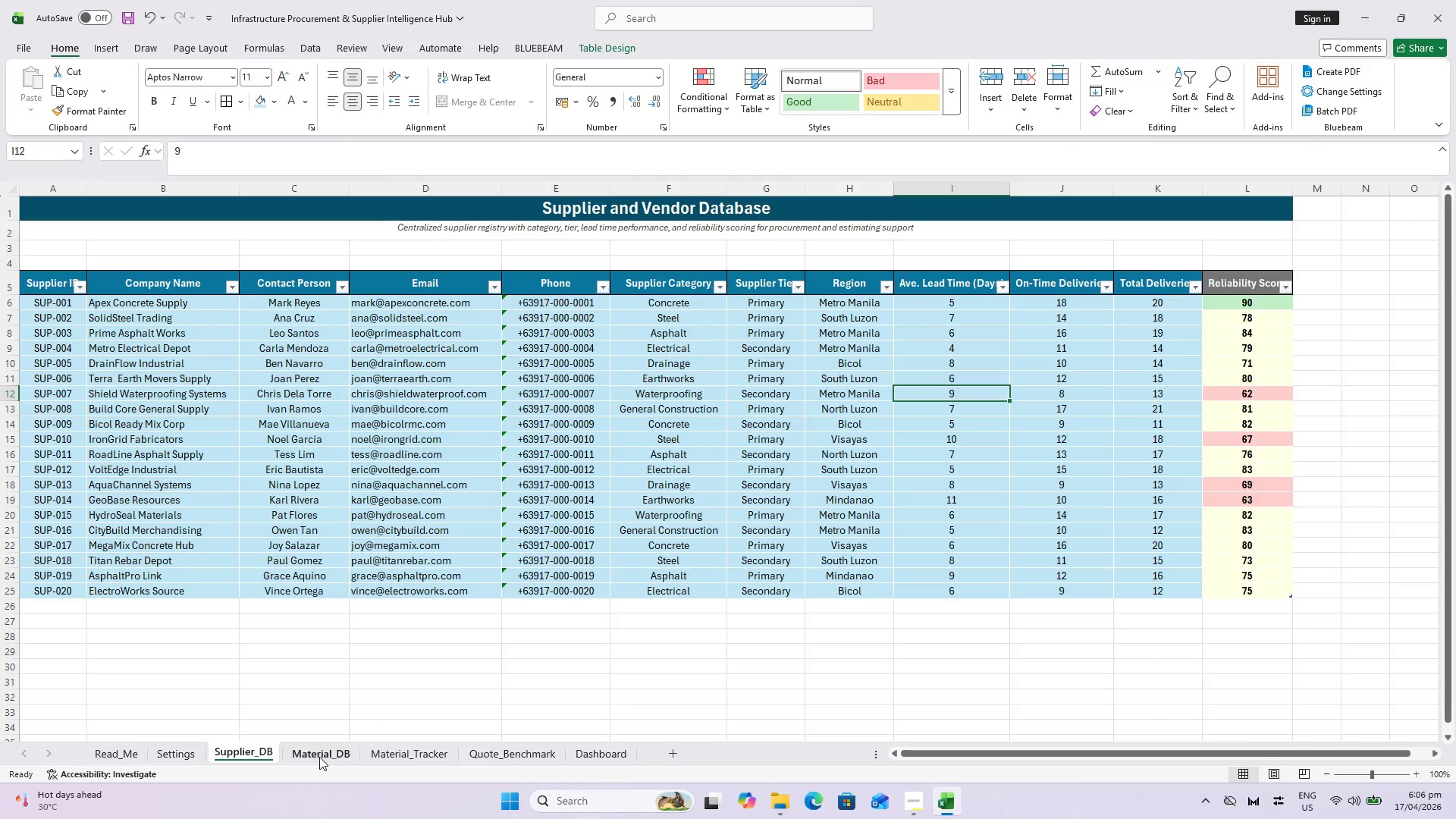 
left_click([319, 757])
 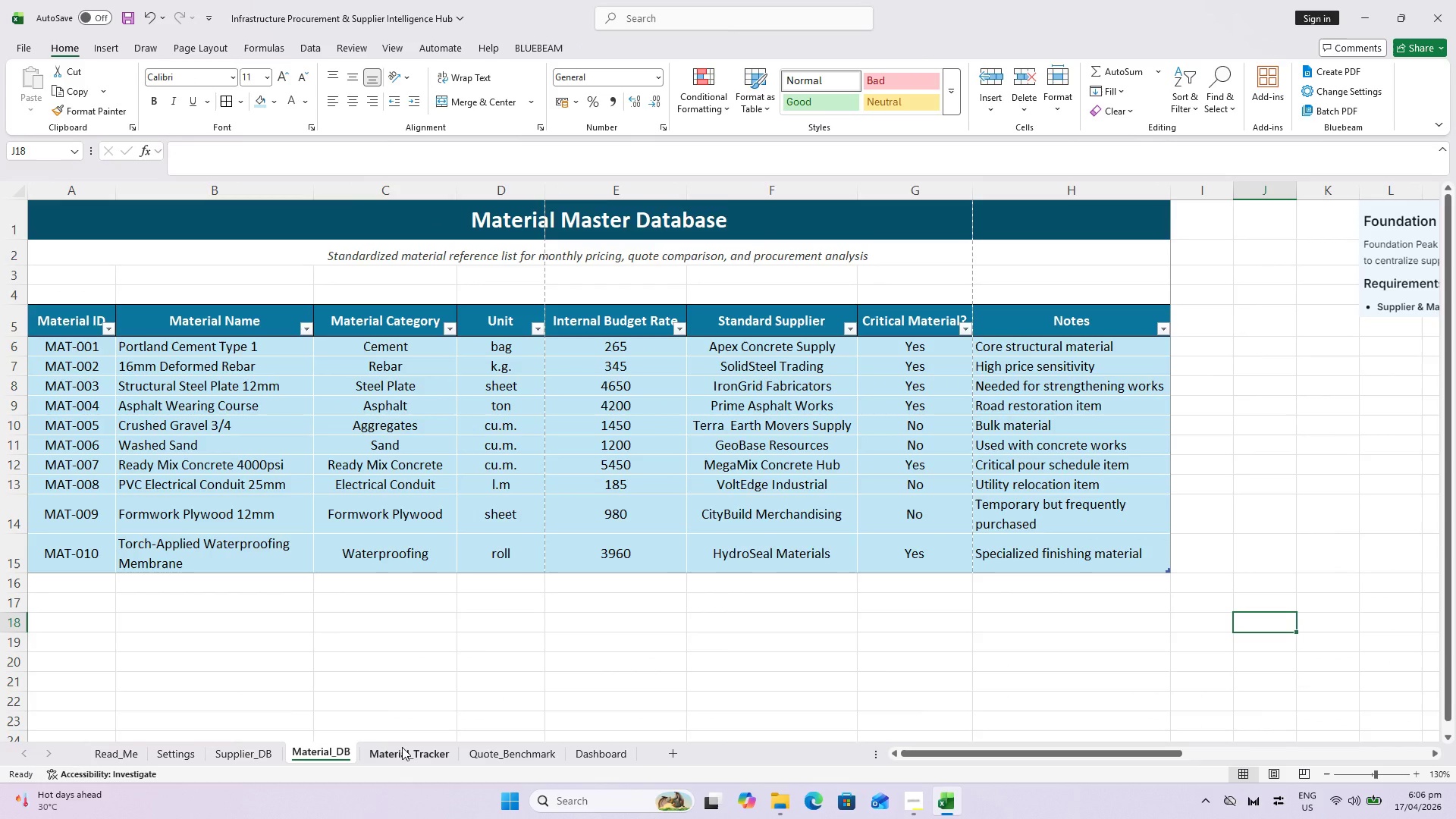 
left_click([260, 752])
 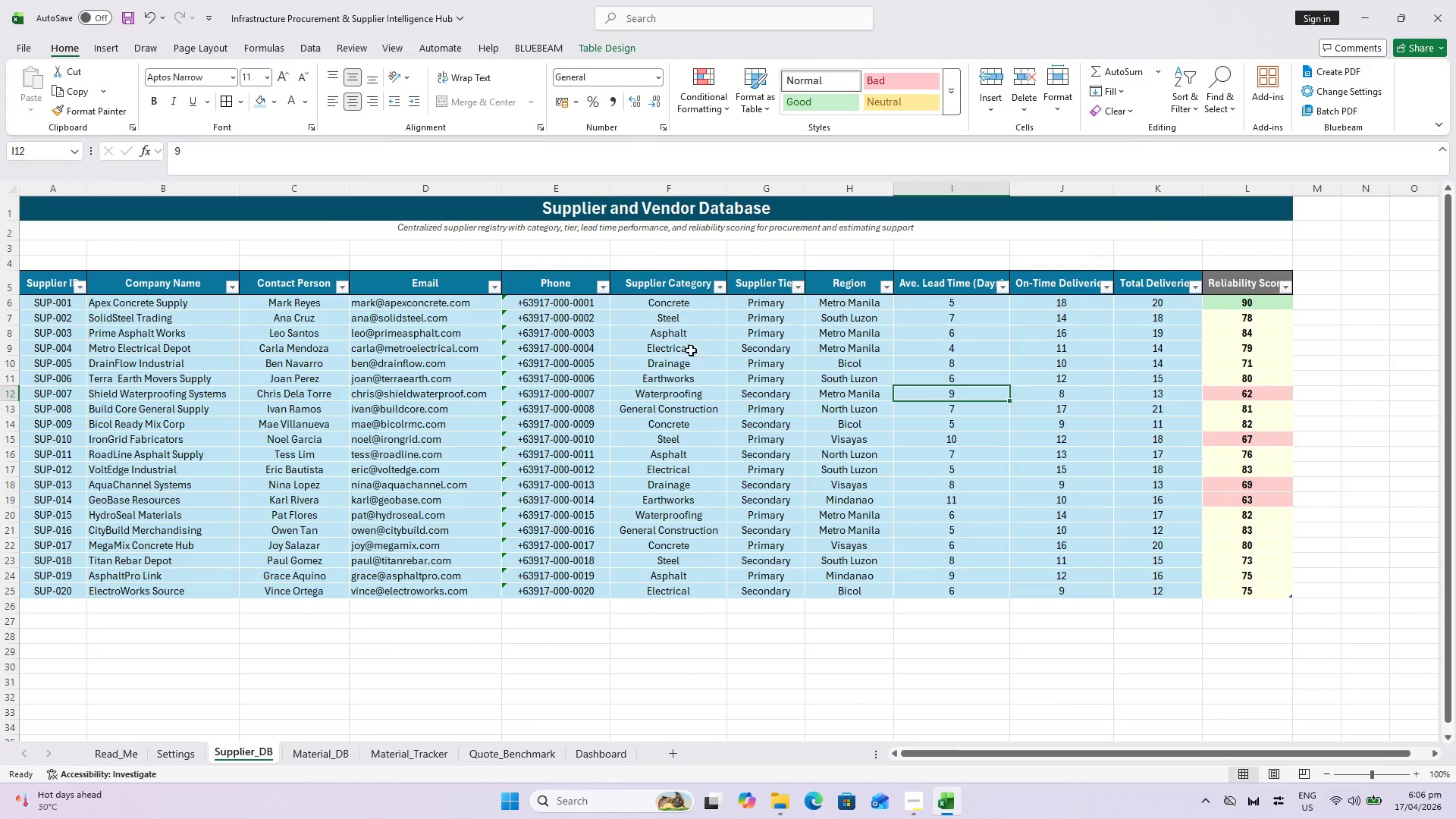 
key(Escape)
 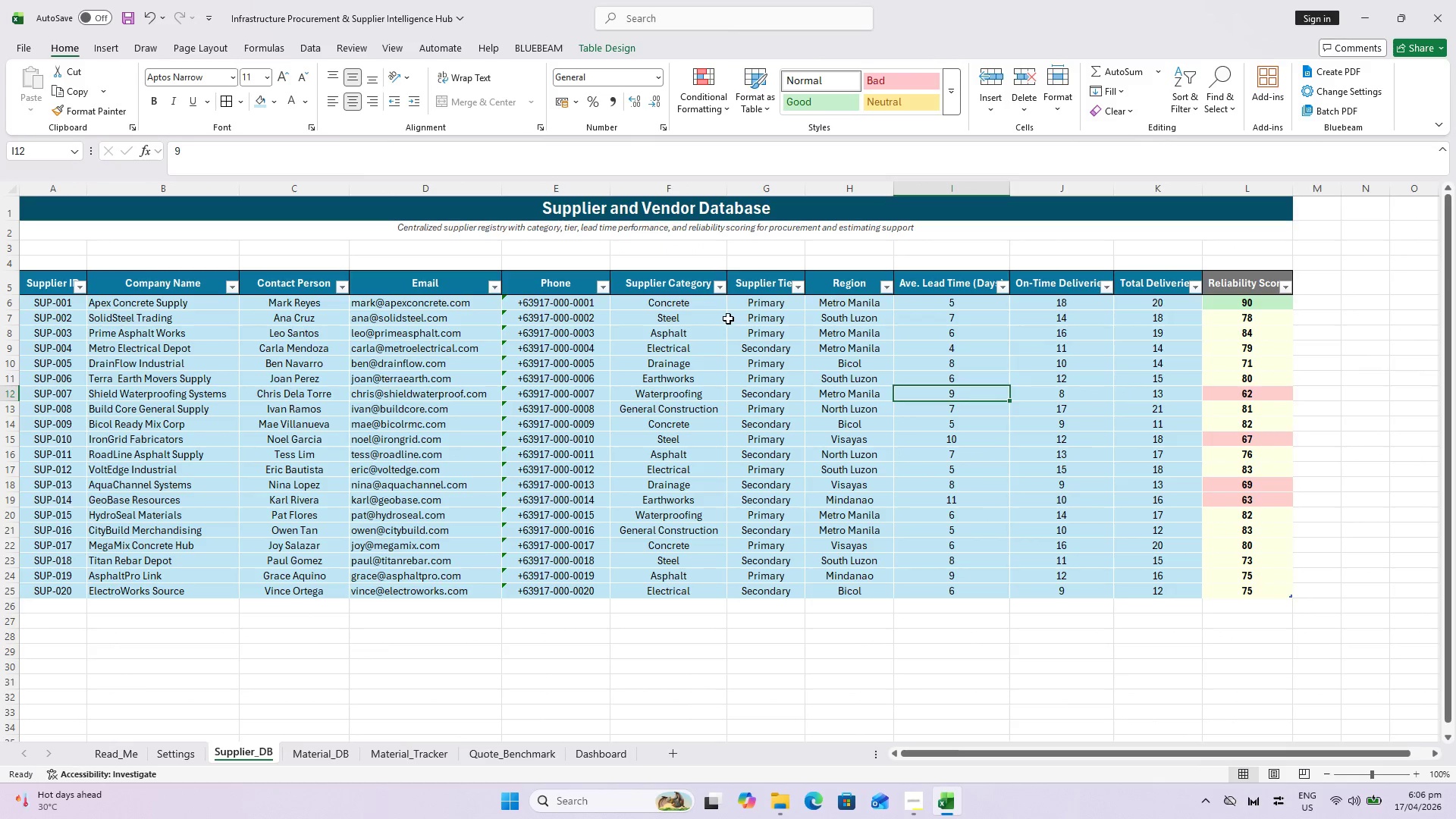 
left_click([754, 313])
 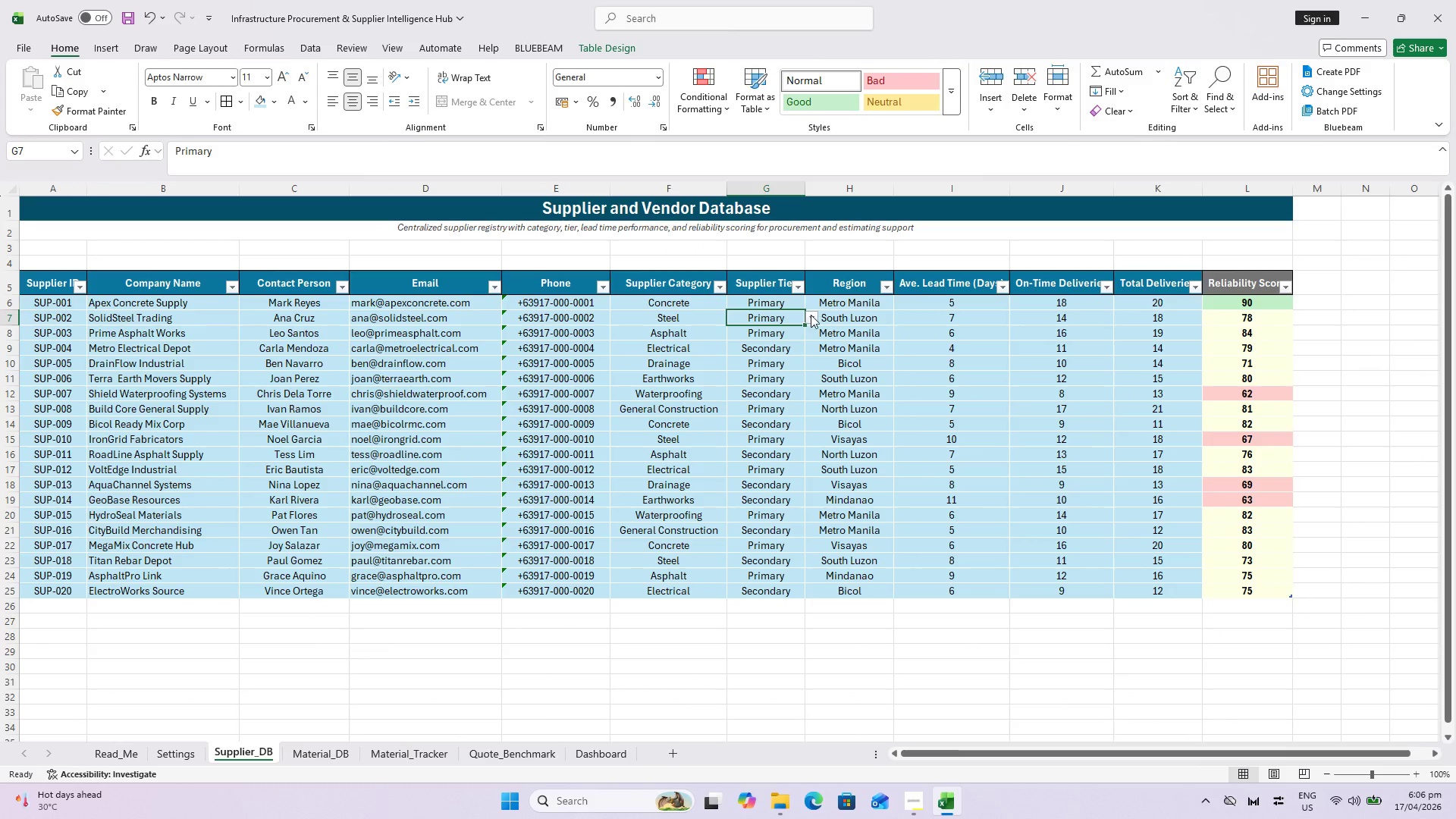 
left_click([811, 315])
 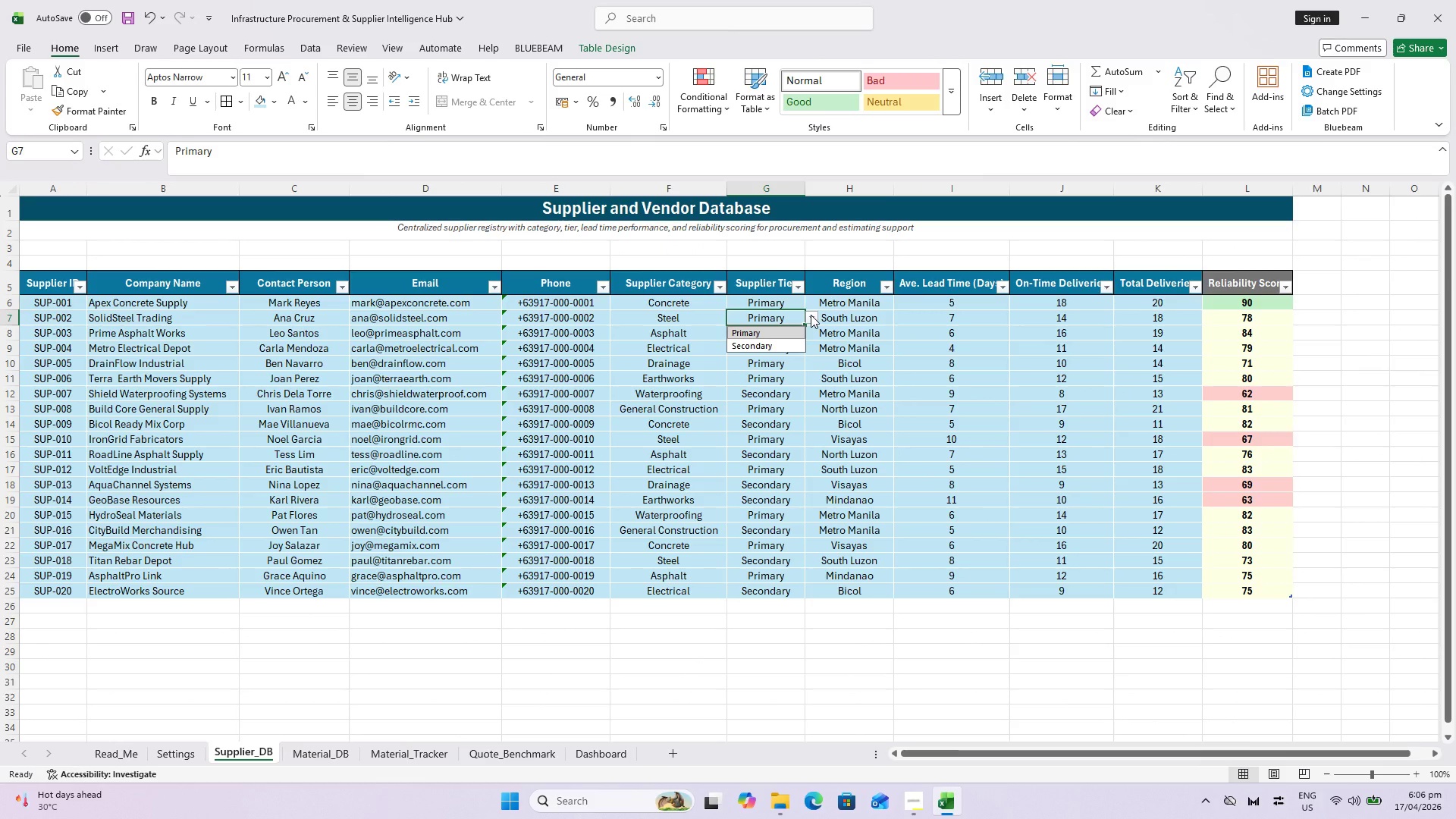 
key(Escape)
 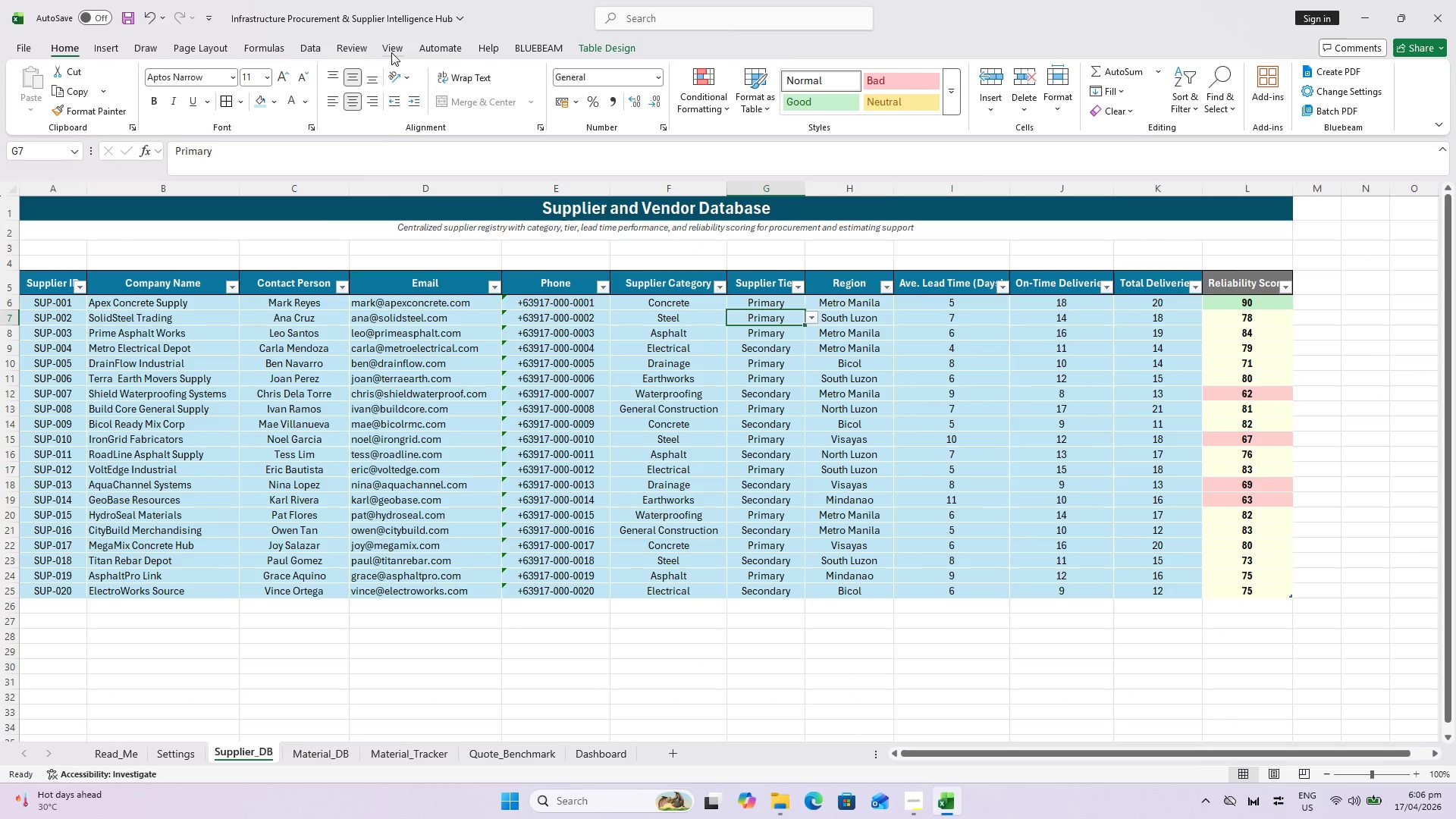 
left_click([310, 47])
 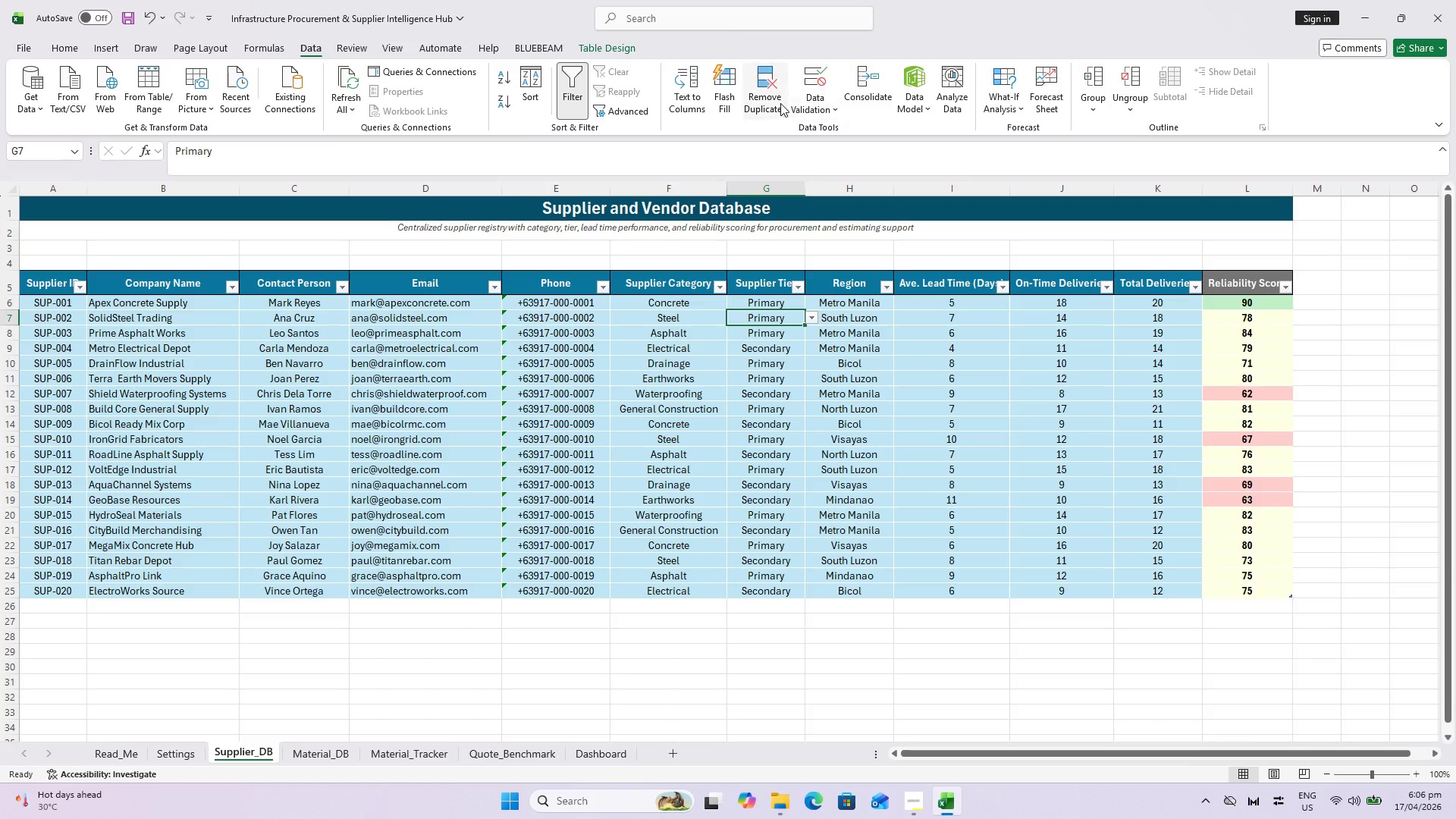 
left_click([824, 95])
 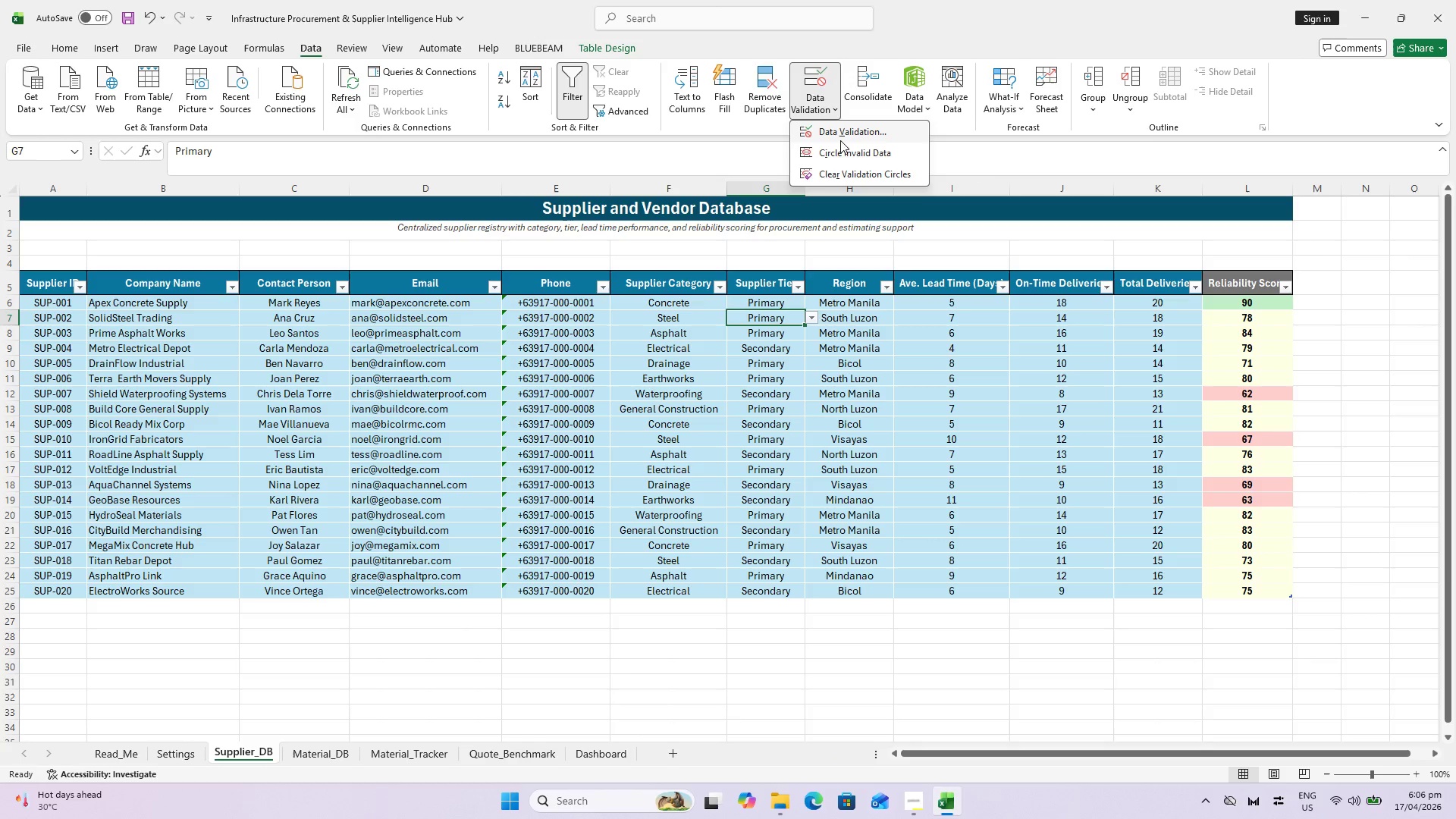 
left_click([842, 133])
 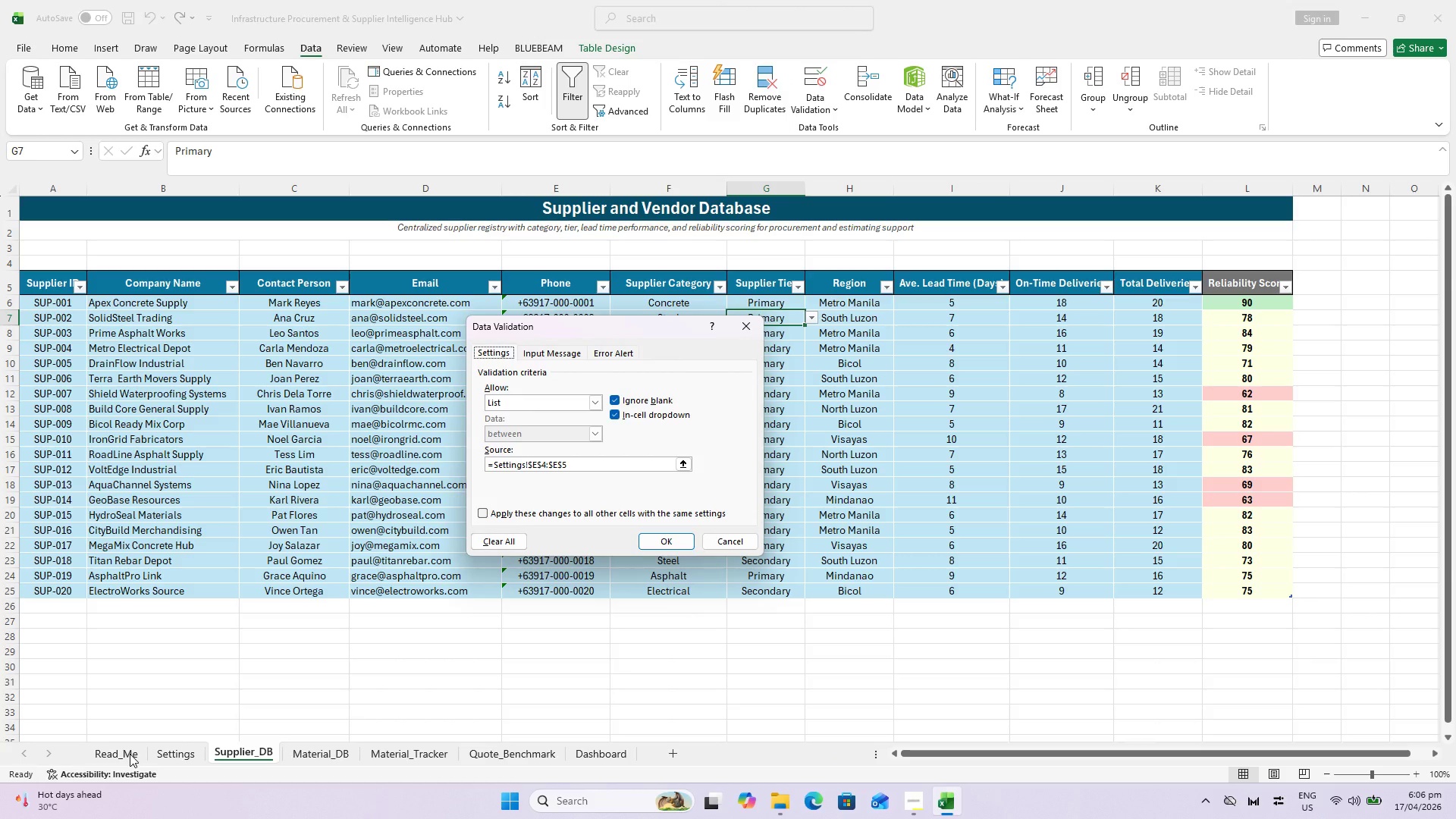 
wait(5.5)
 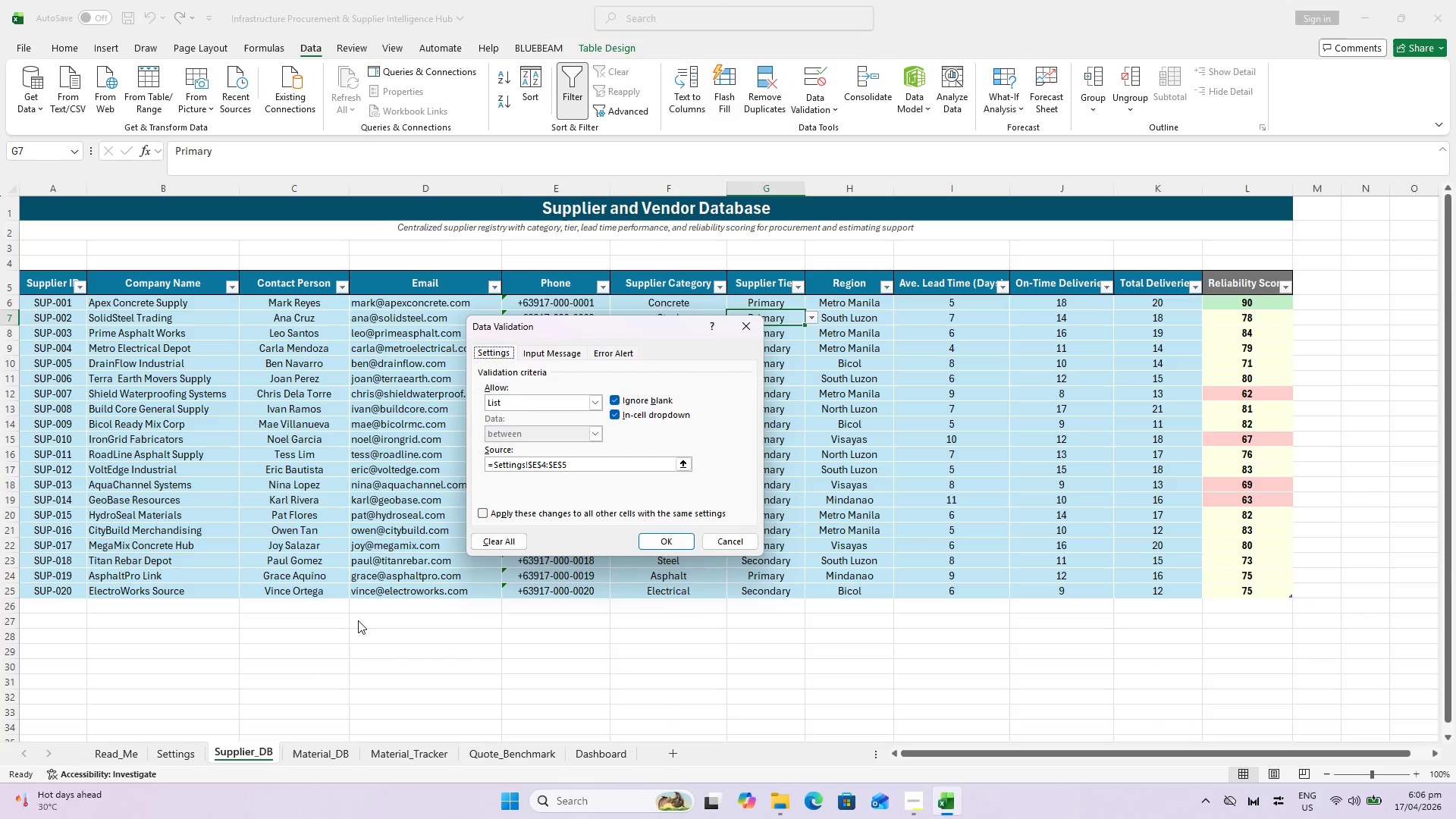 
left_click([168, 750])
 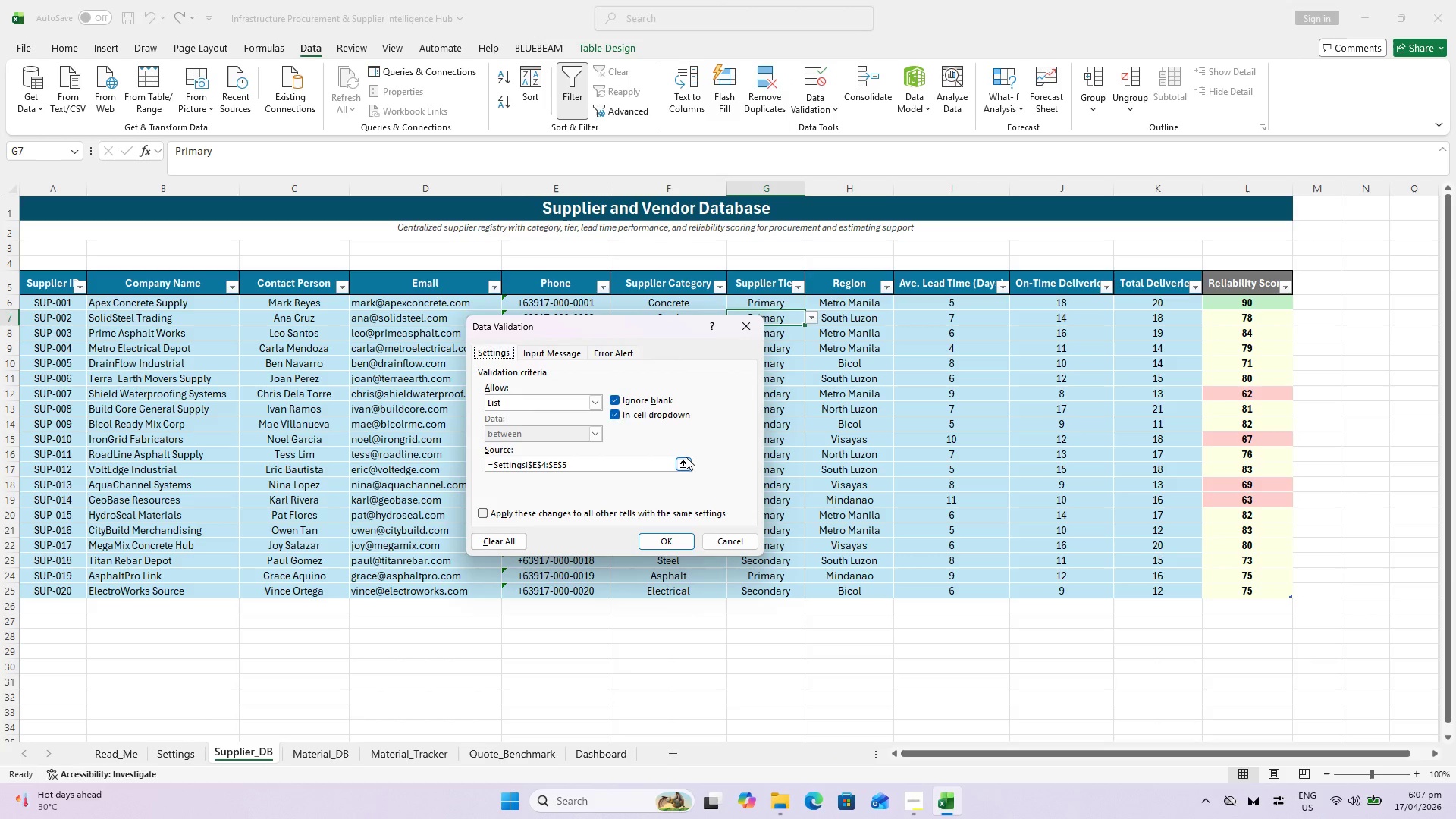 
left_click([682, 460])
 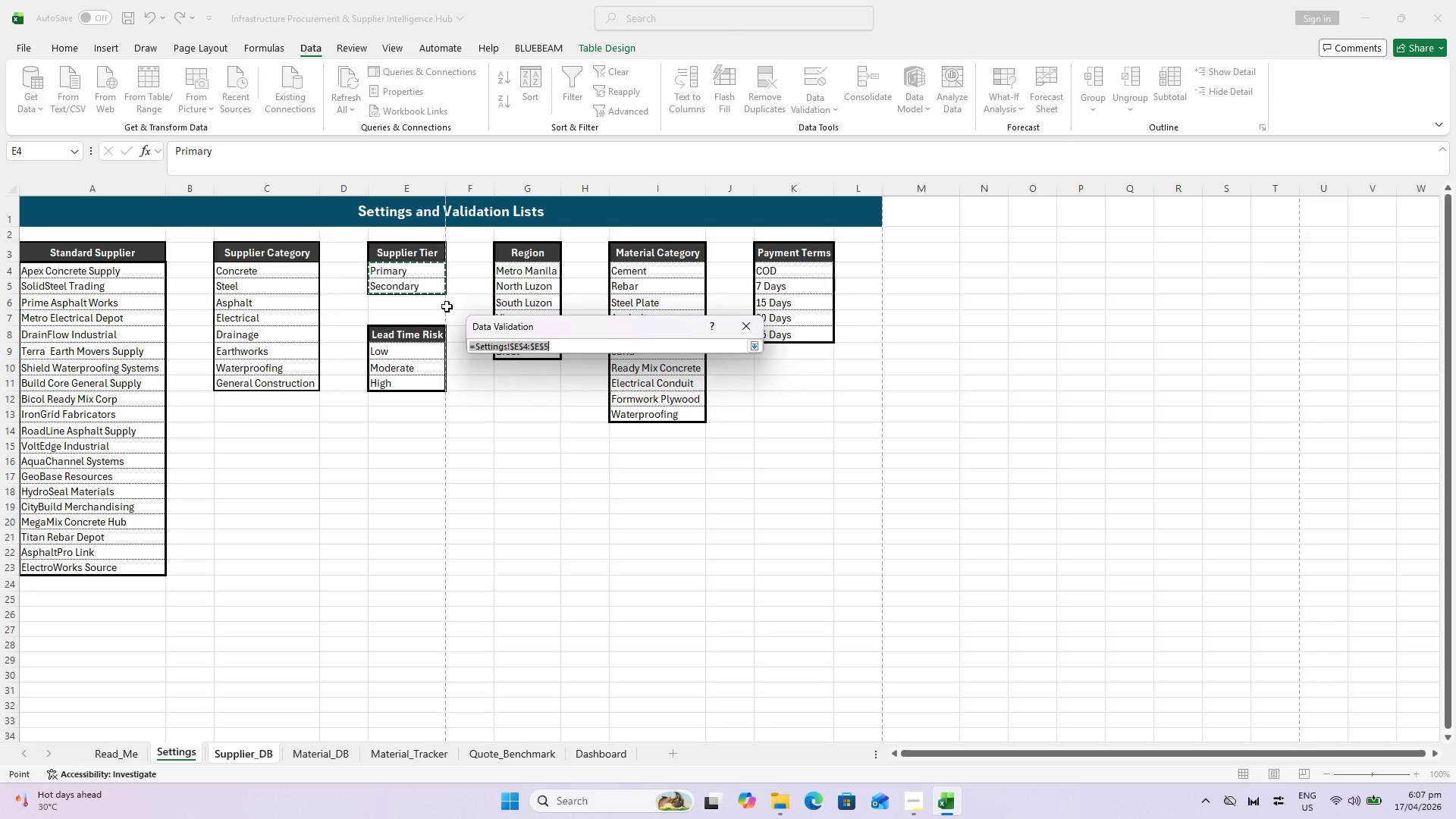 
key(Escape)
 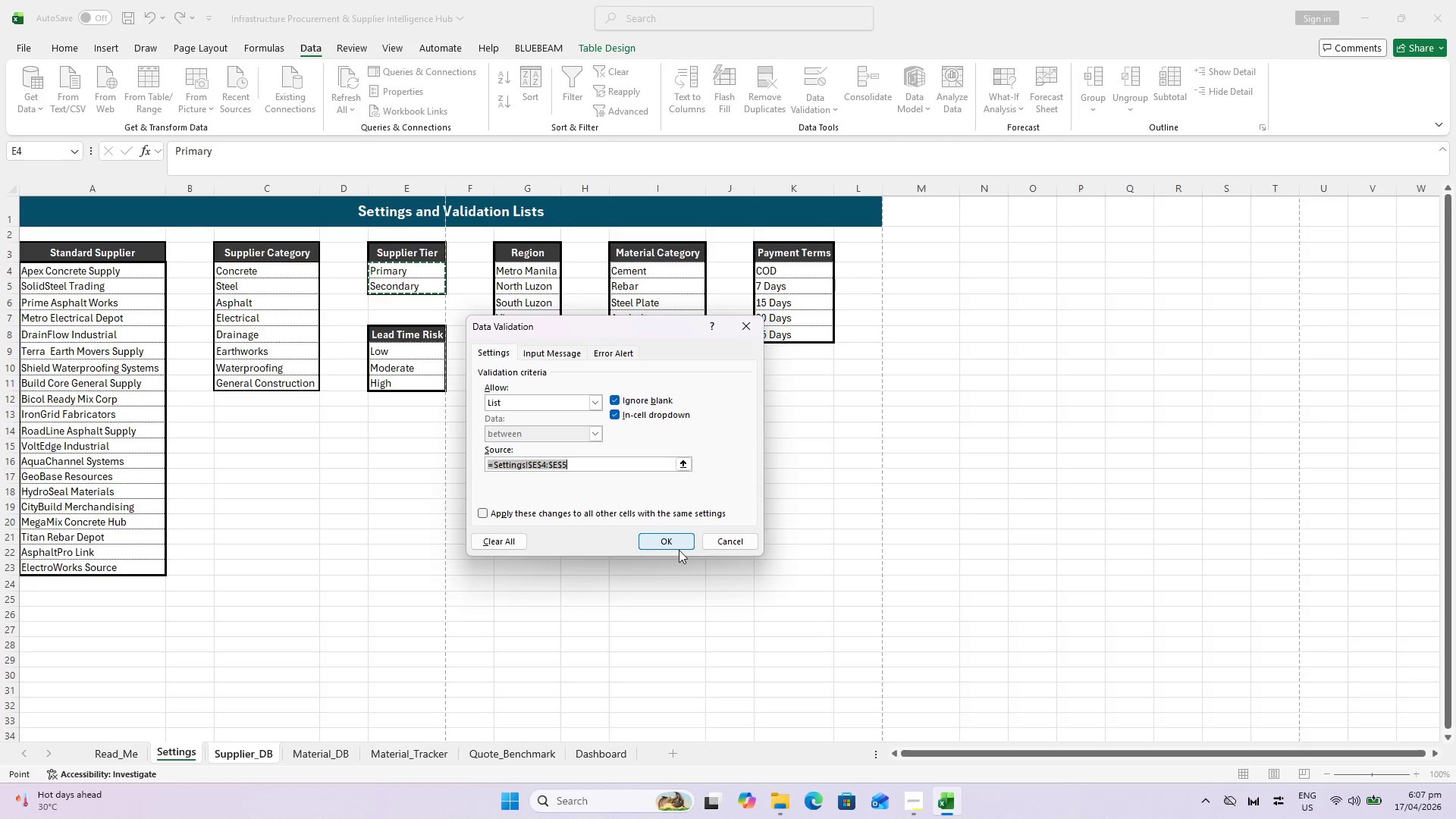 
left_click([679, 543])
 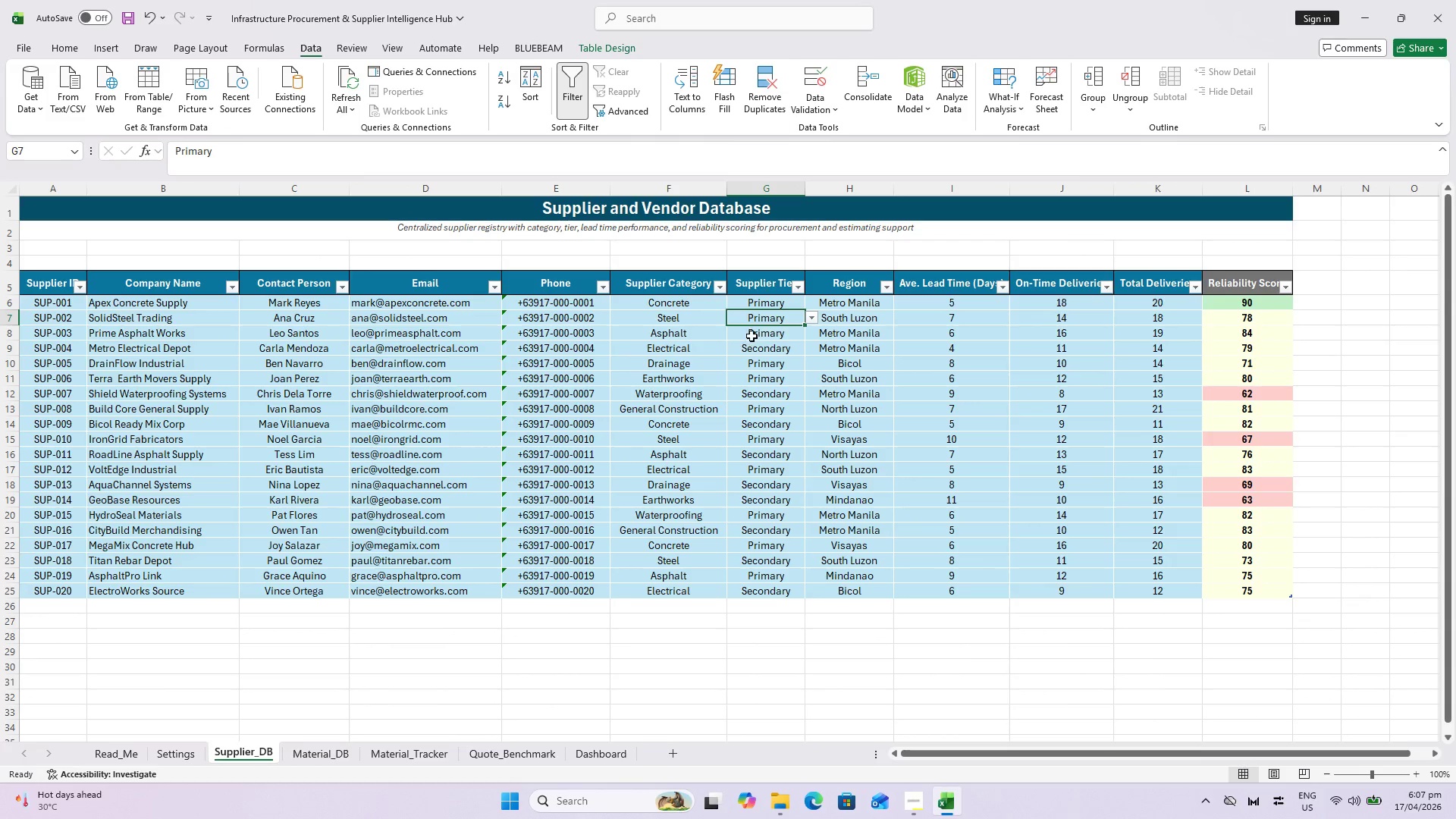 
mouse_move([780, 316])
 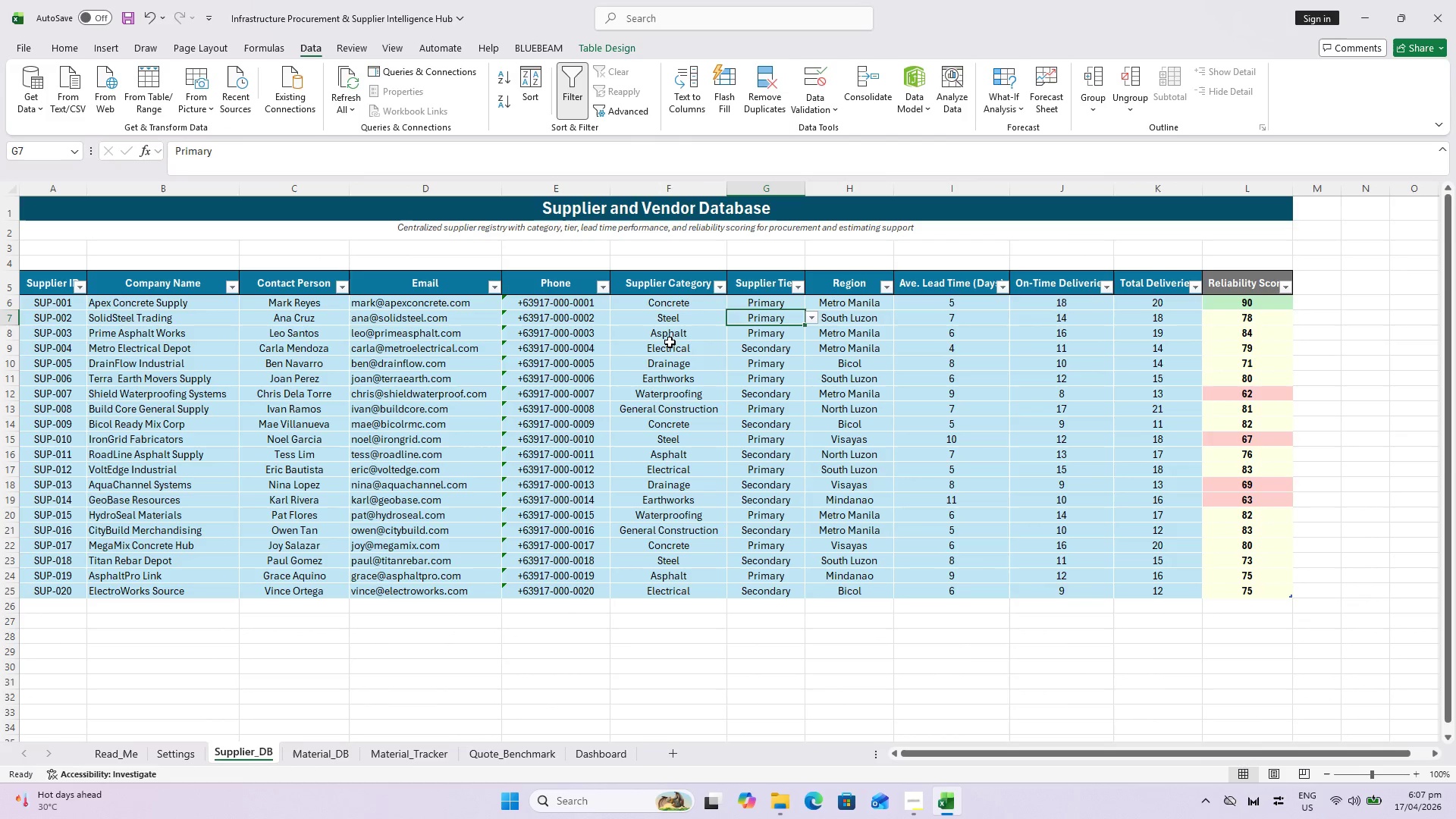 
left_click([670, 342])
 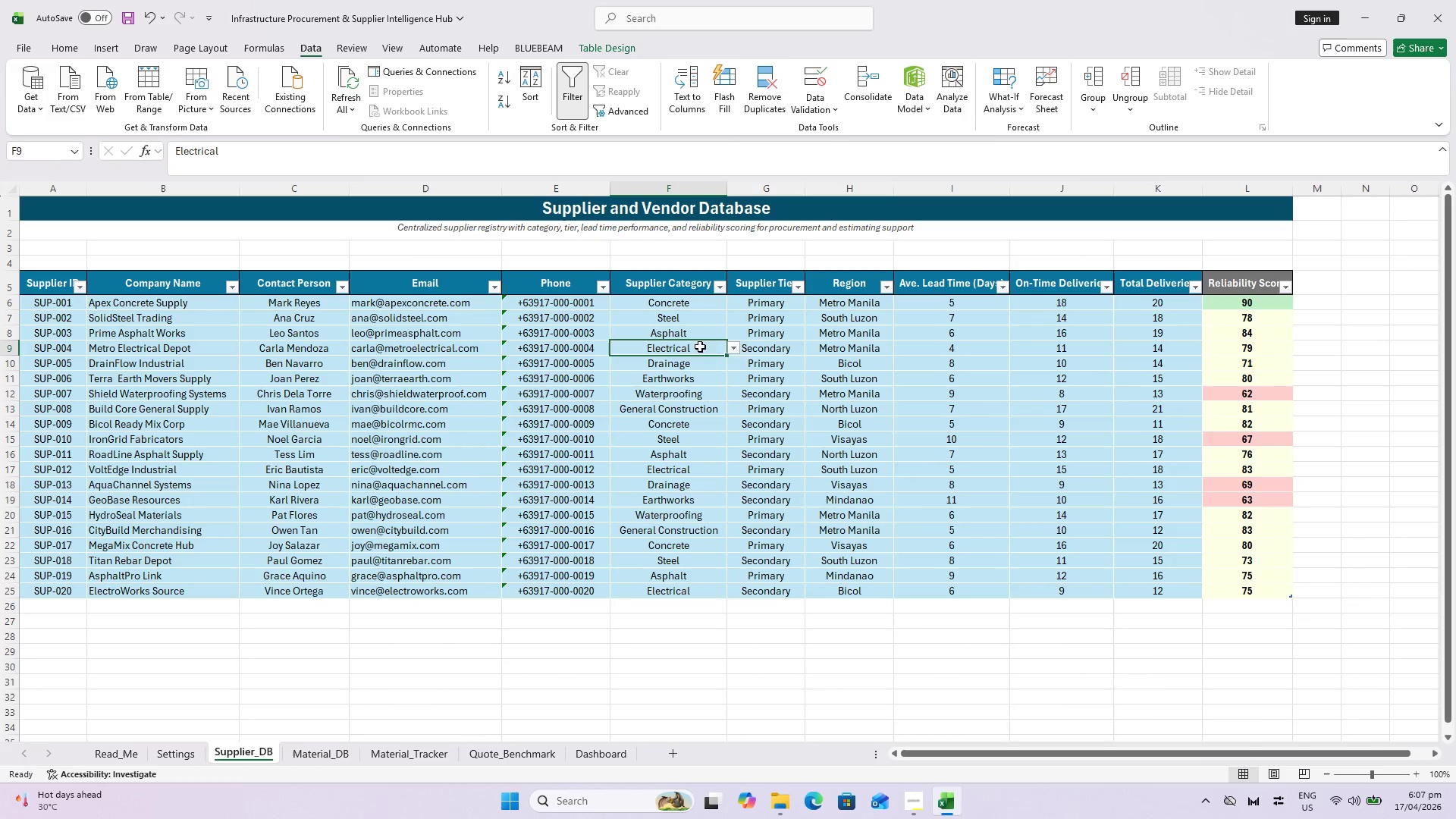 
mouse_move([739, 341])
 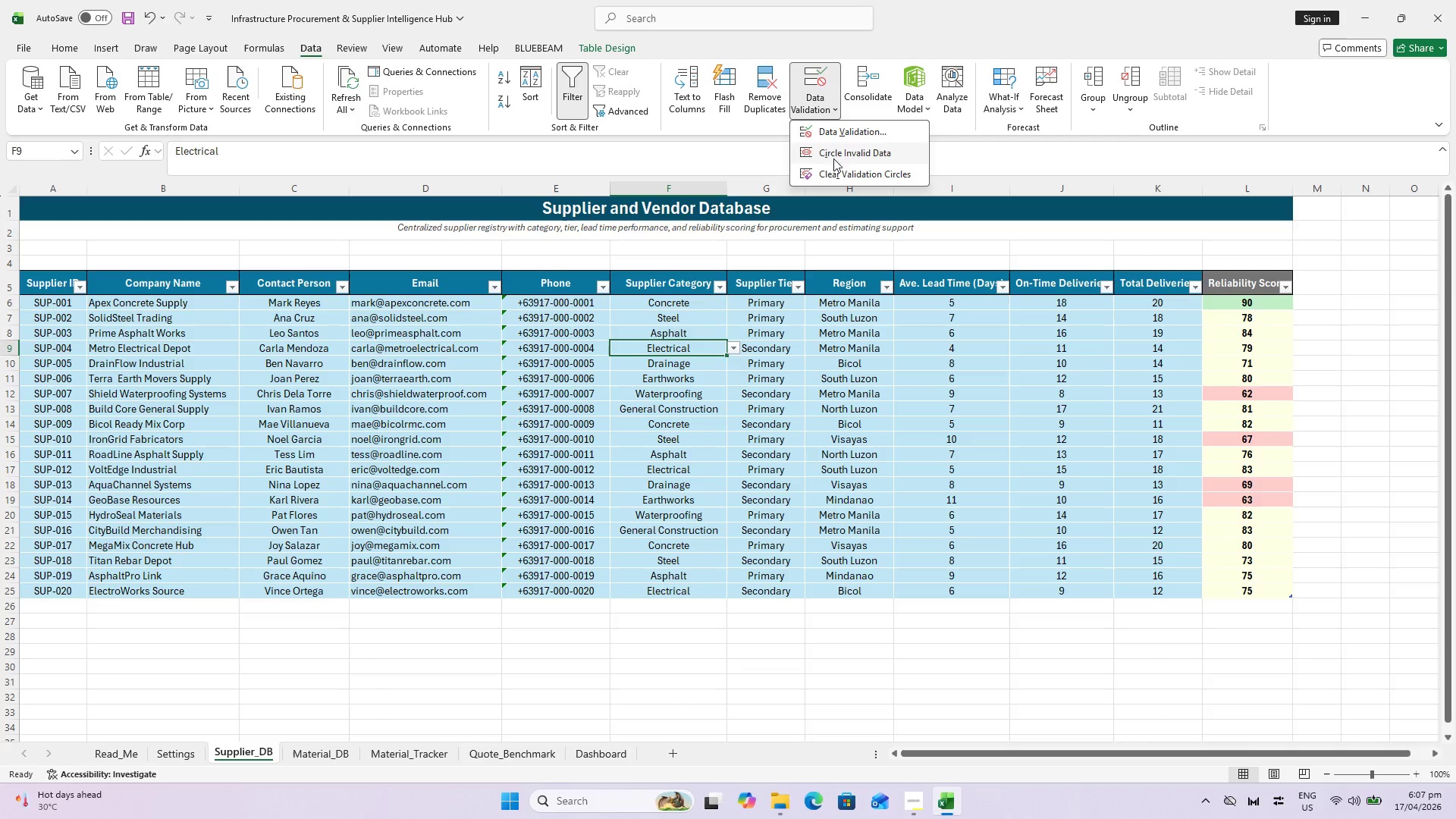 
left_click([840, 133])
 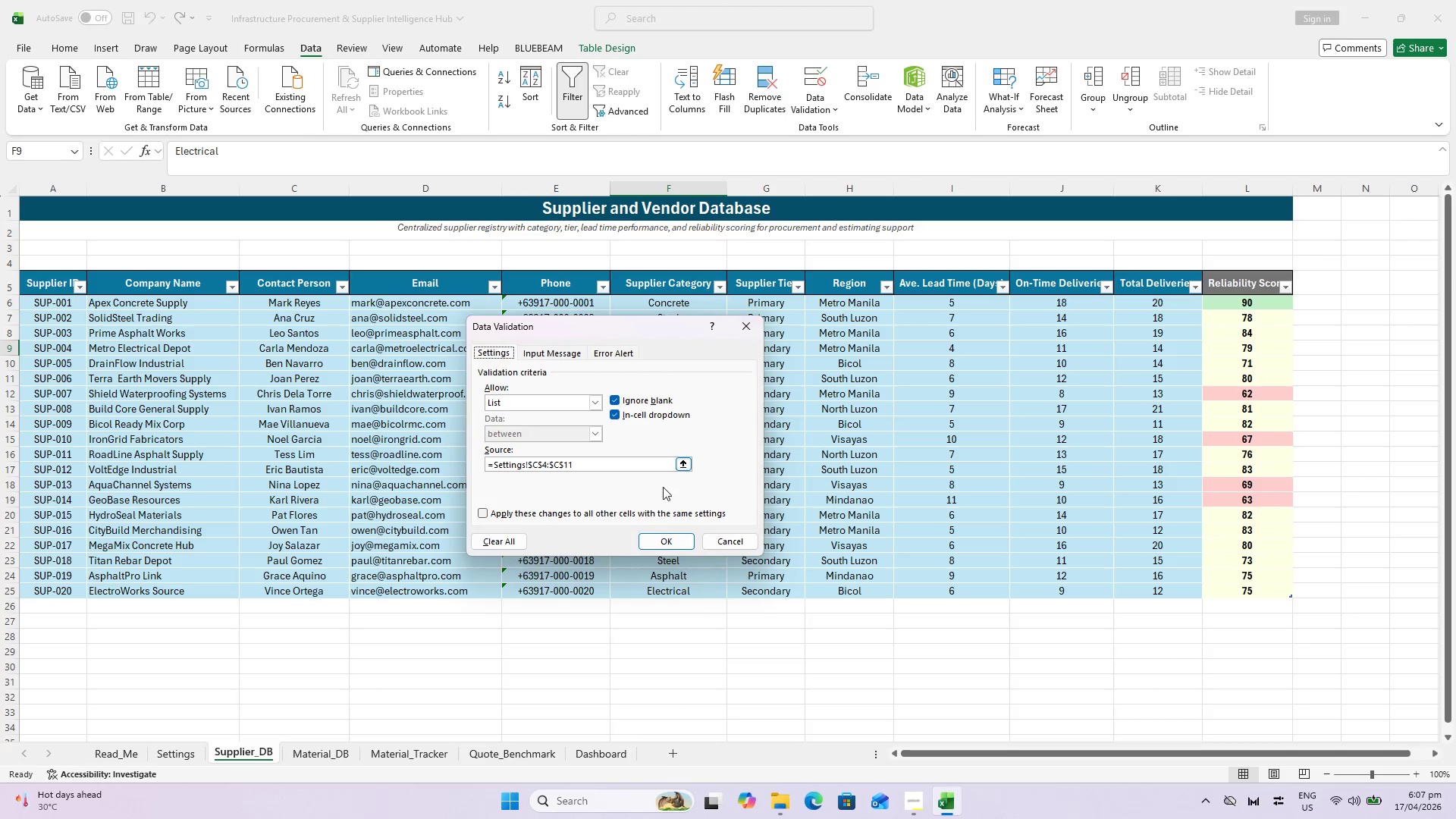 
mouse_move([657, 513])
 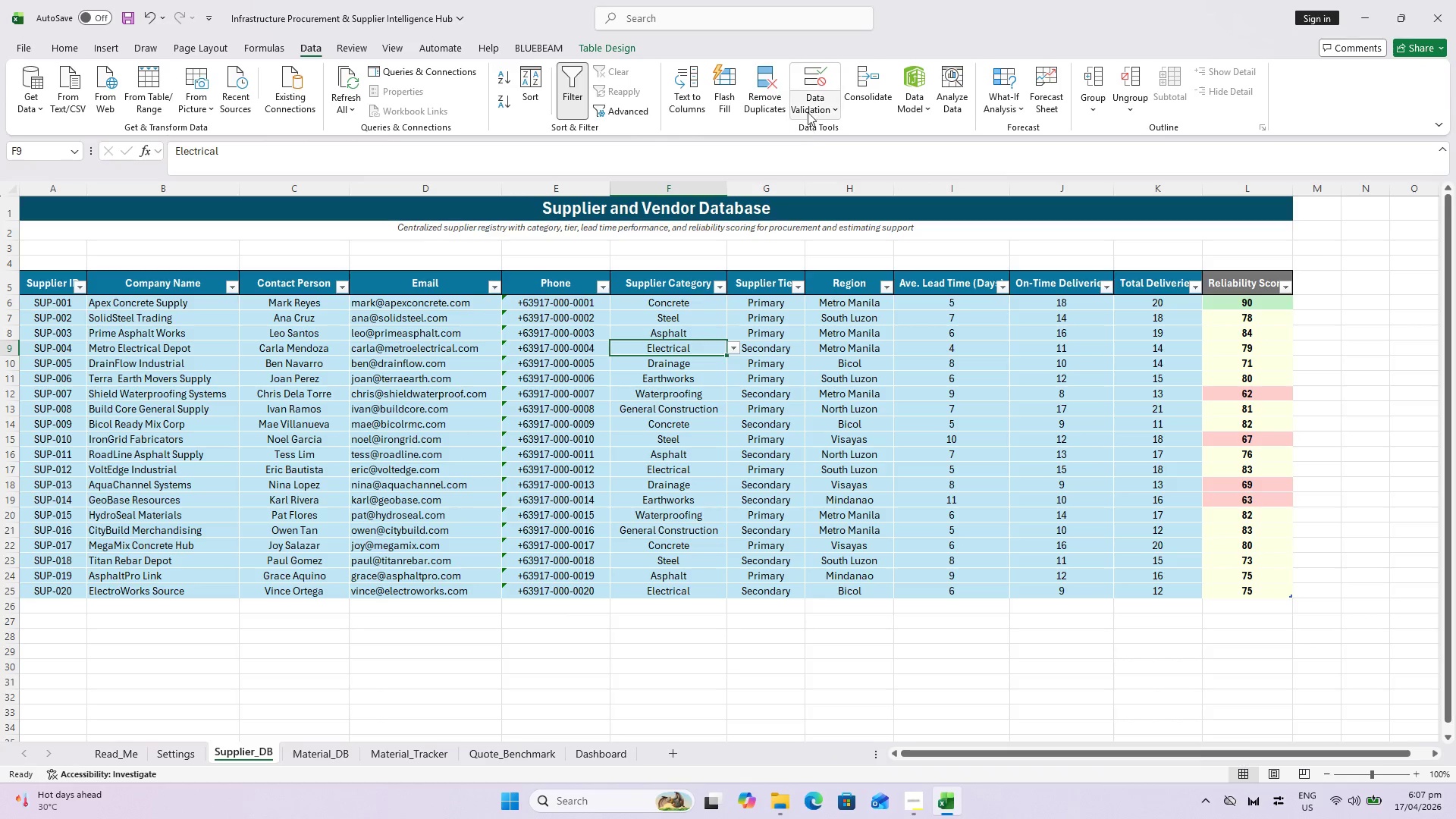 
left_click([806, 108])
 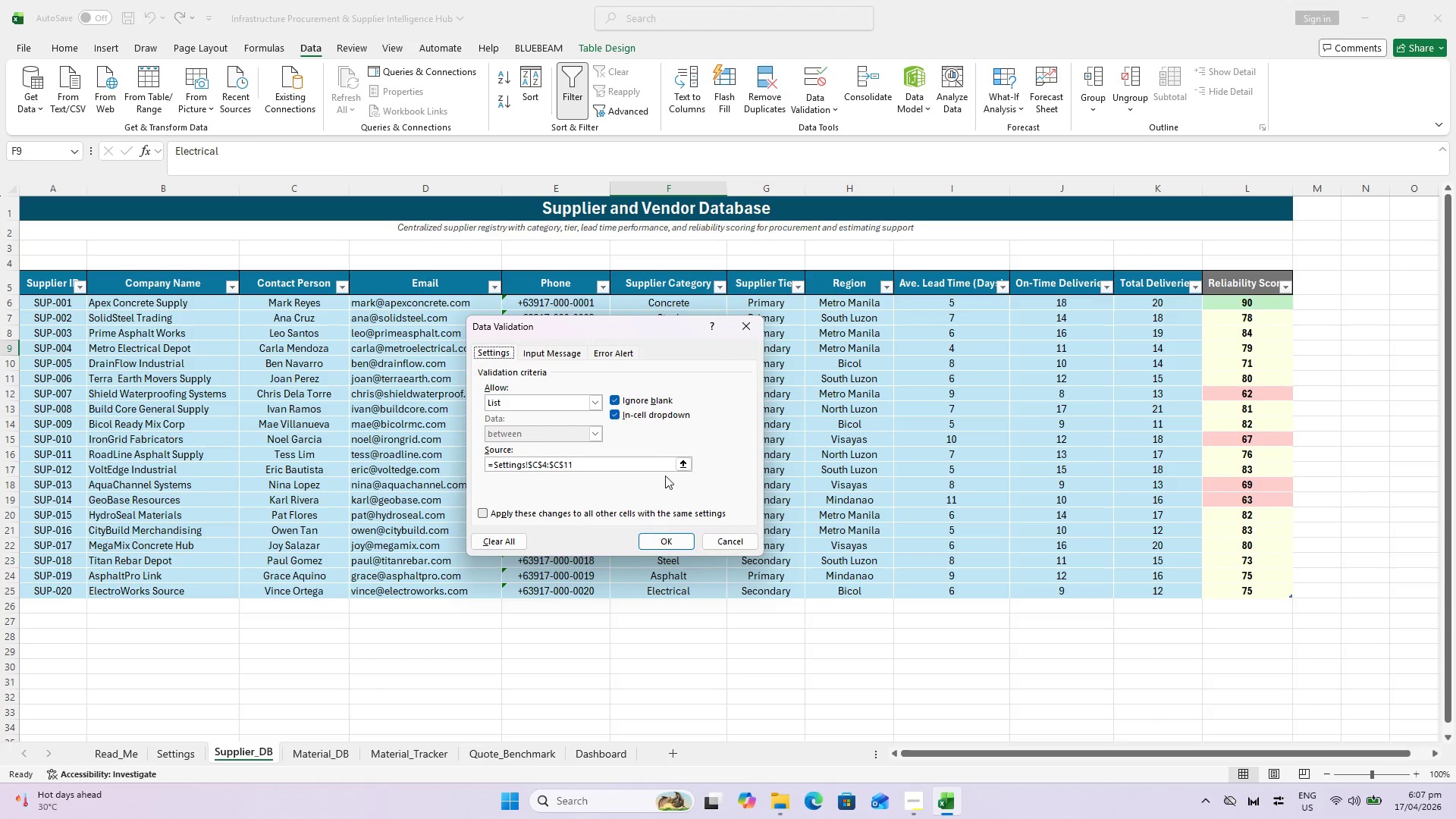 
left_click([686, 461])
 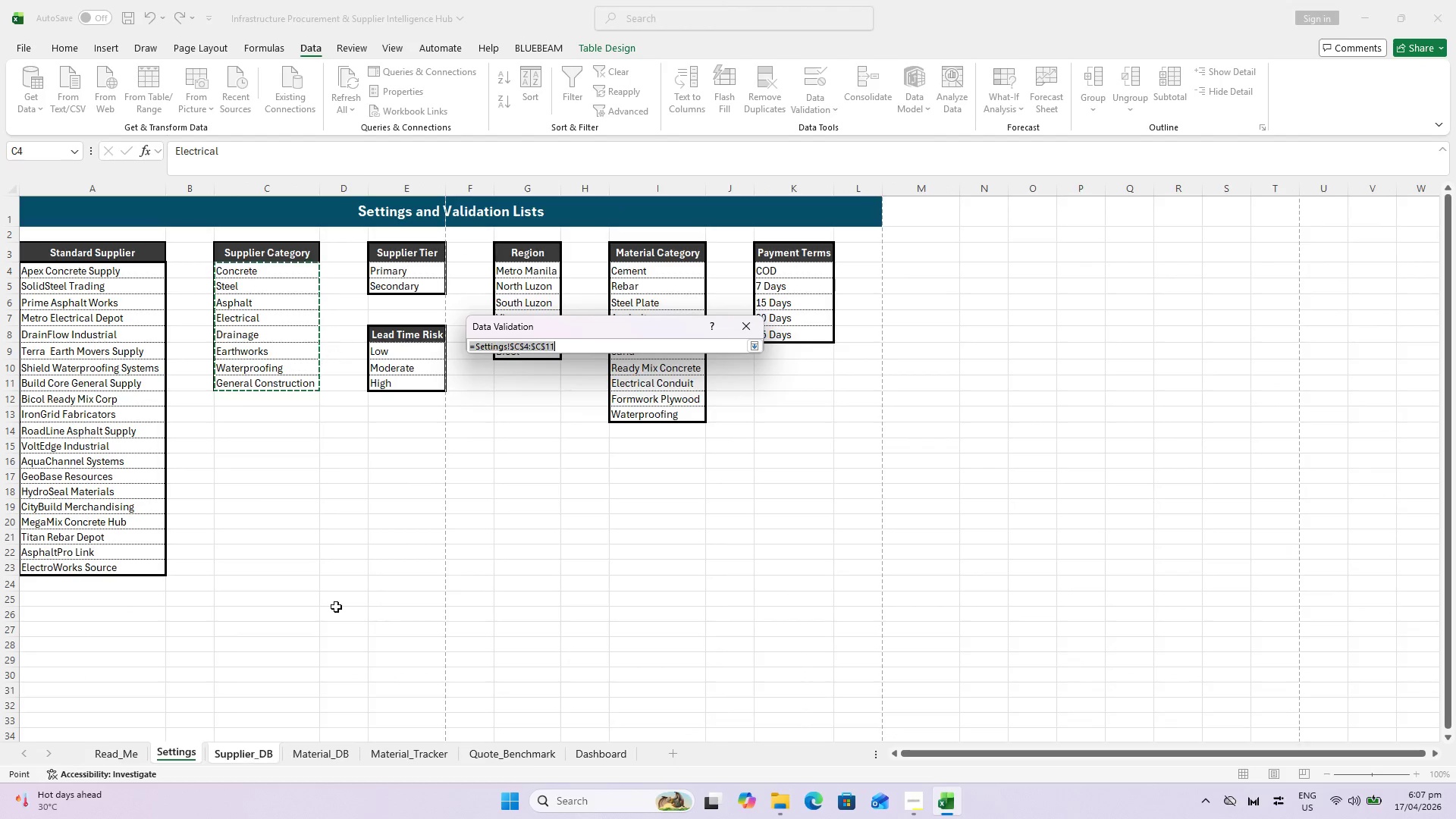 
key(Escape)
 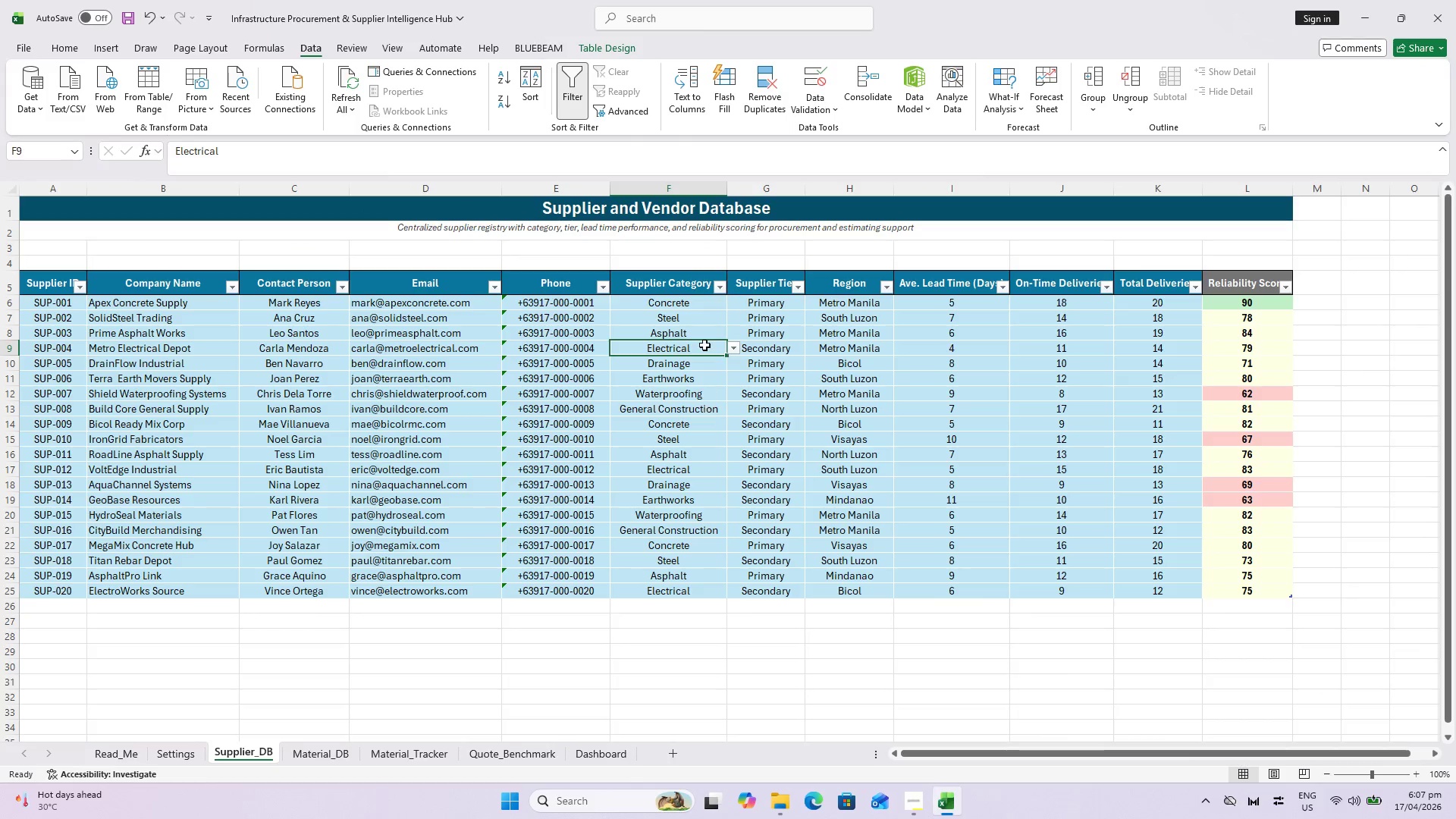 
left_click([661, 394])
 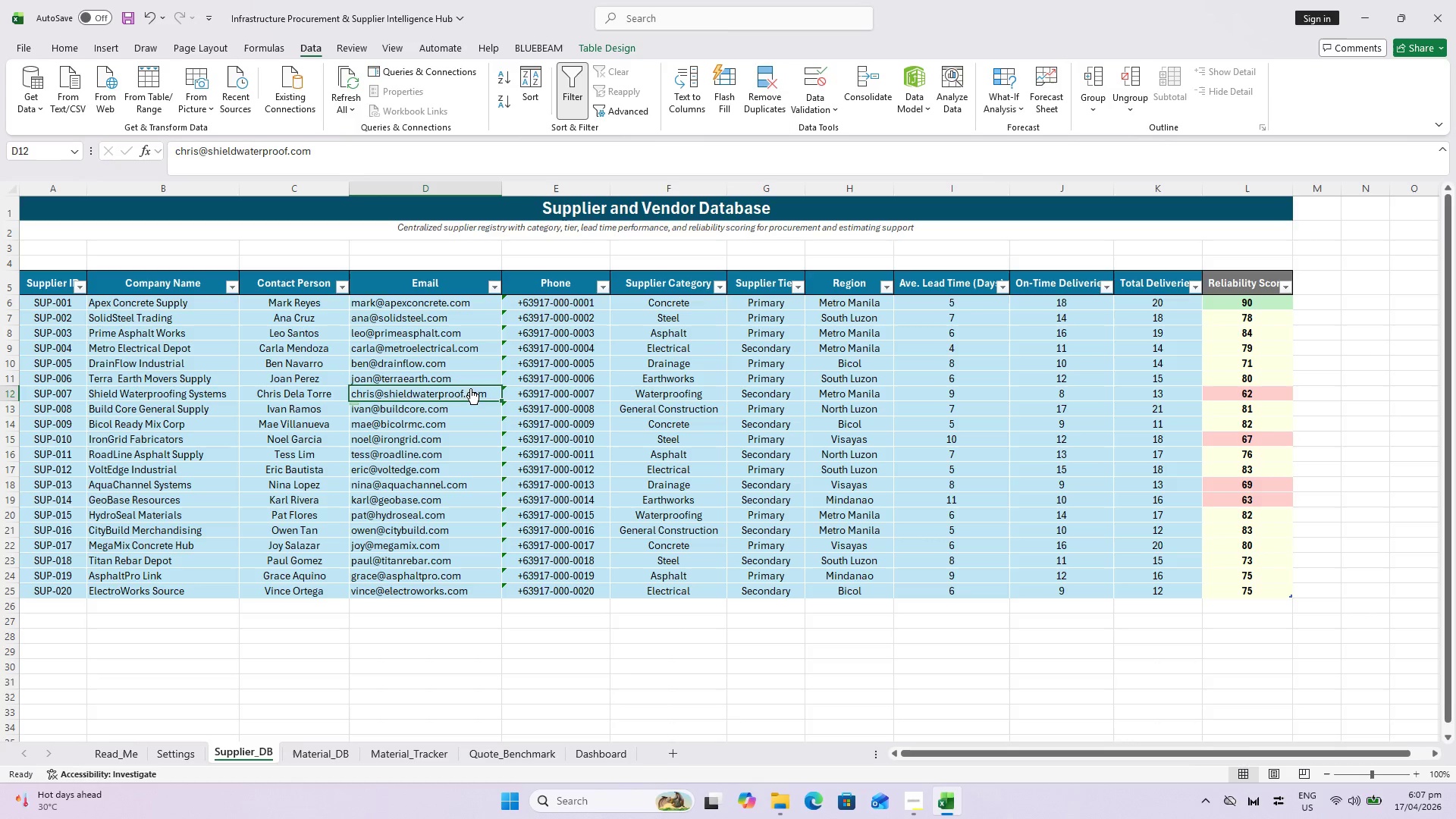 
double_click([256, 362])
 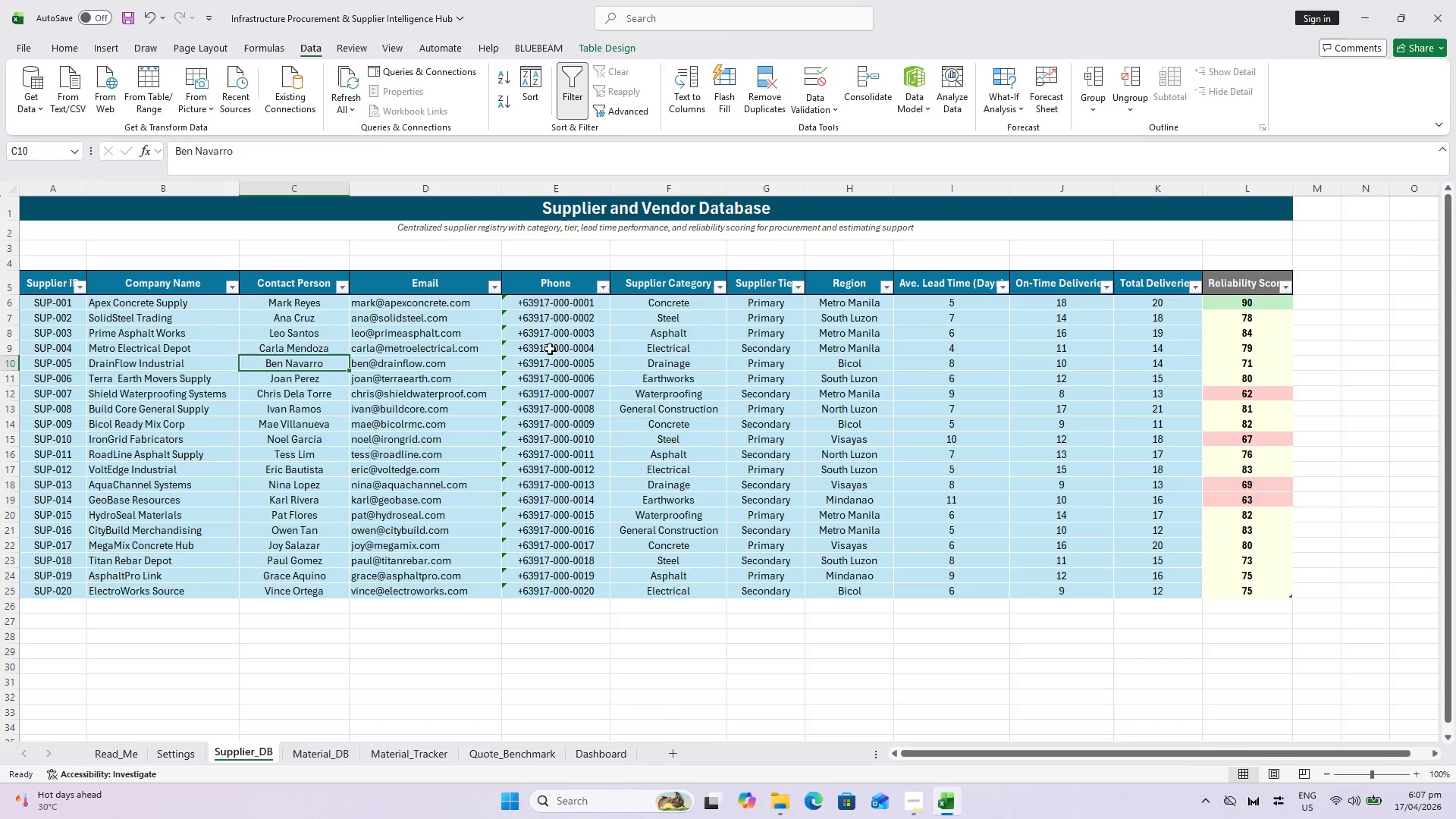 
triple_click([550, 349])
 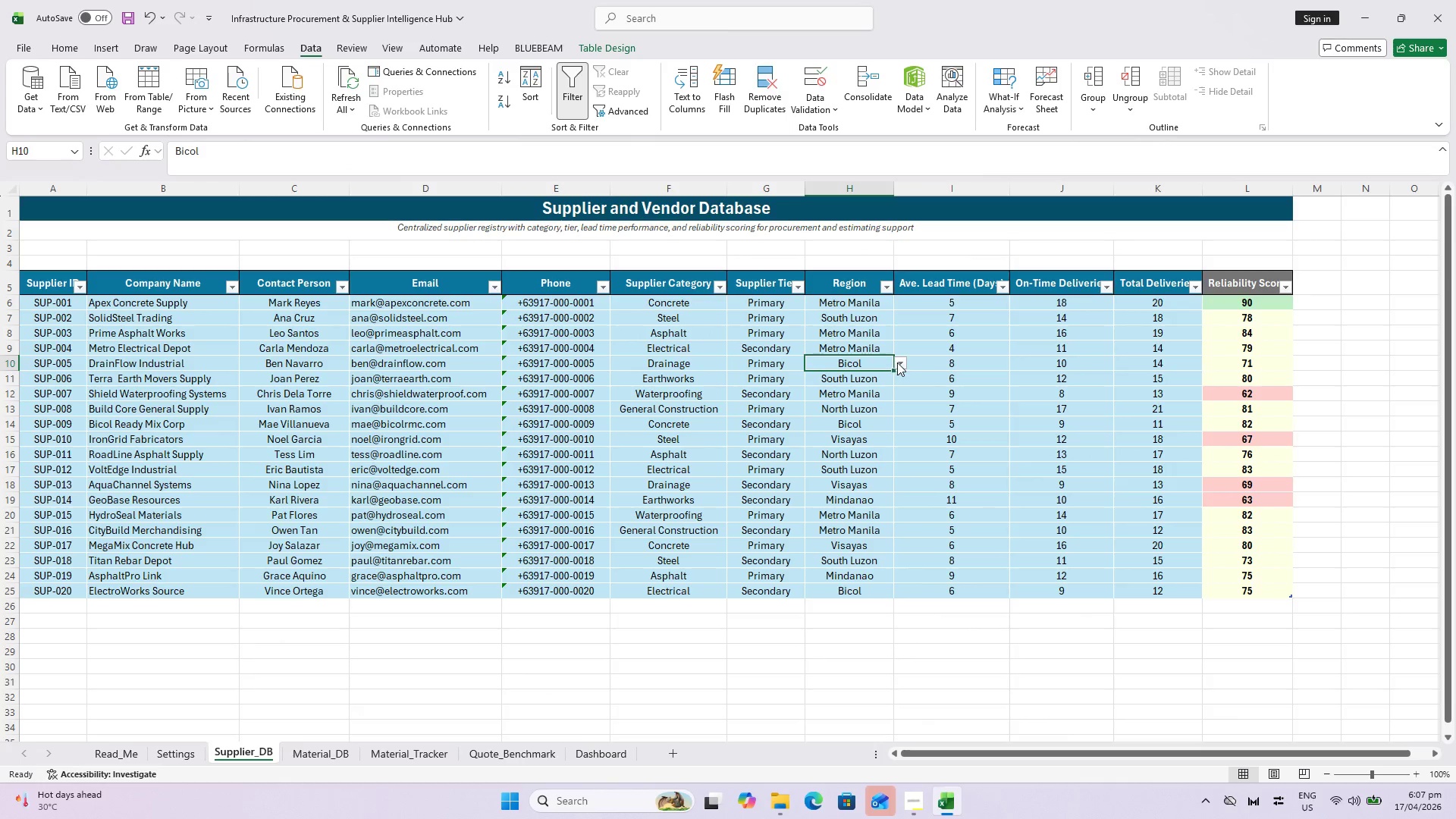 
wait(5.3)
 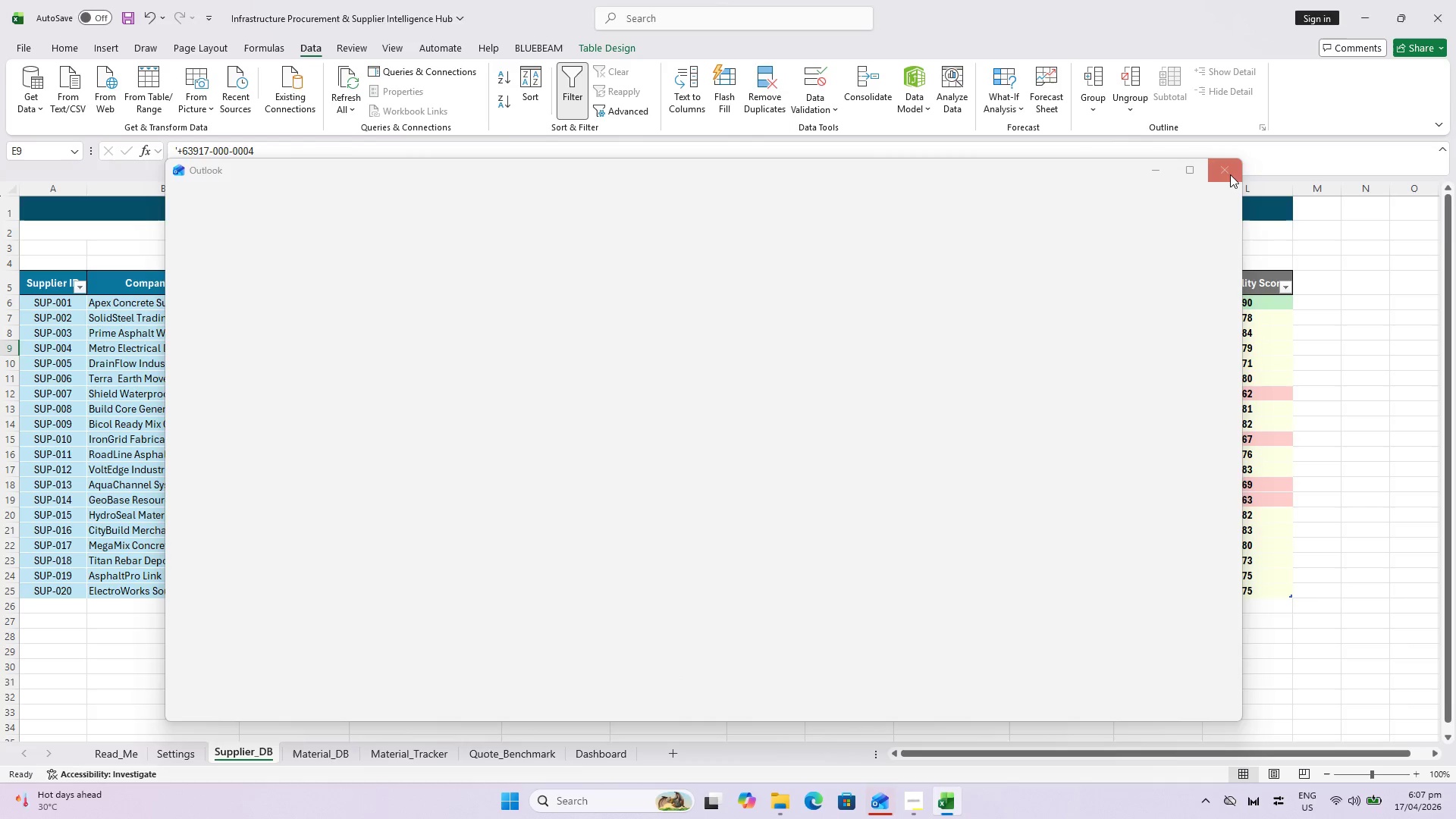 
left_click([819, 117])
 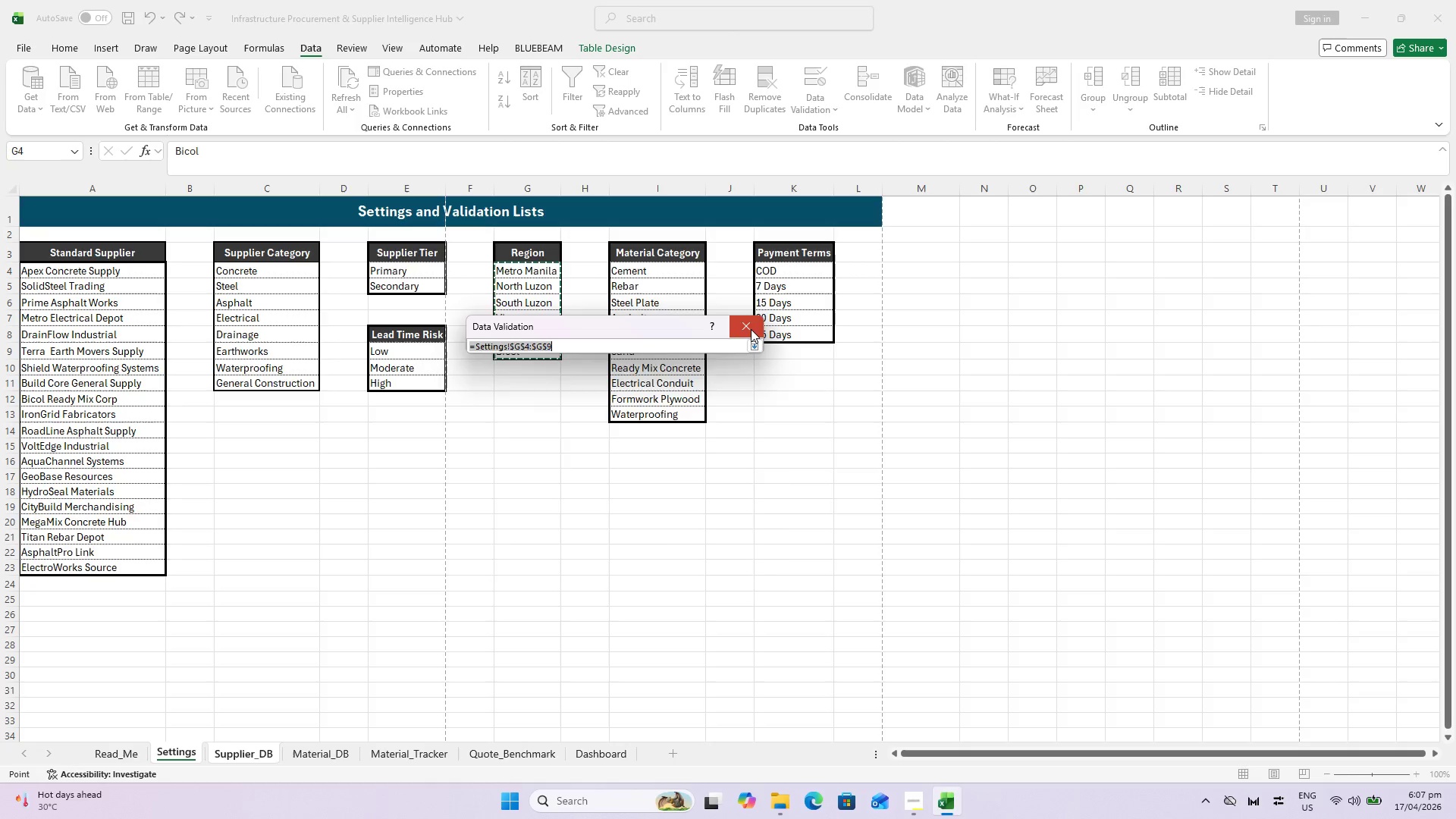 
wait(6.17)
 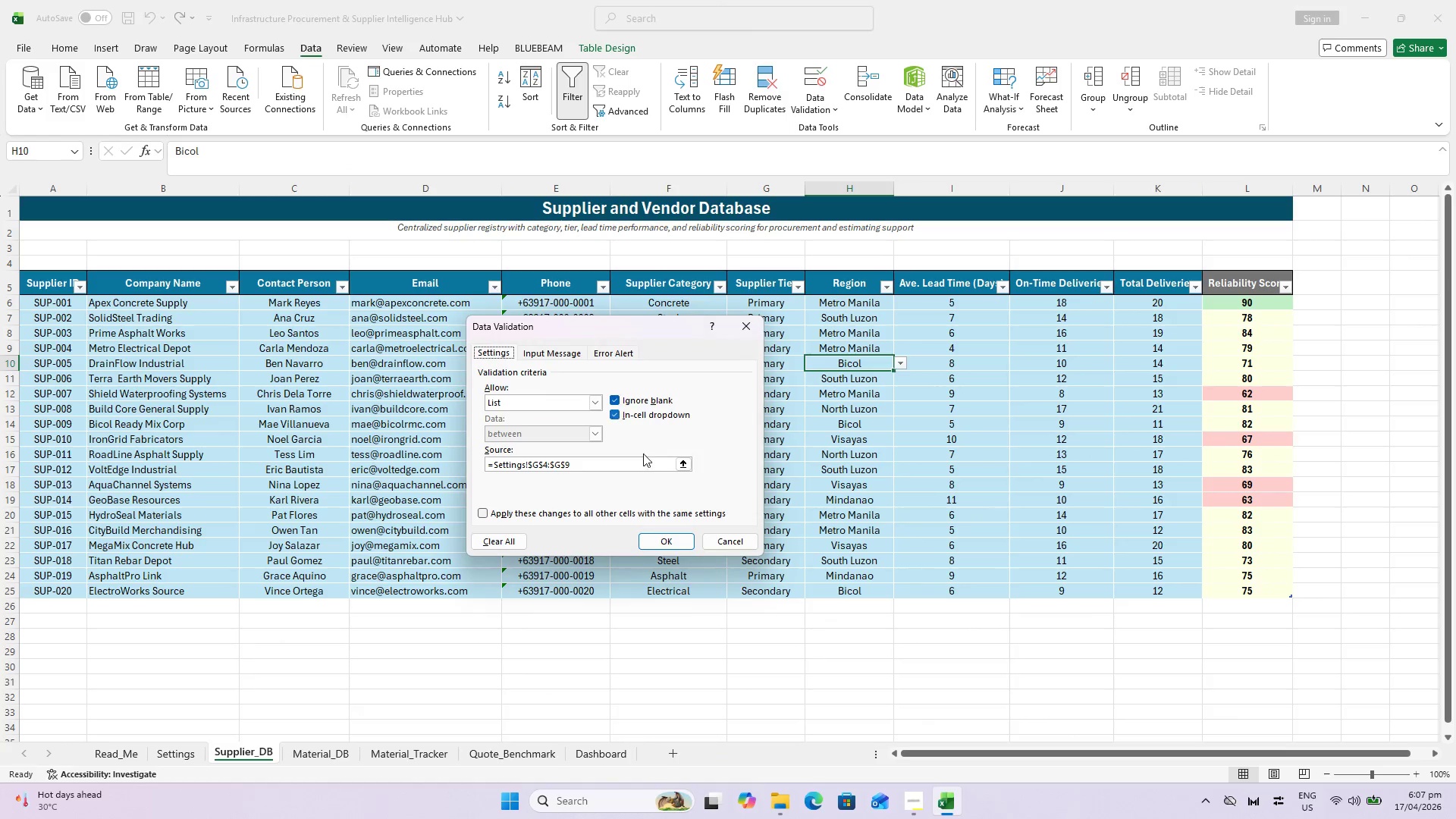 
left_click([670, 541])
 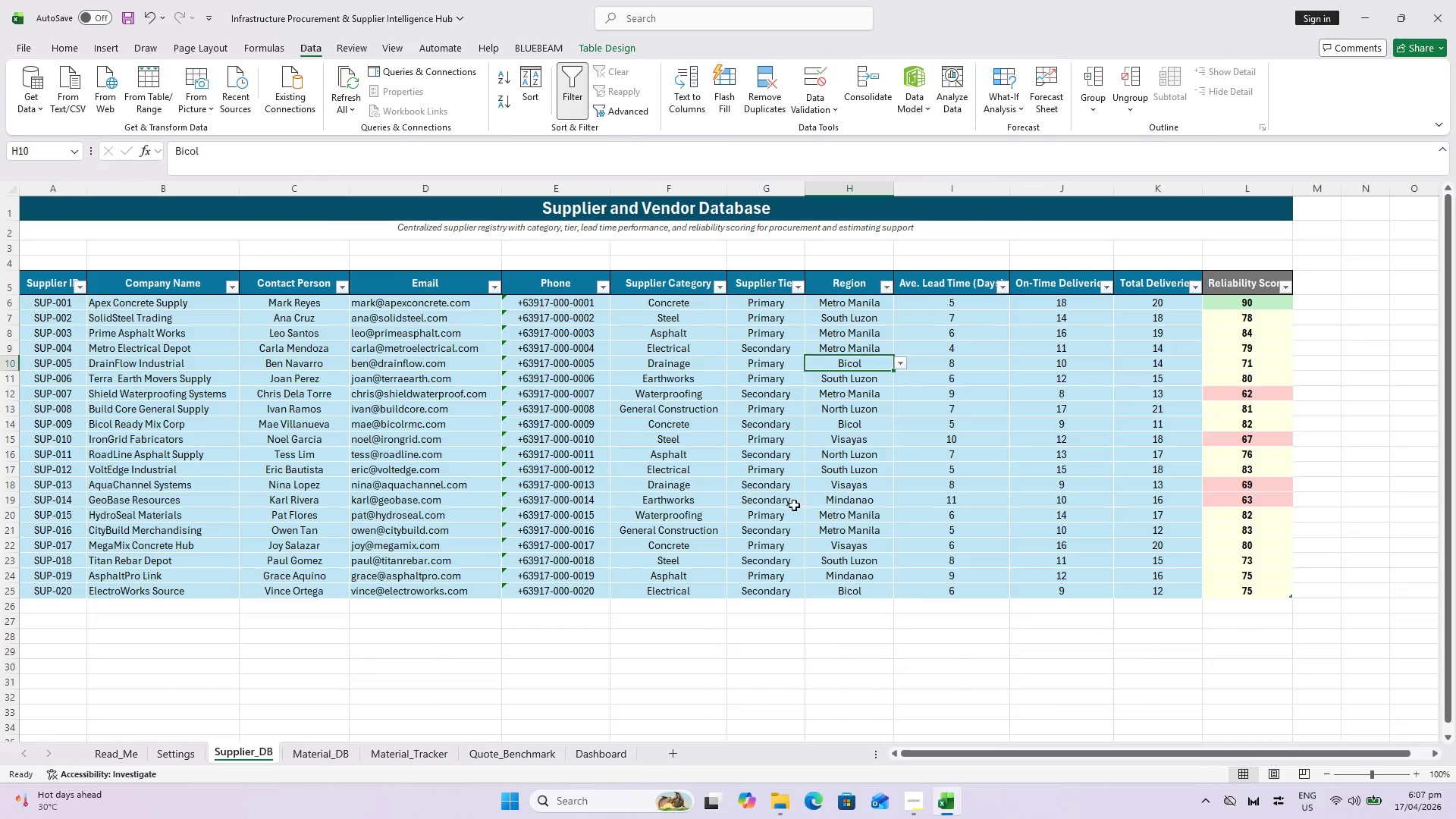 
left_click([843, 532])
 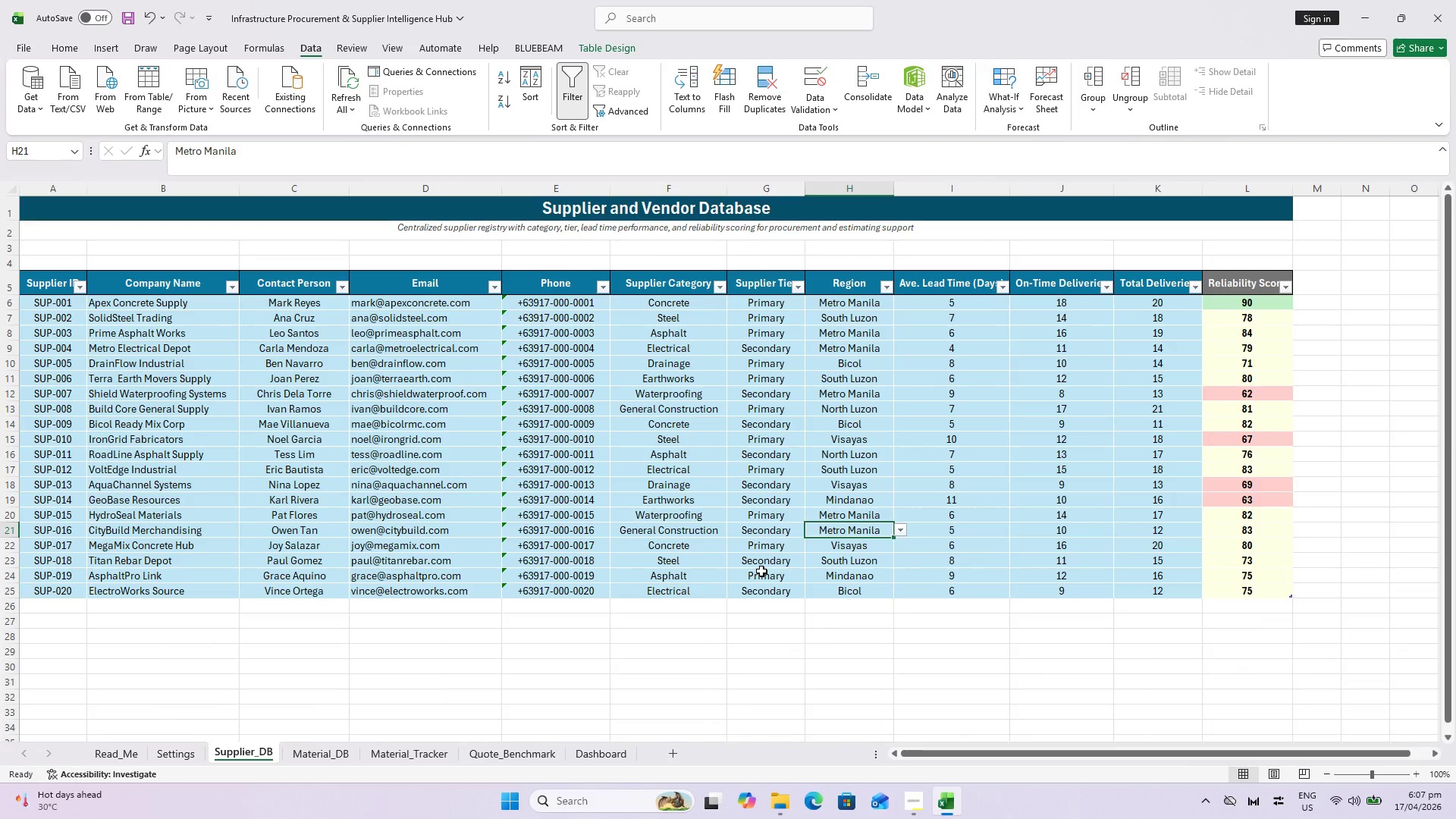 
key(Control+S)
 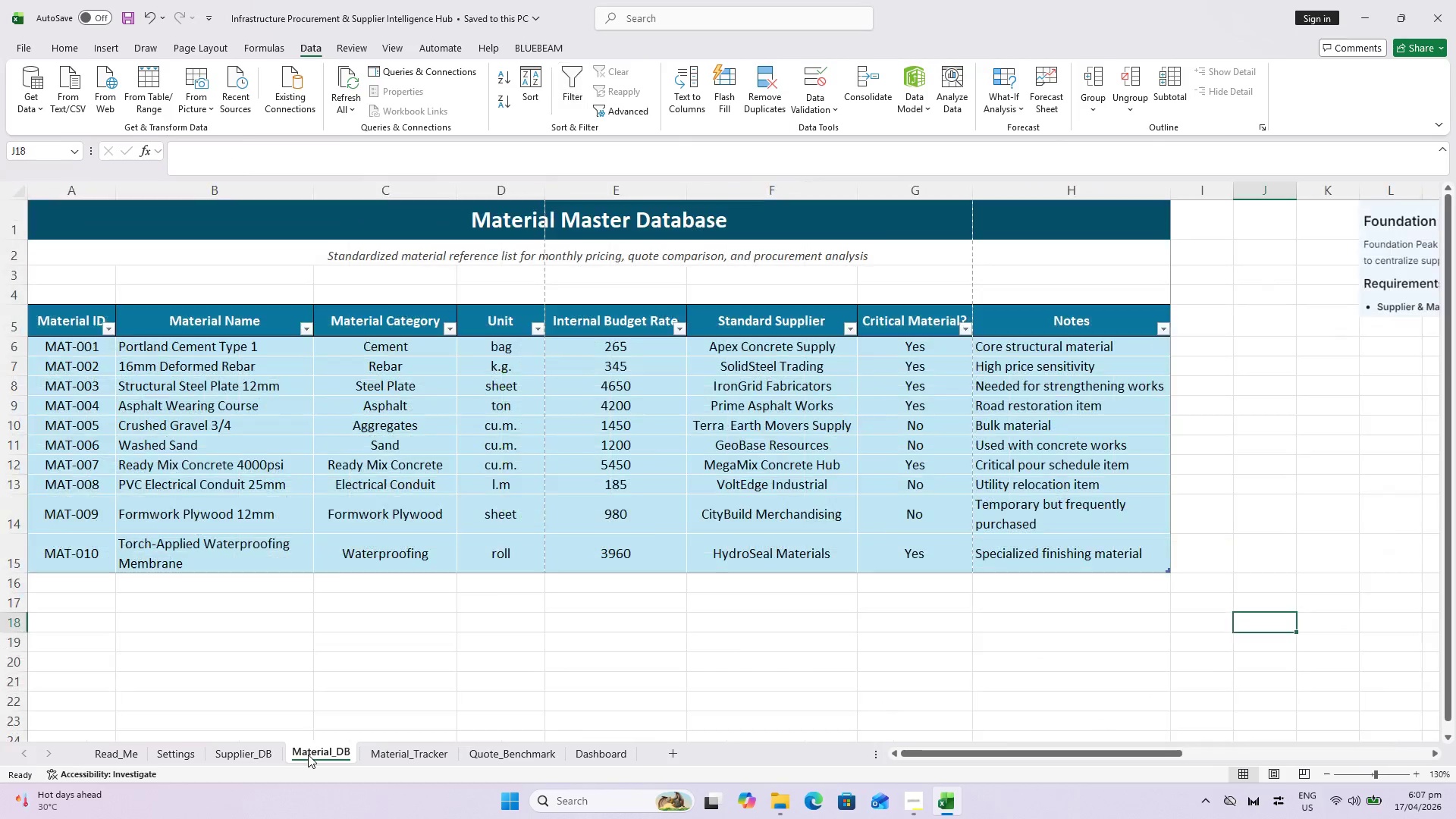 
left_click([807, 460])
 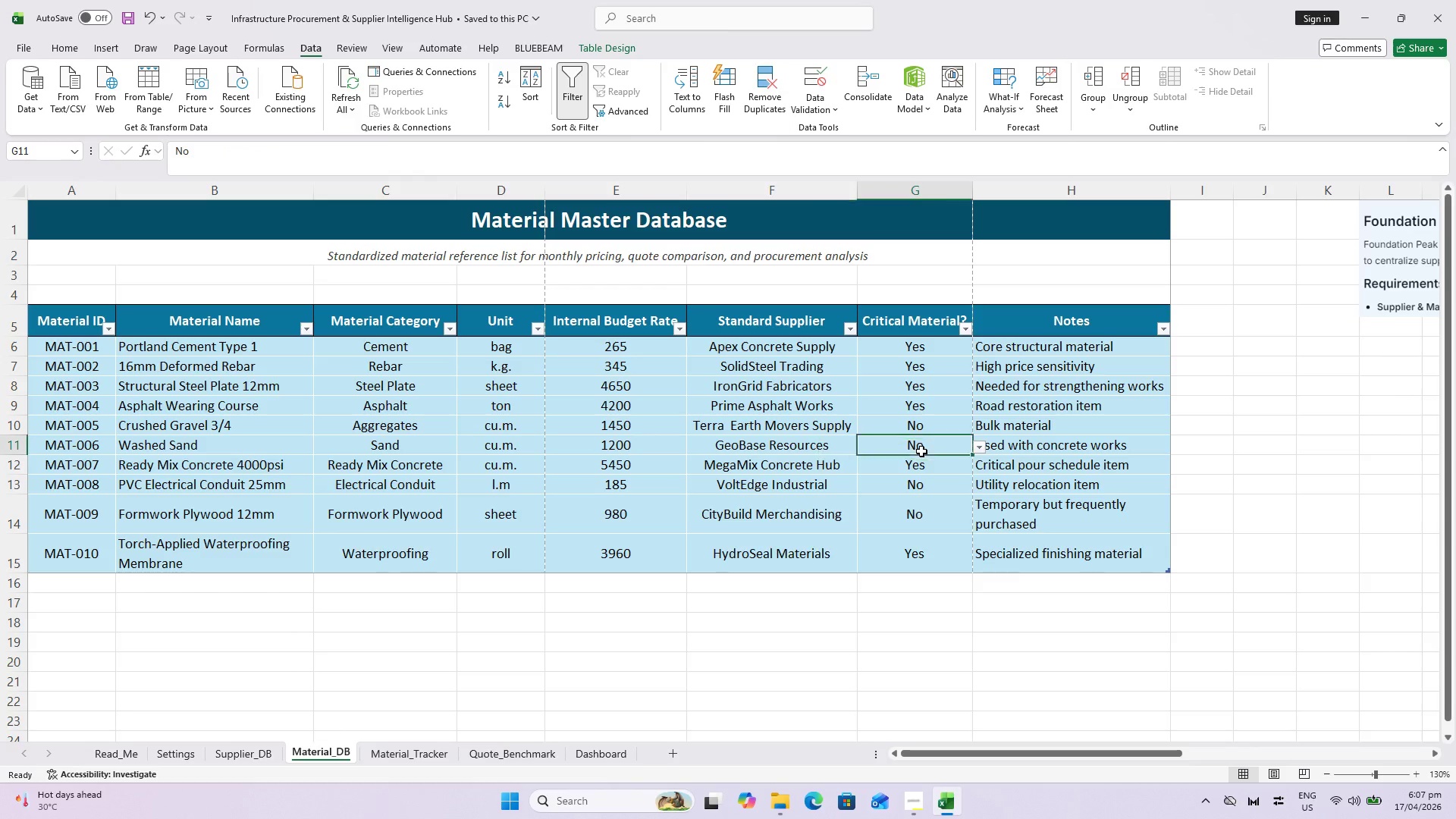 
double_click([398, 431])
 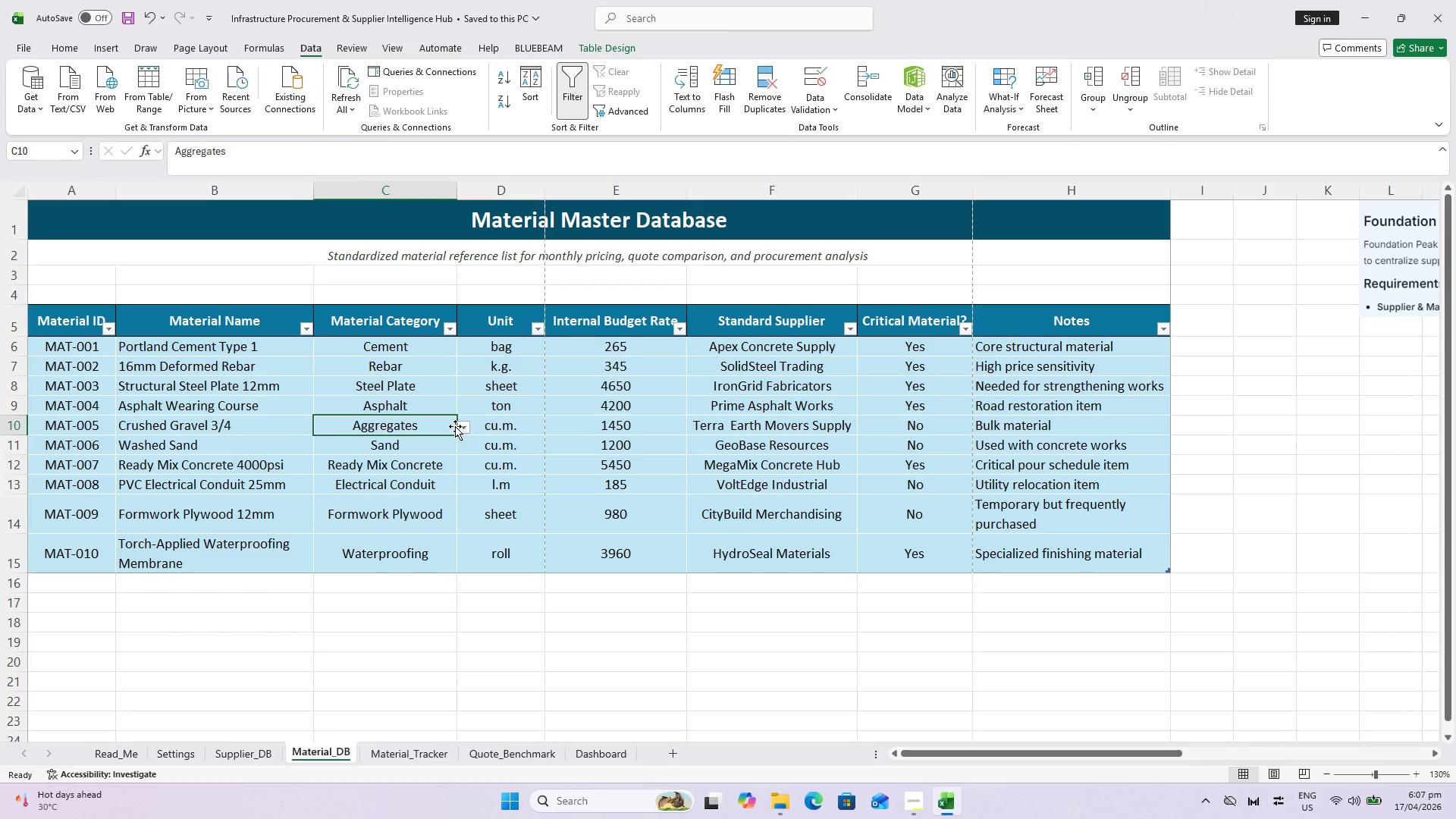 
key(Control+S)
 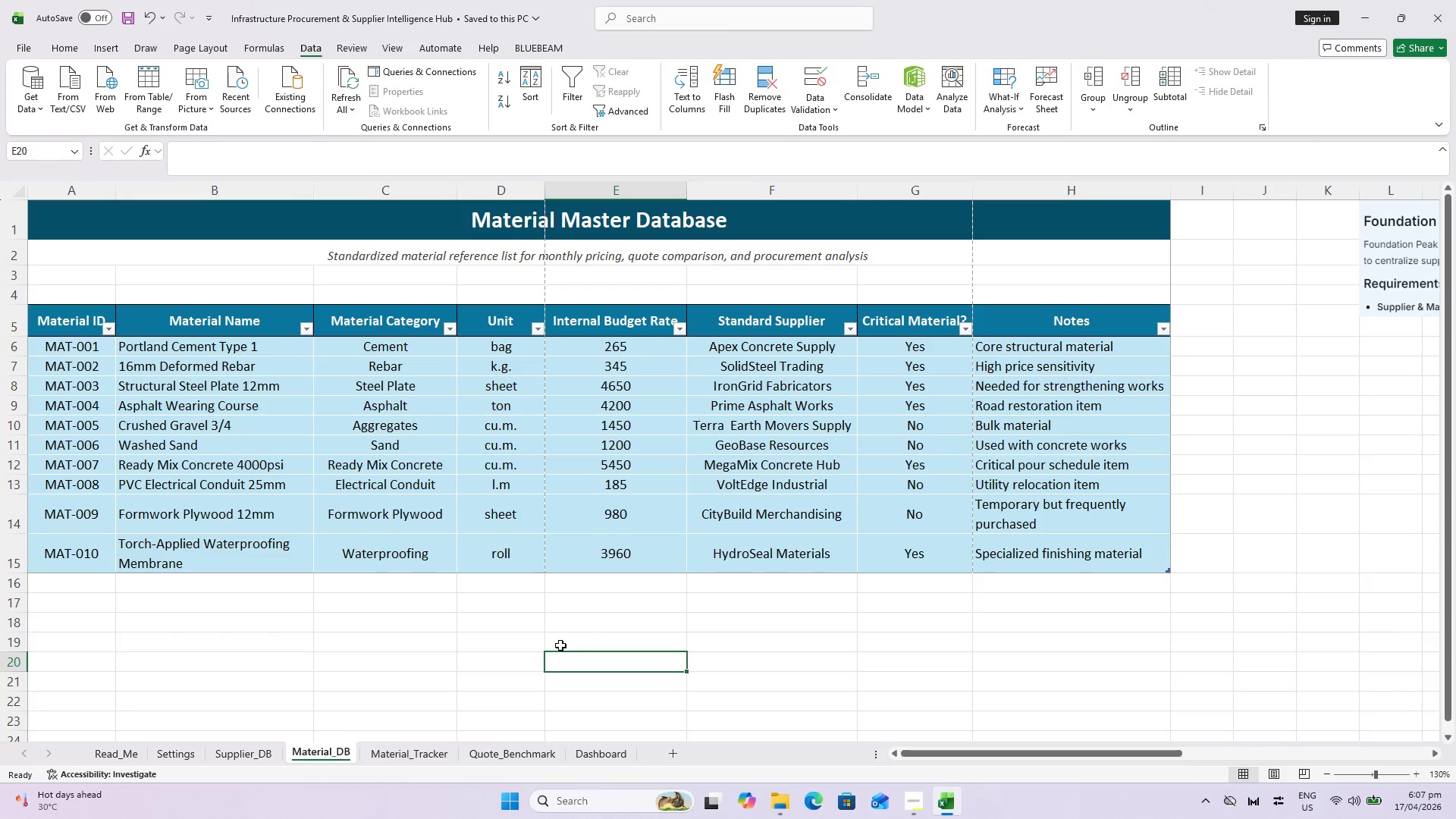 
wait(6.06)
 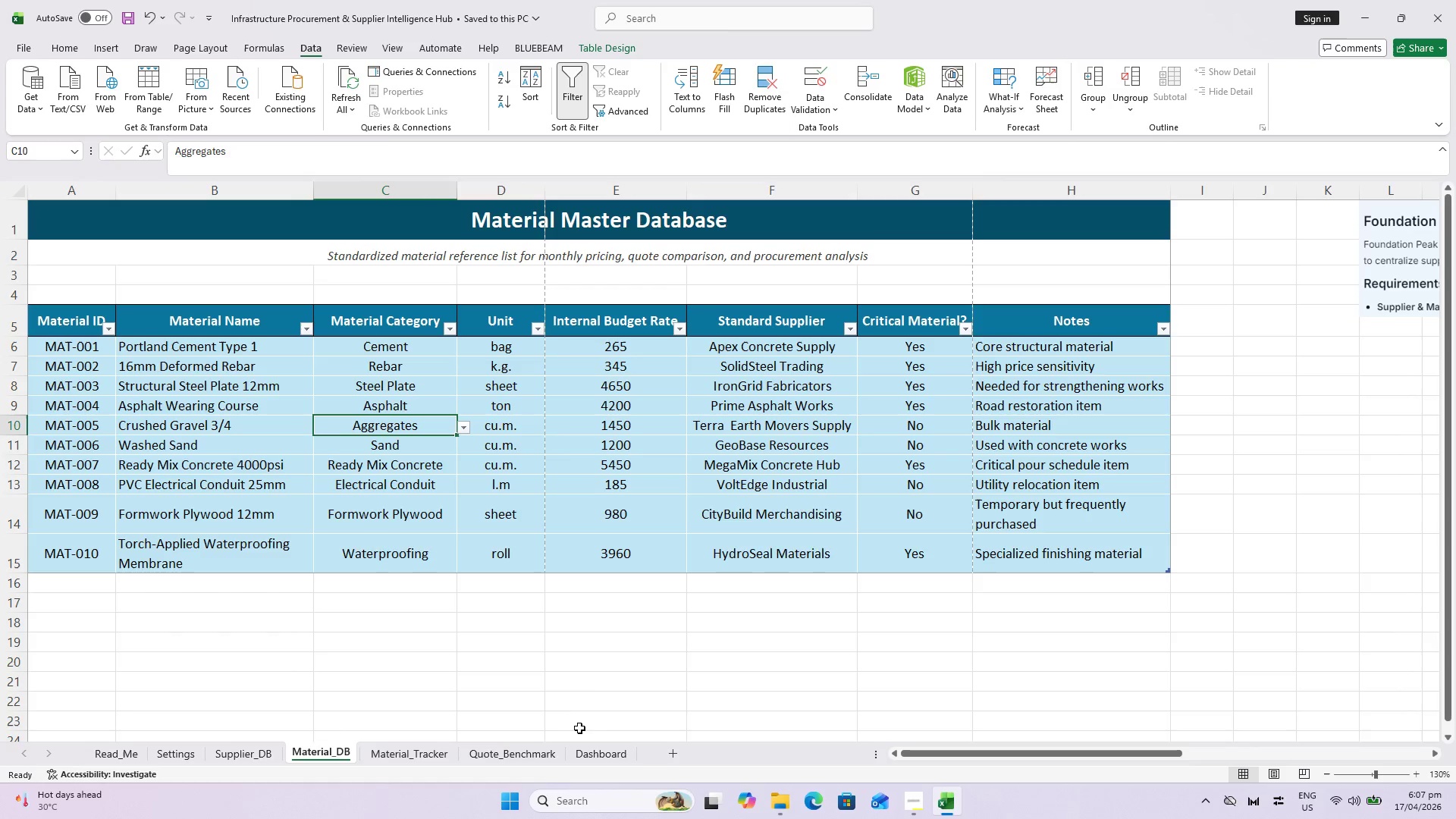 
key(Control+S)
 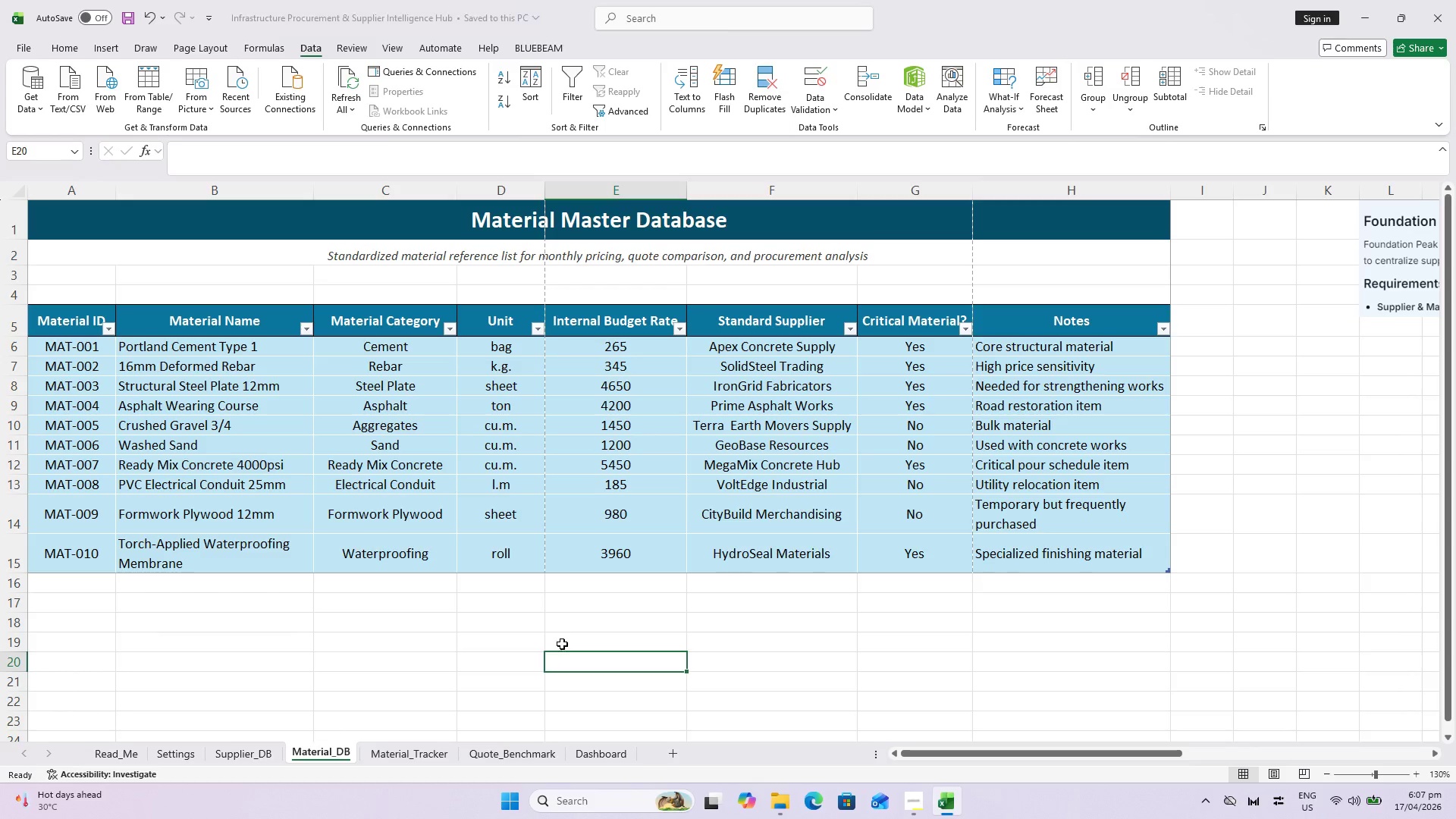 
key(Control+S)
 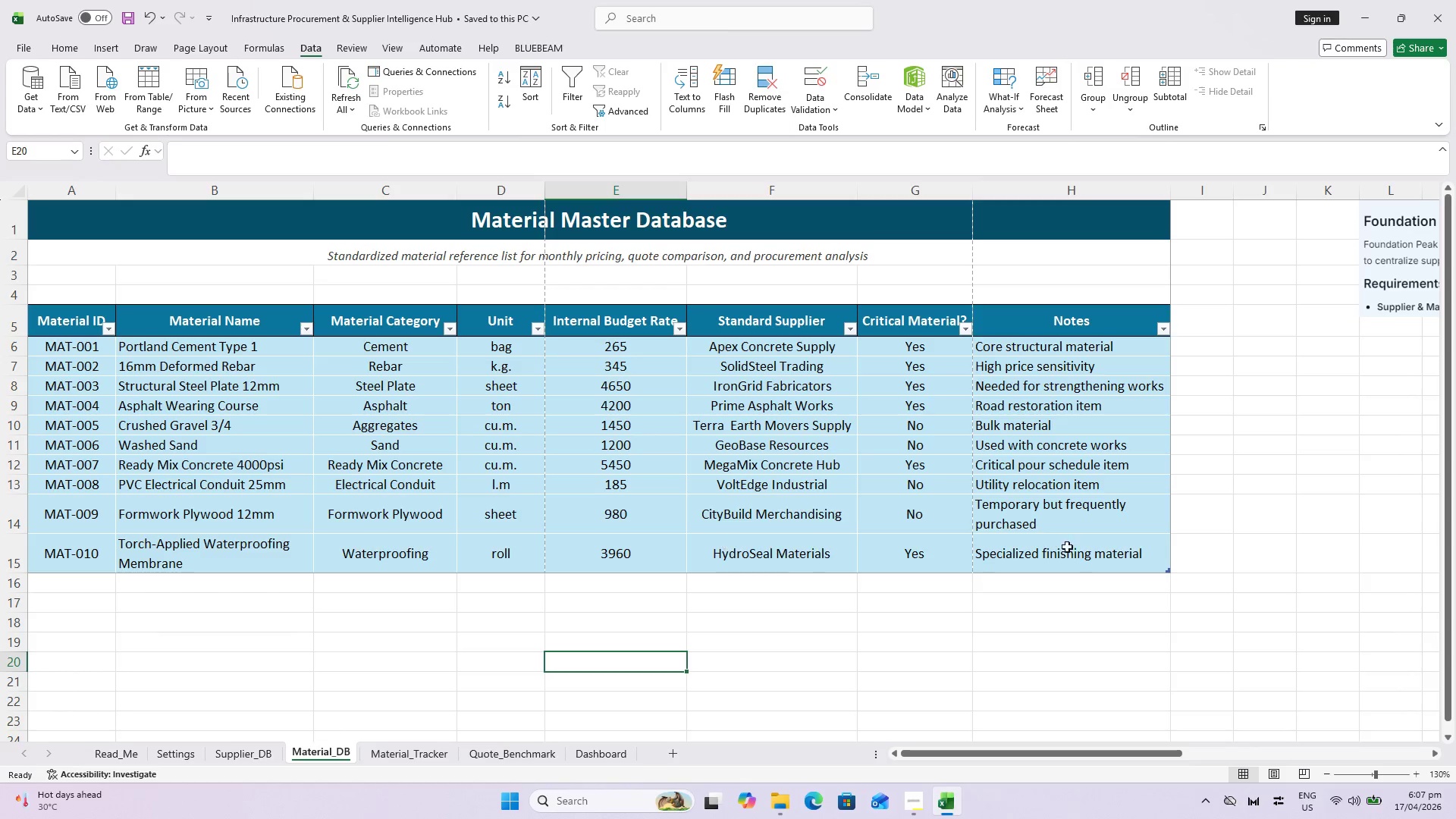 
left_click([1141, 559])
 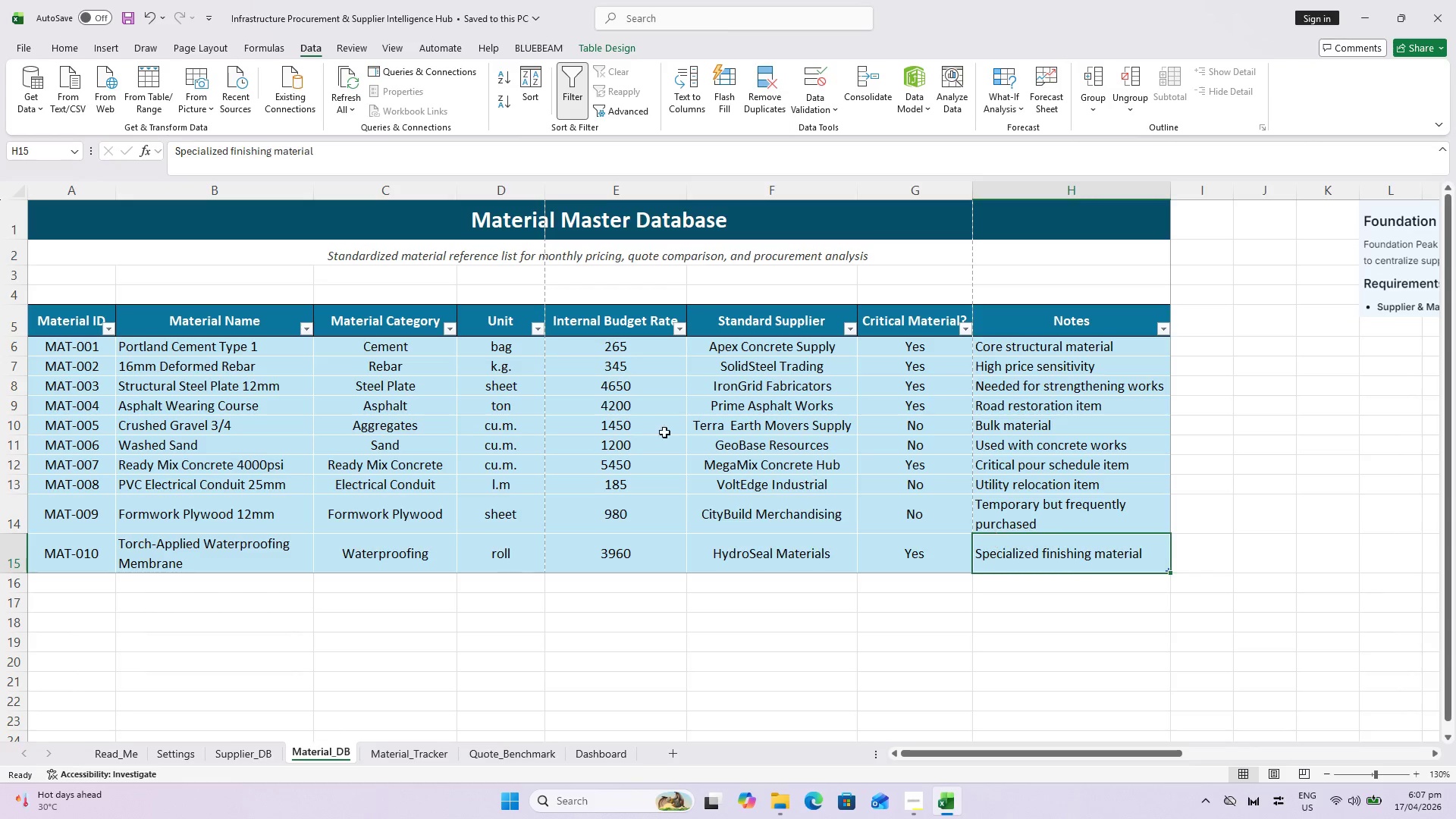 
hold_key(key=ShiftLeft, duration=0.83)
left_click([98, 227])
 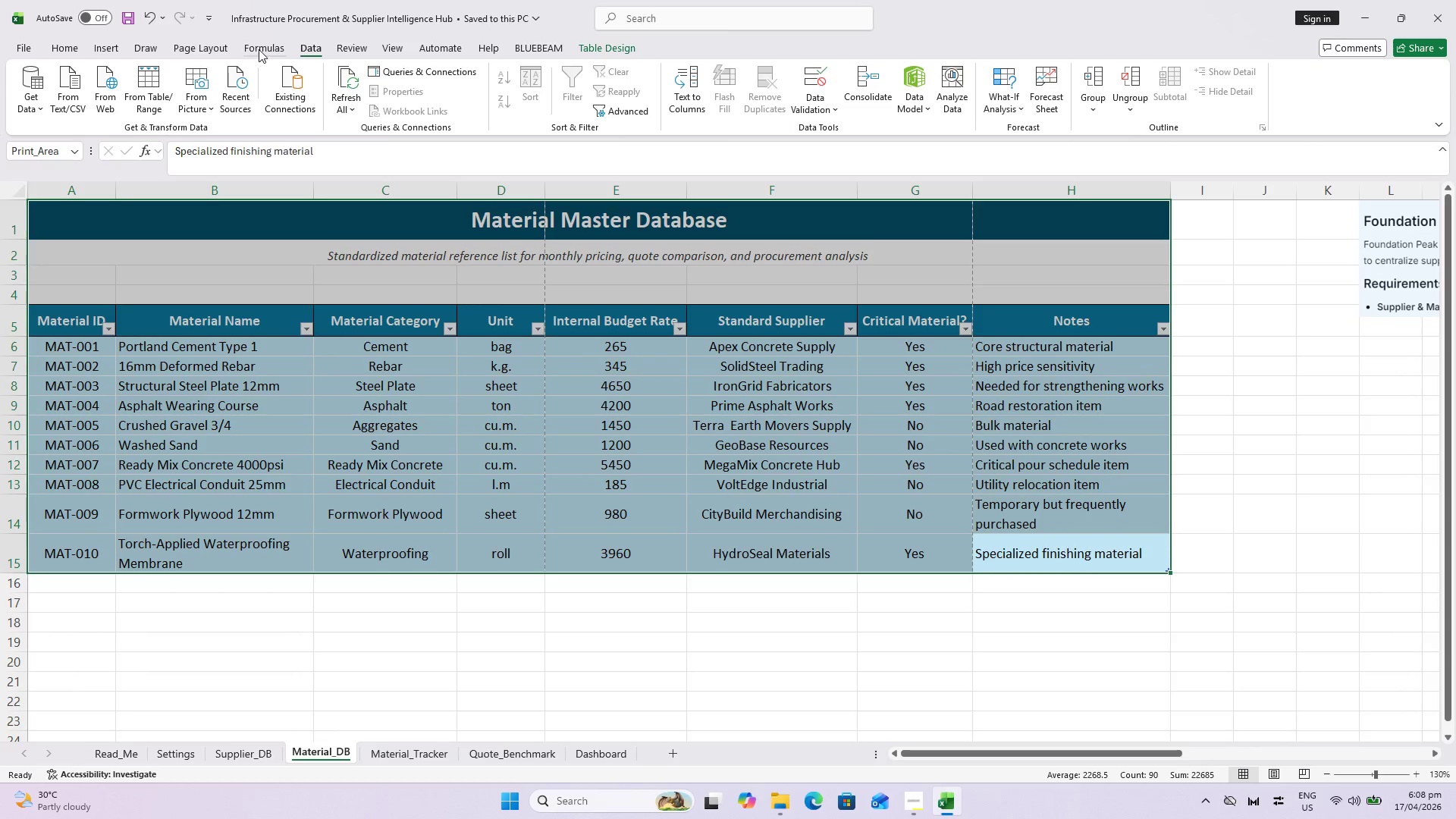 
left_click([208, 41])
 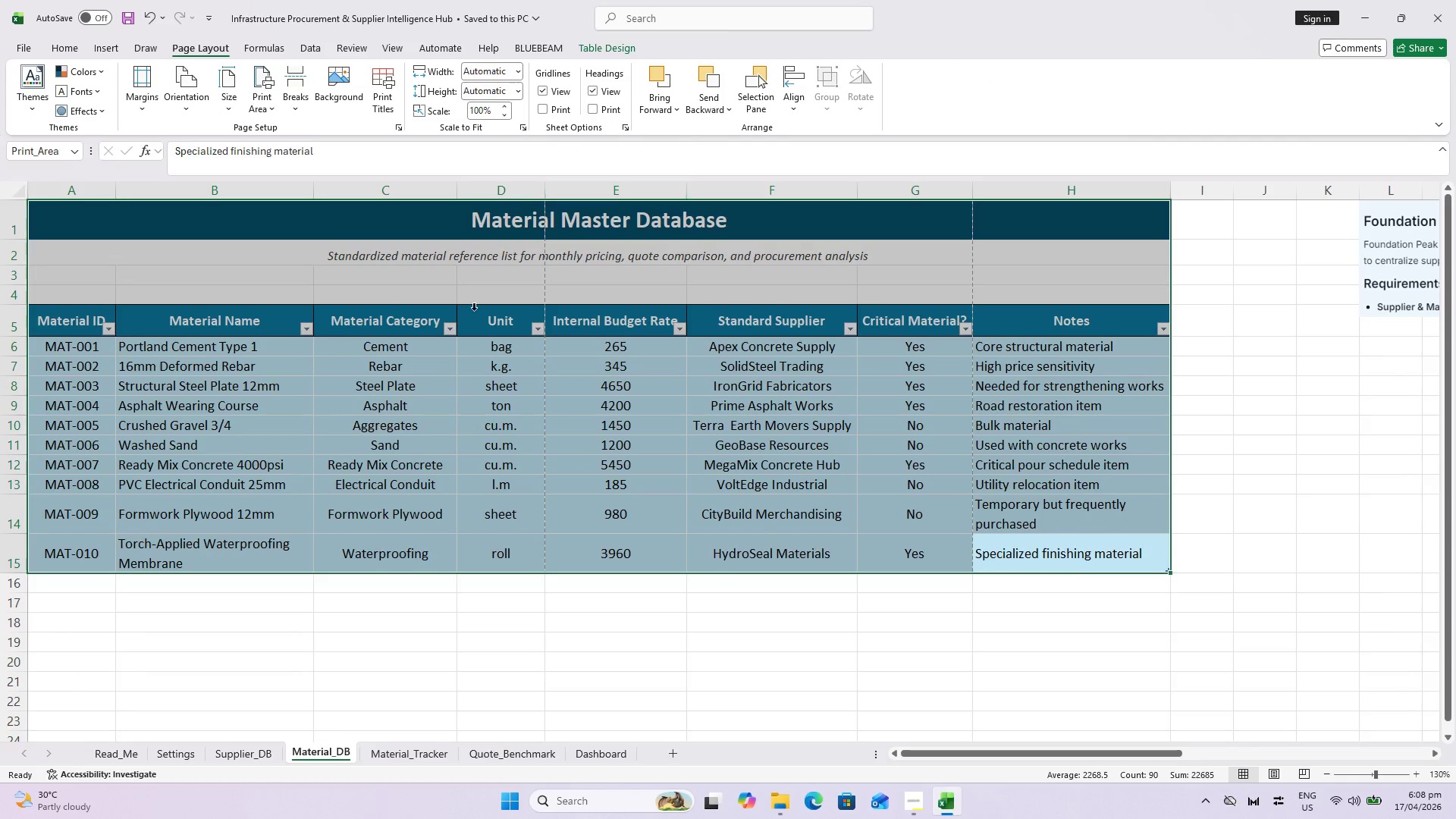 
hold_key(key=ControlLeft, duration=0.52)